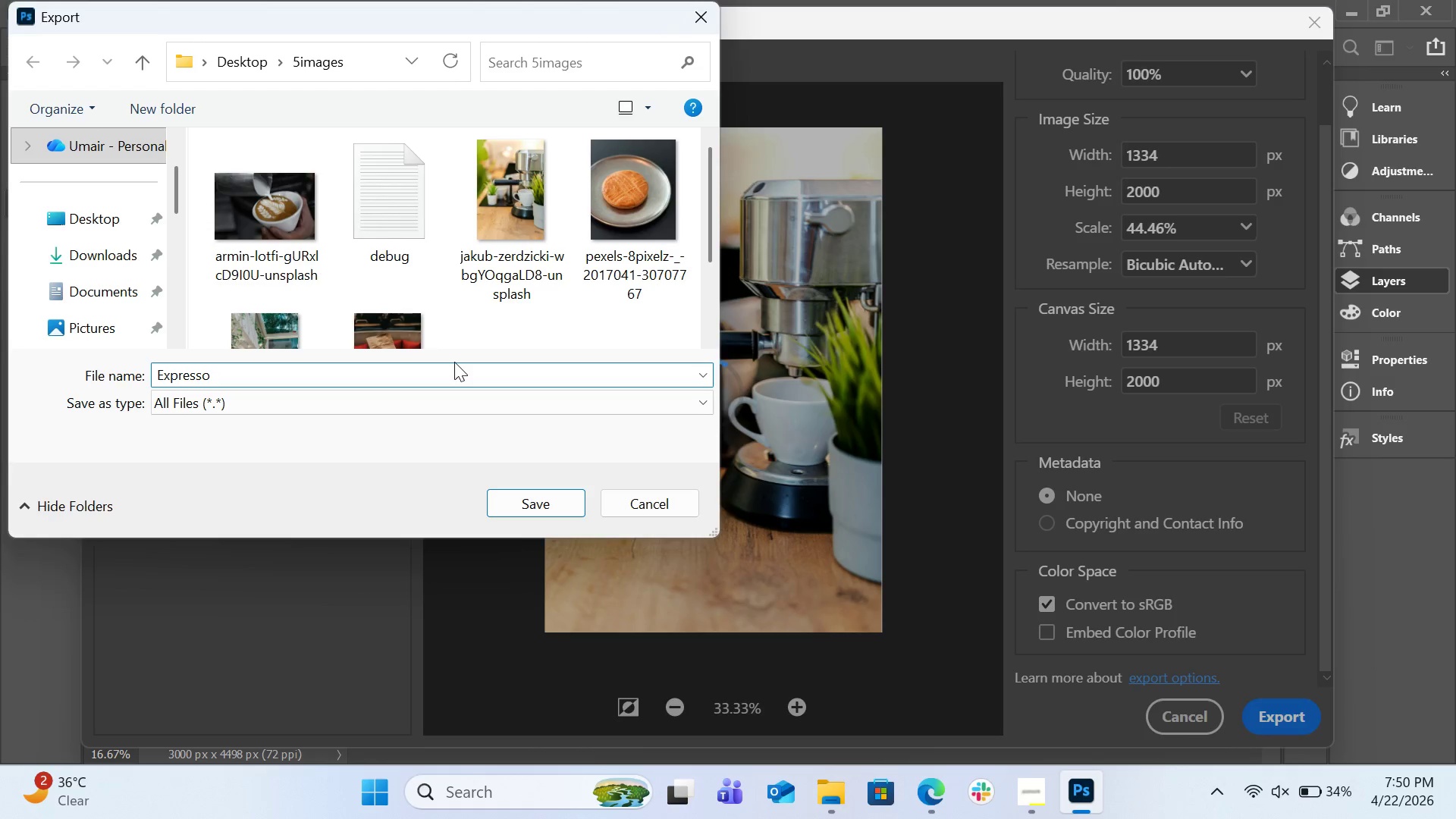 
wait(9.26)
 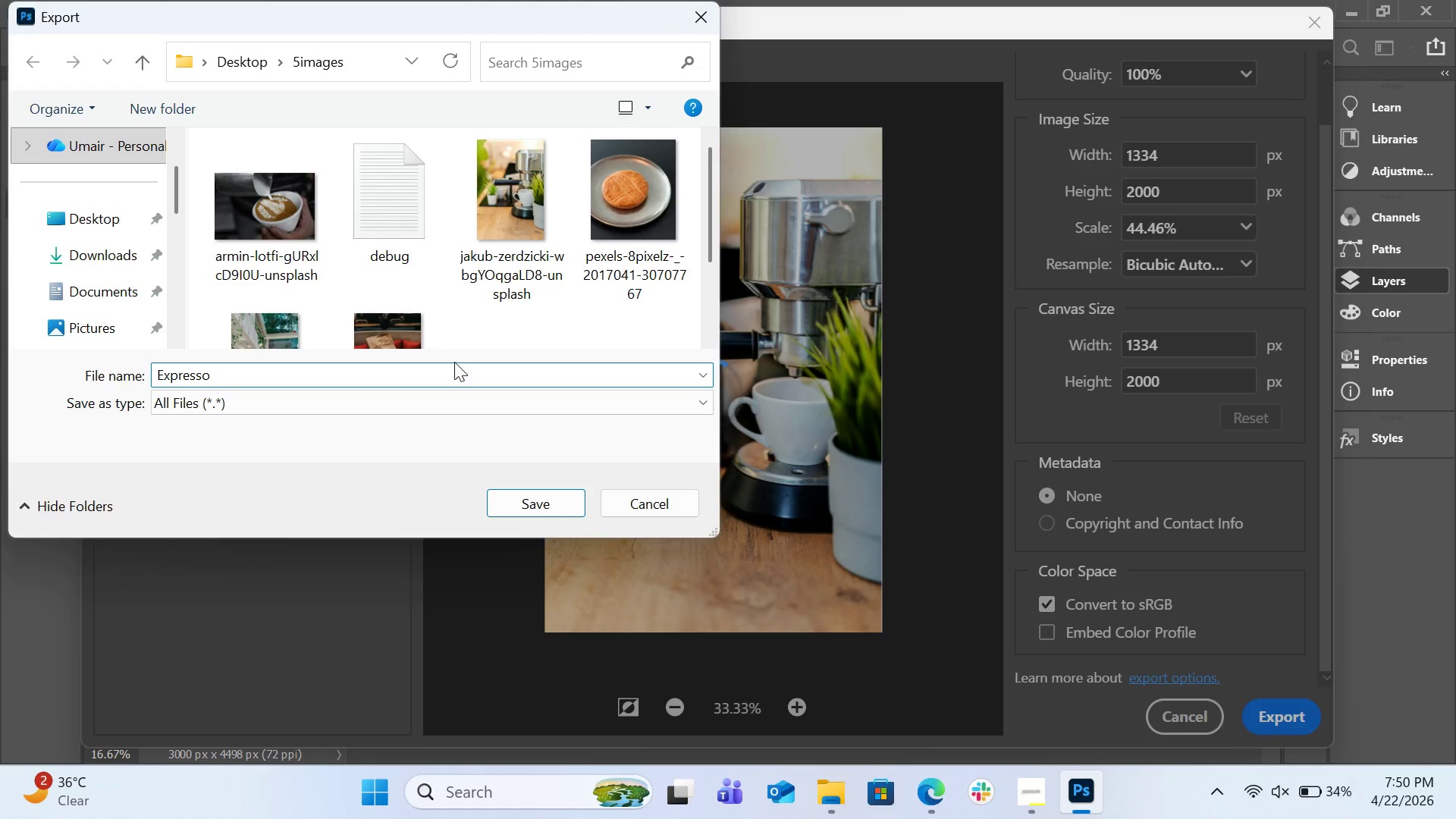 
key(Backspace)
key(Backspace)
key(Backspace)
key(Backspace)
key(Backspace)
key(Backspace)
key(Backspace)
key(Backspace)
type(AmberCrema_Expresso)
 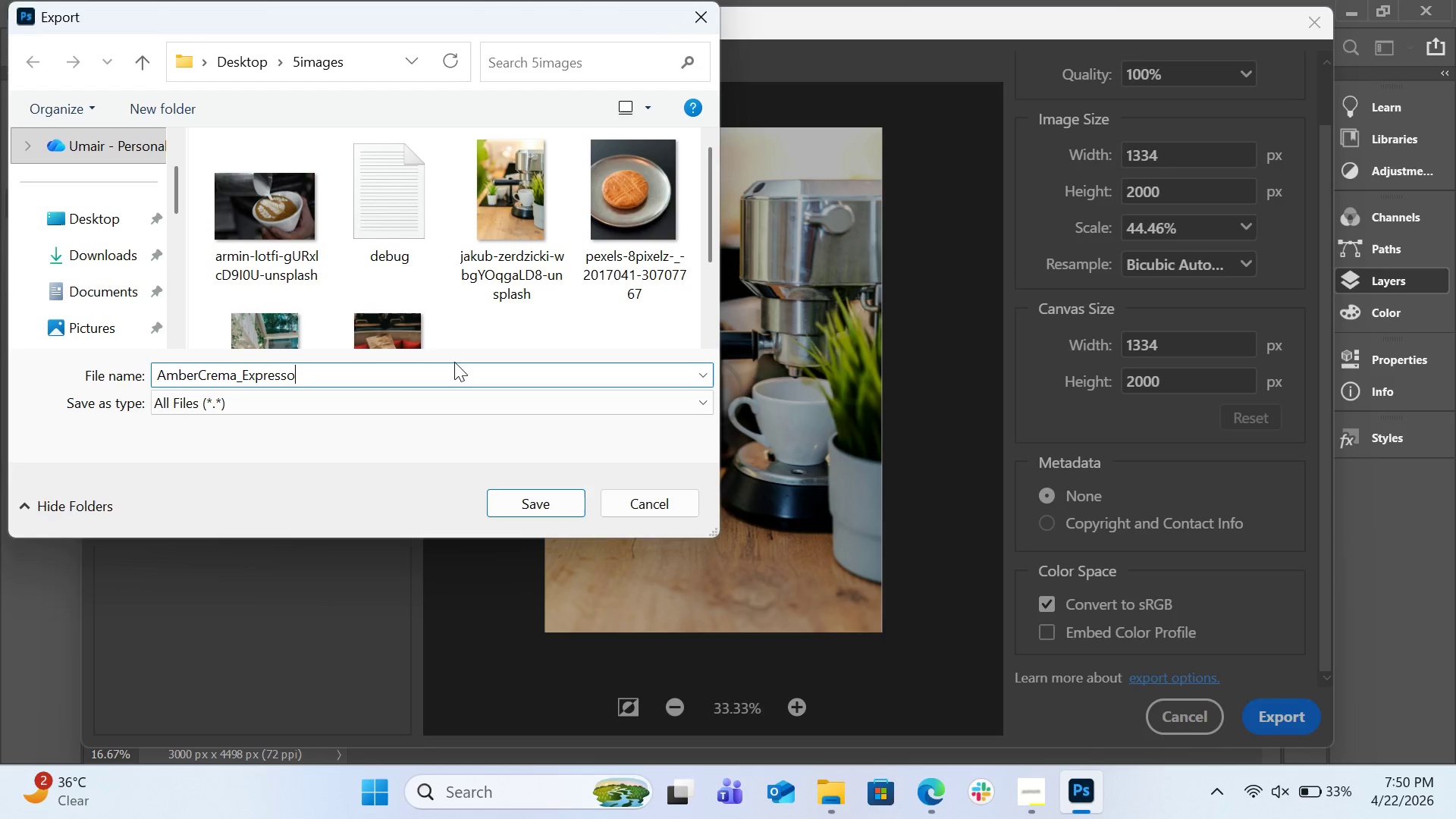 
wait(10.08)
 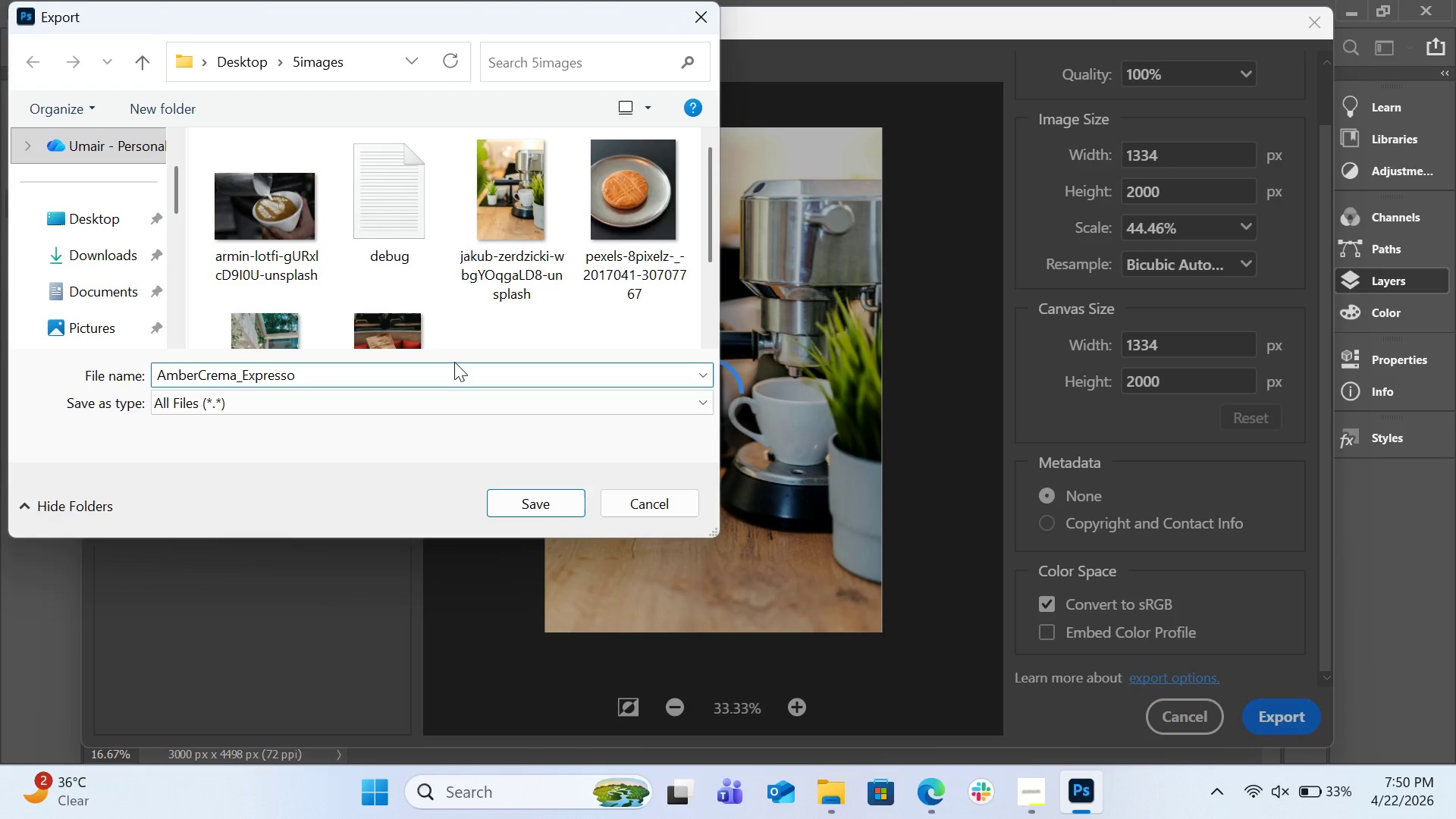 
type(Machine)
 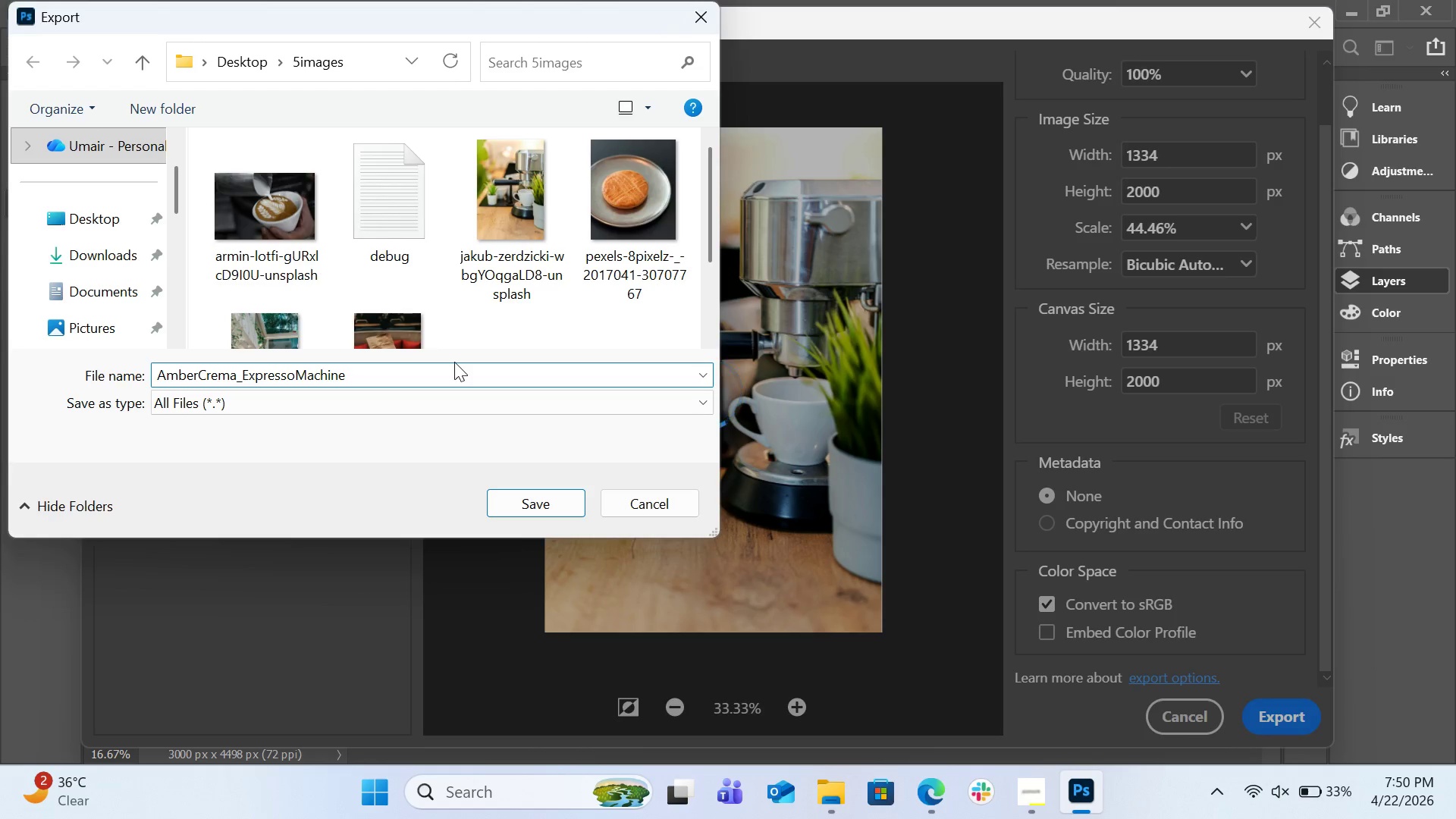 
wait(5.64)
 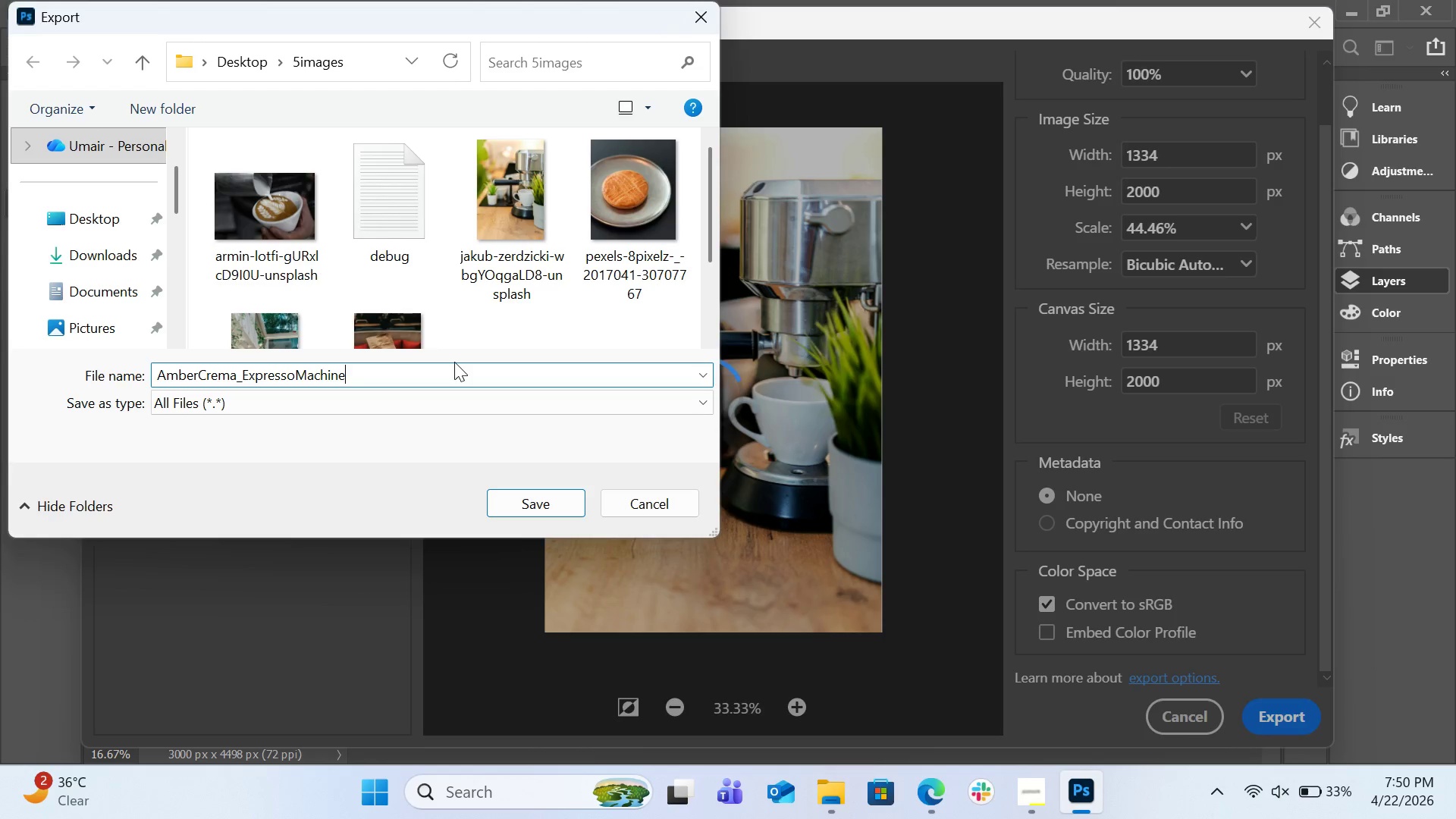 
type(_Final)
 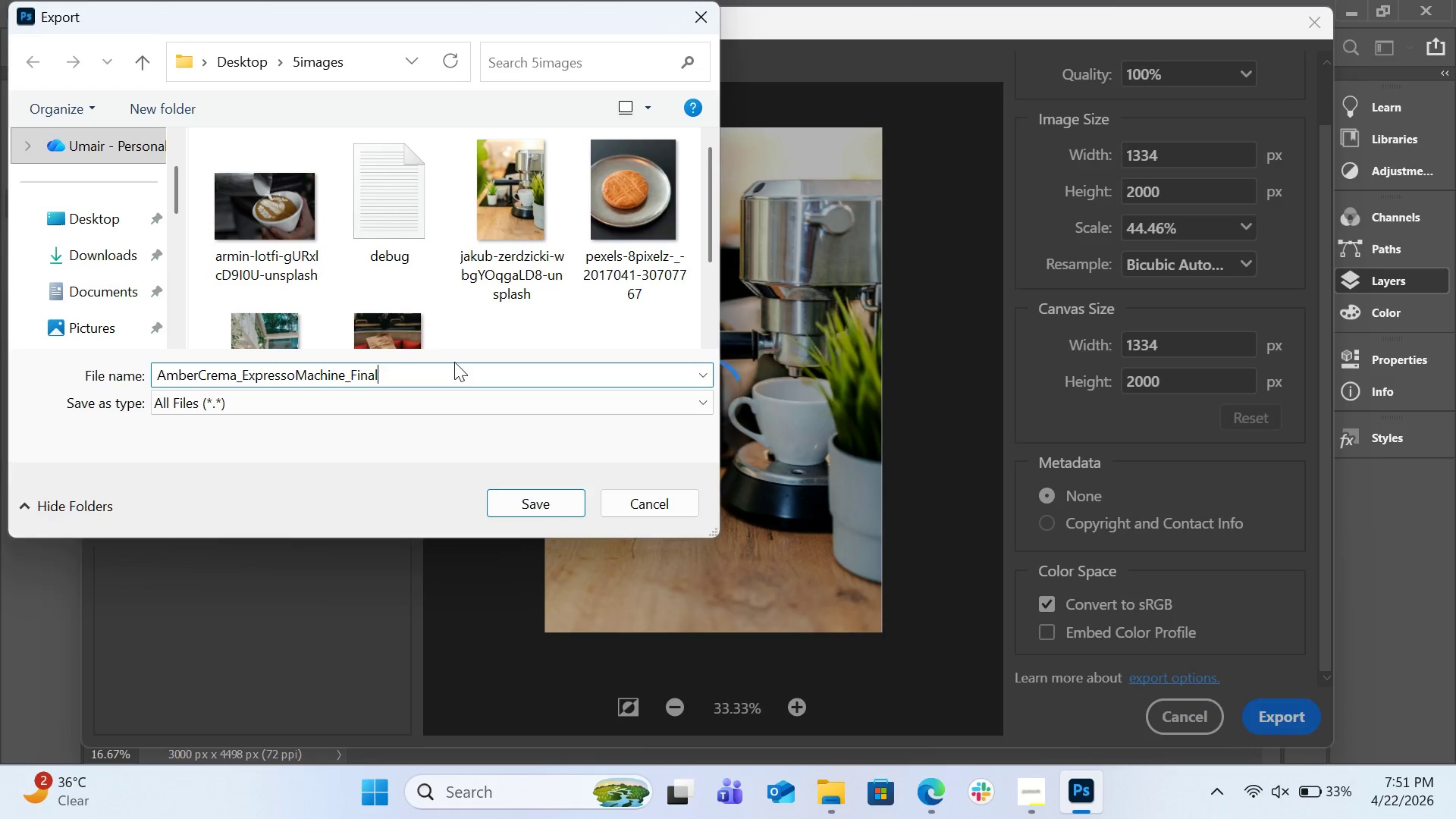 
wait(11.36)
 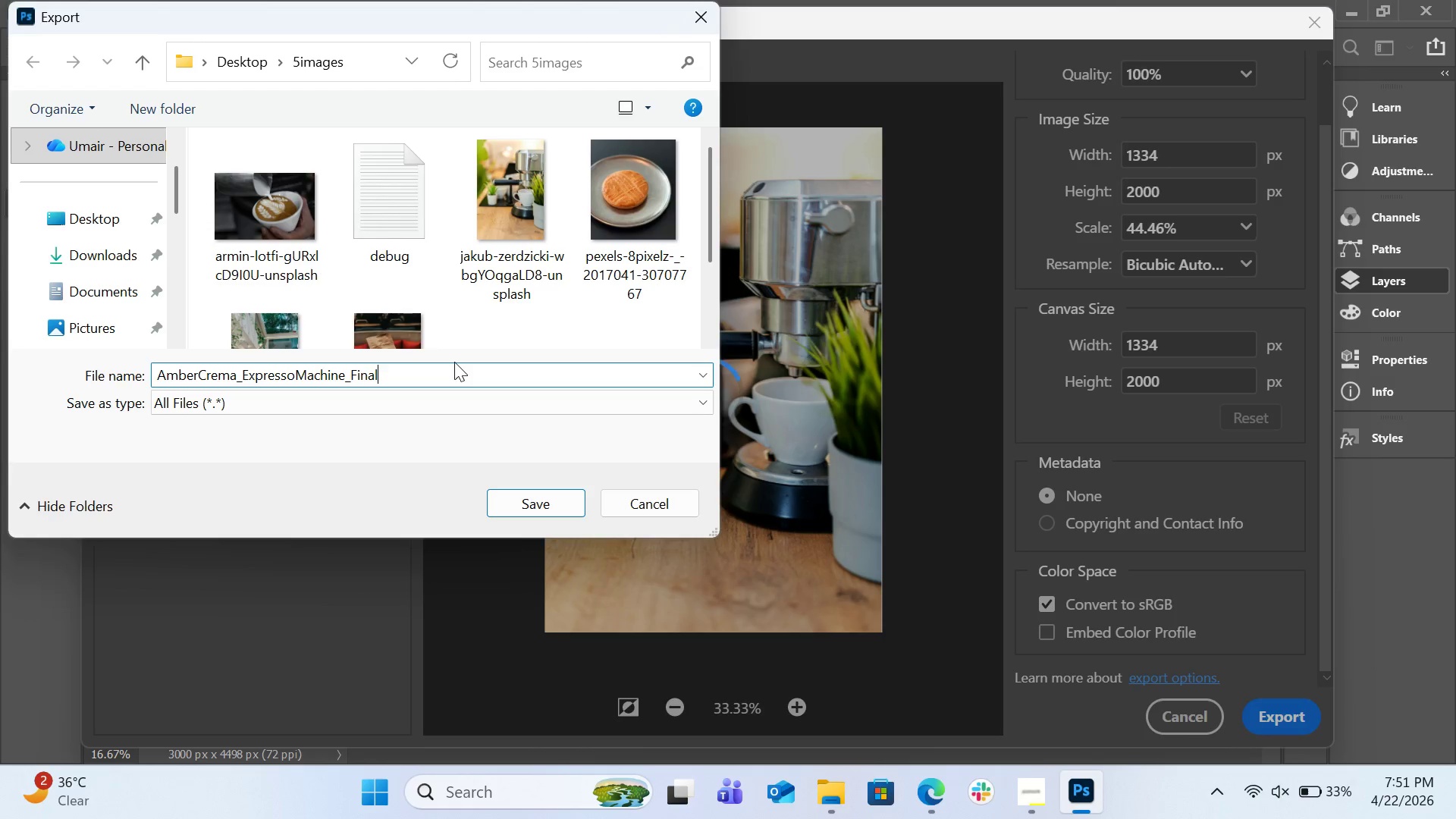 
left_click([522, 500])
 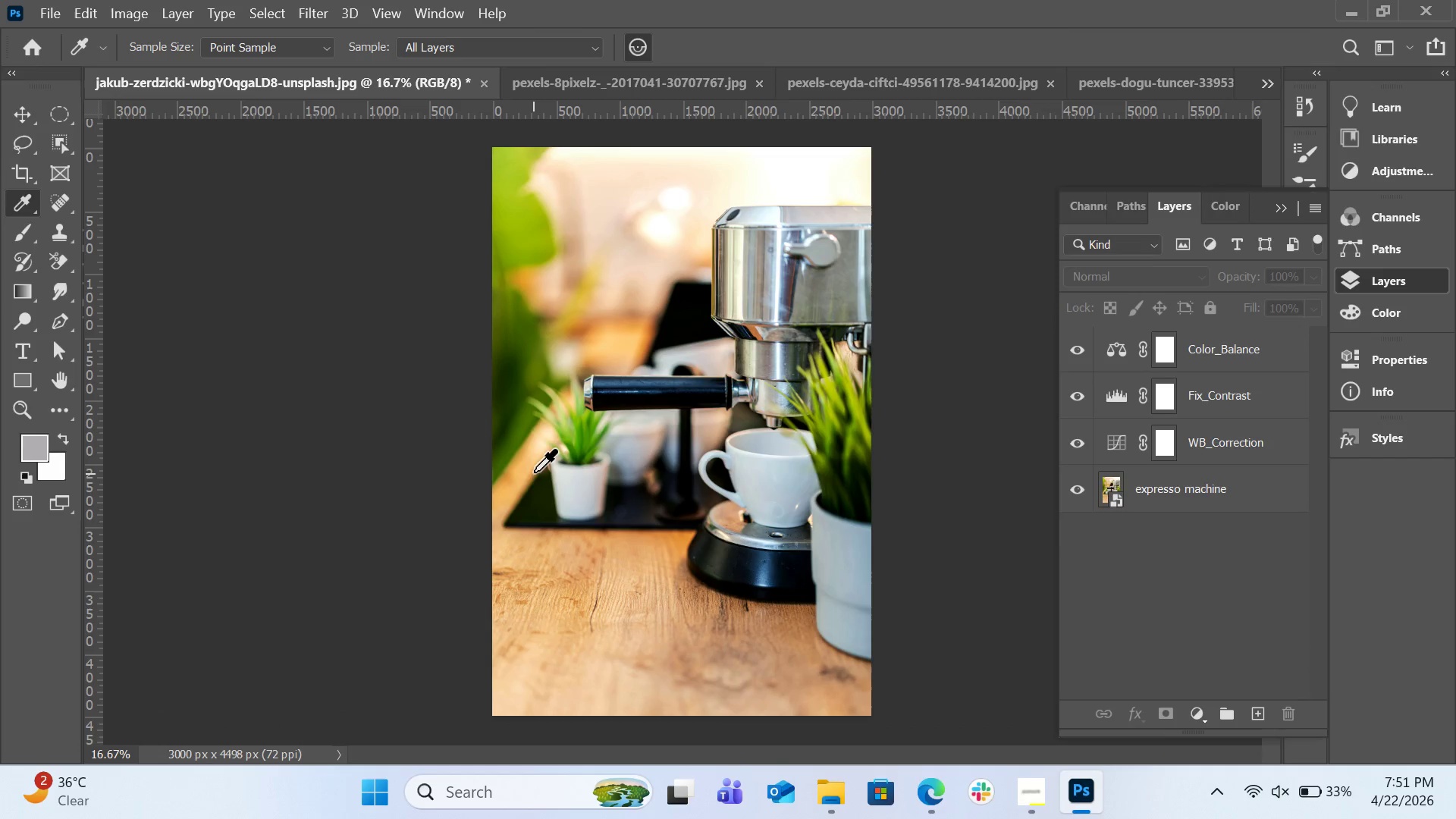 
wait(10.66)
 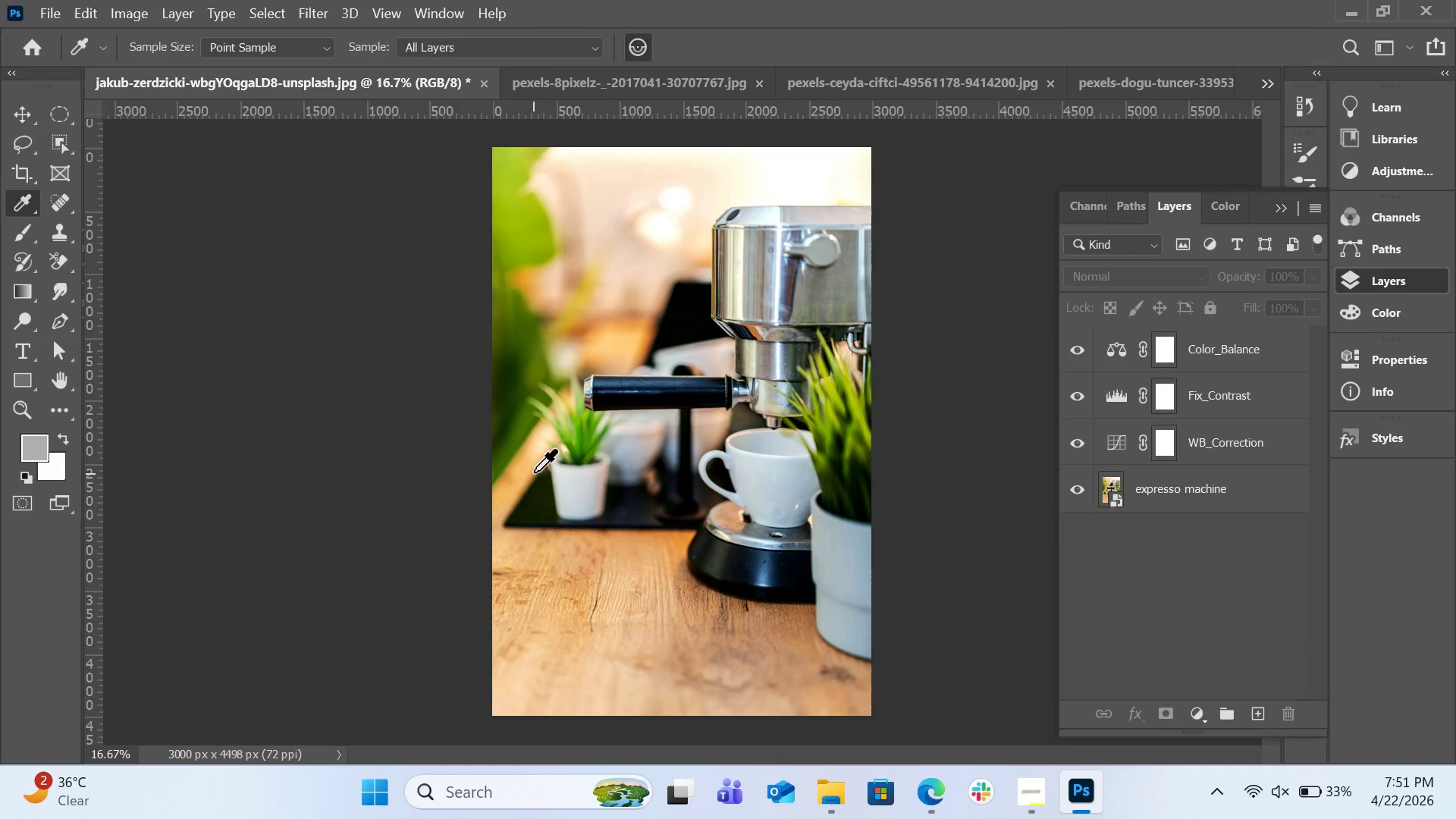 
left_click([54, 19])
 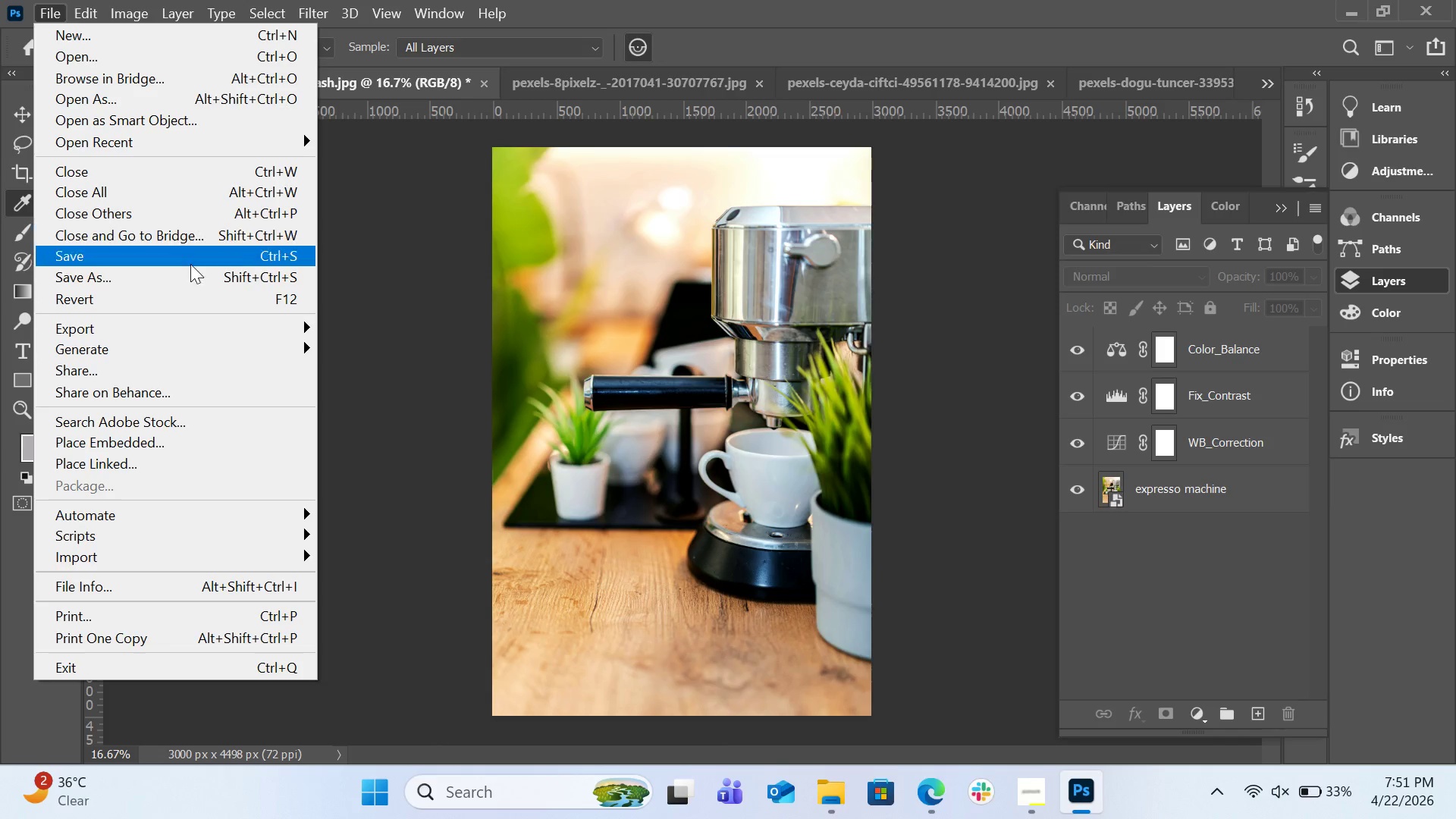 
left_click([194, 278])
 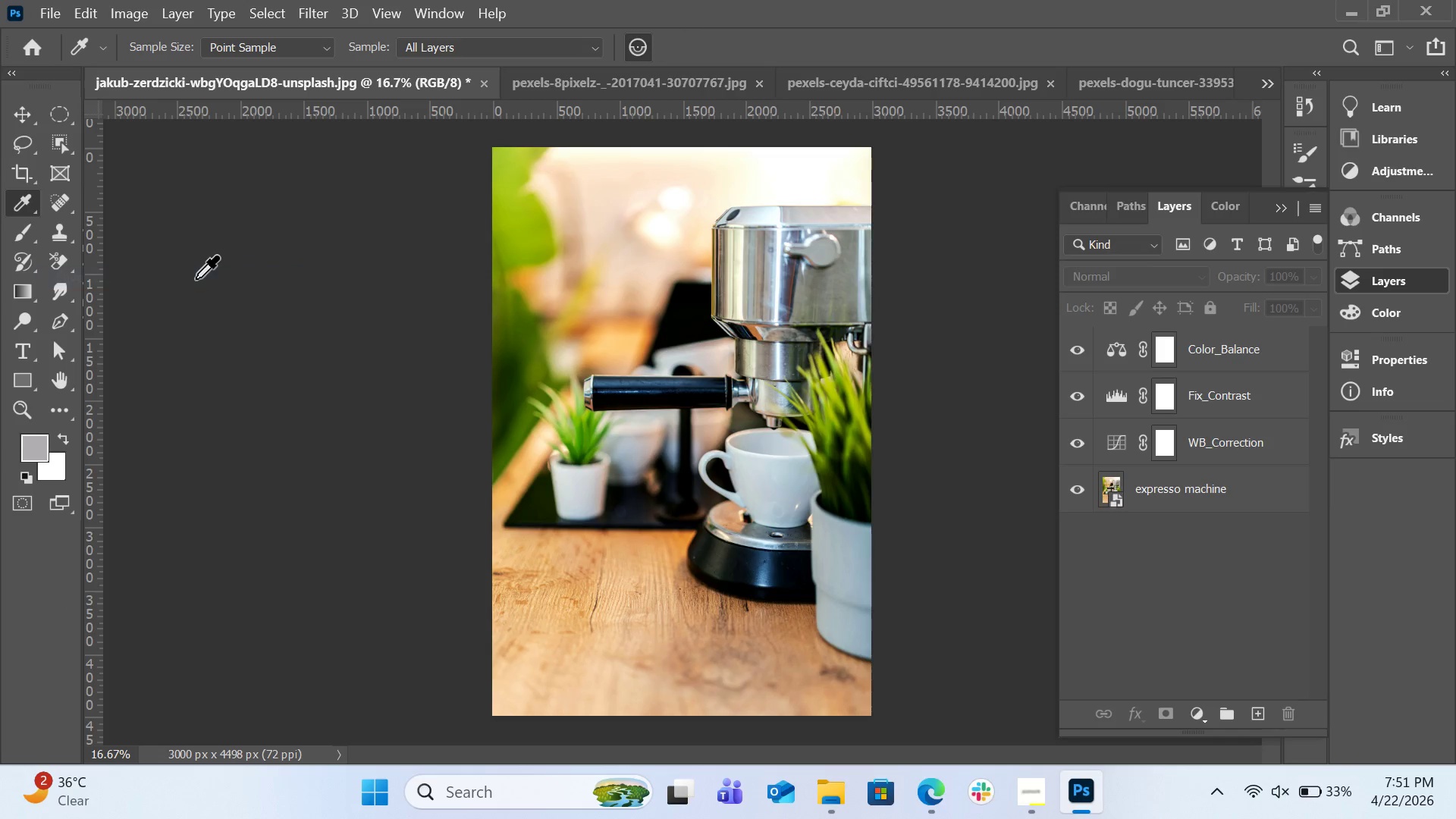 
mouse_move([222, 268])
 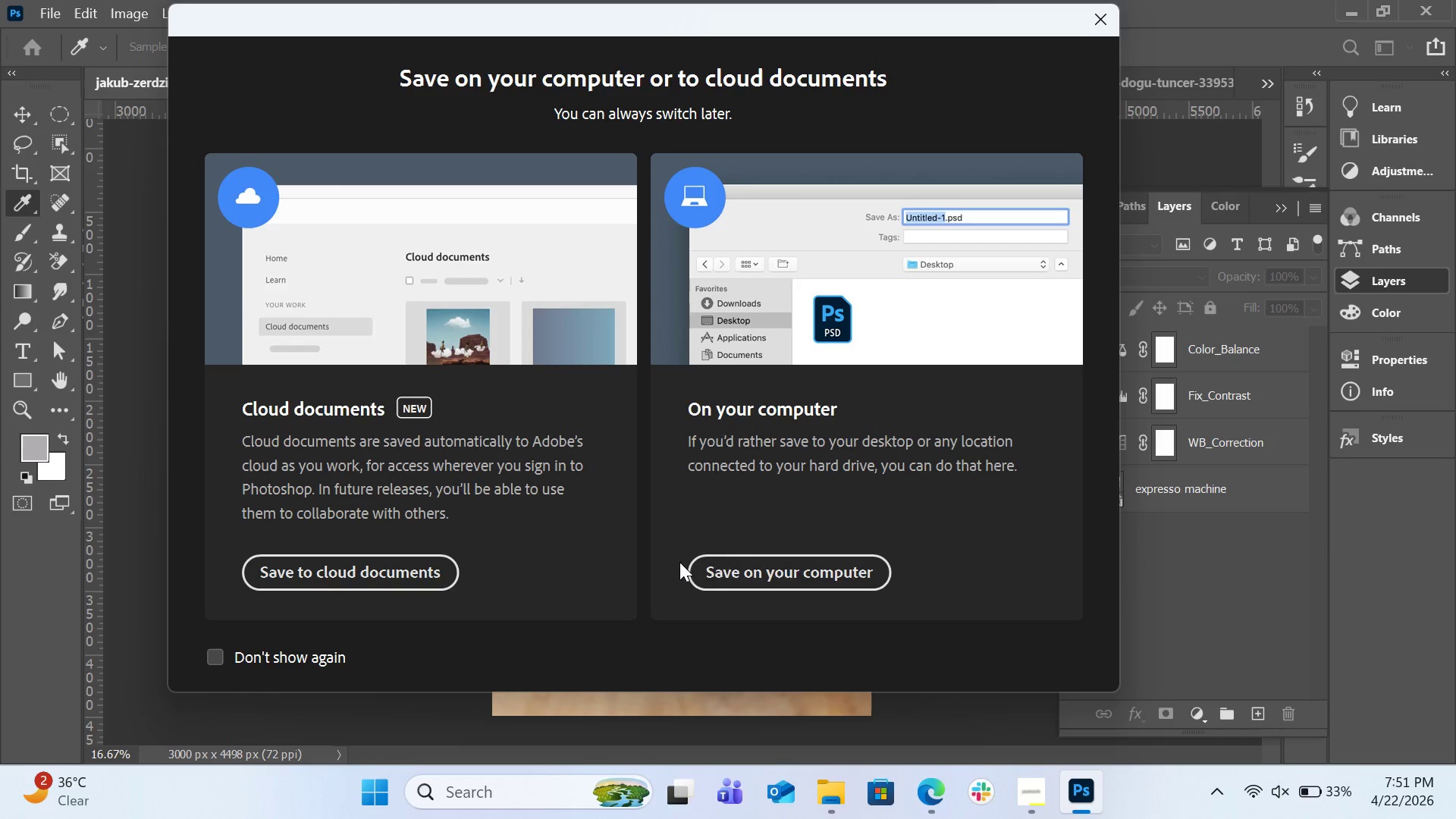 
left_click([711, 561])
 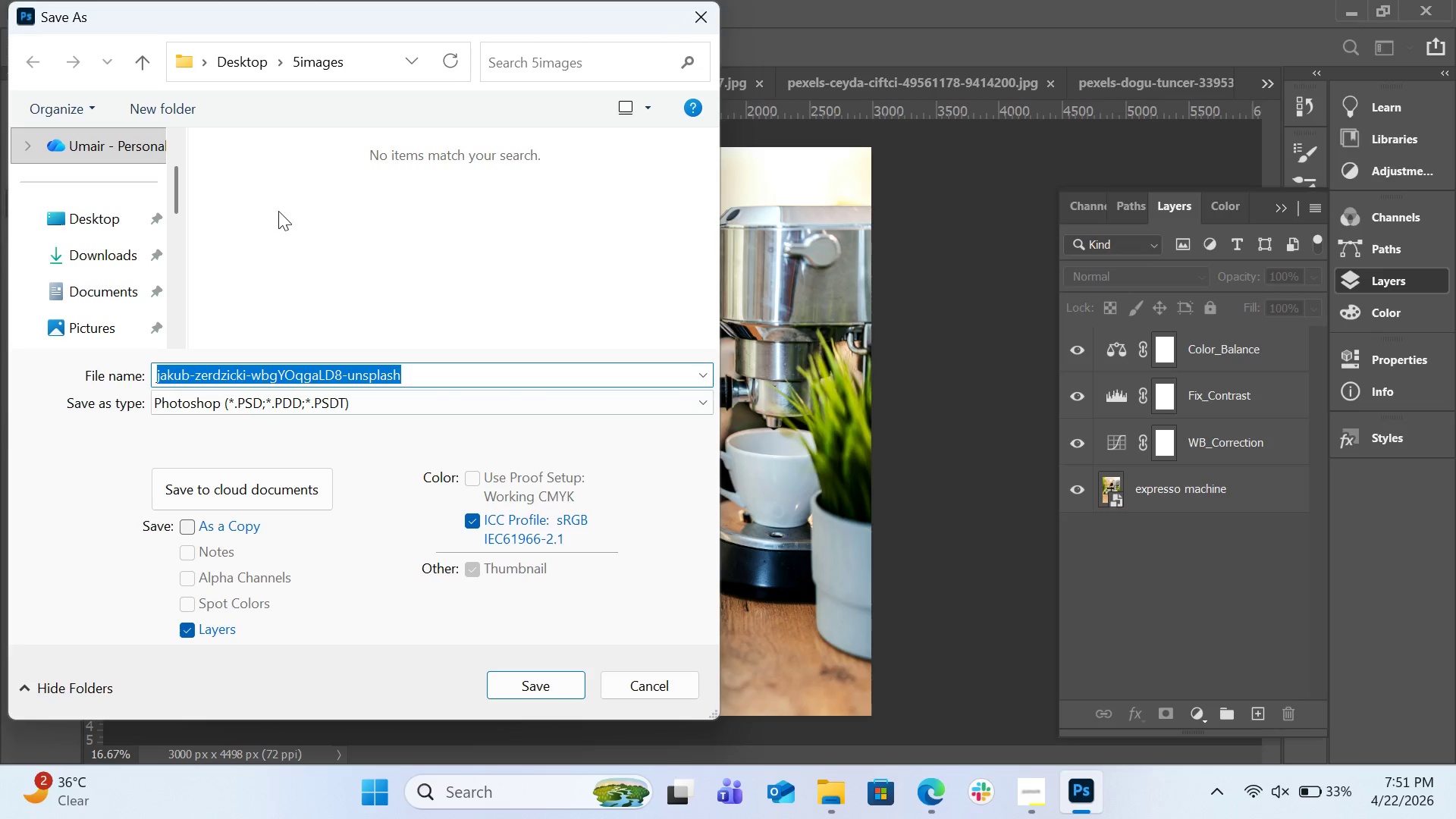 
wait(5.38)
 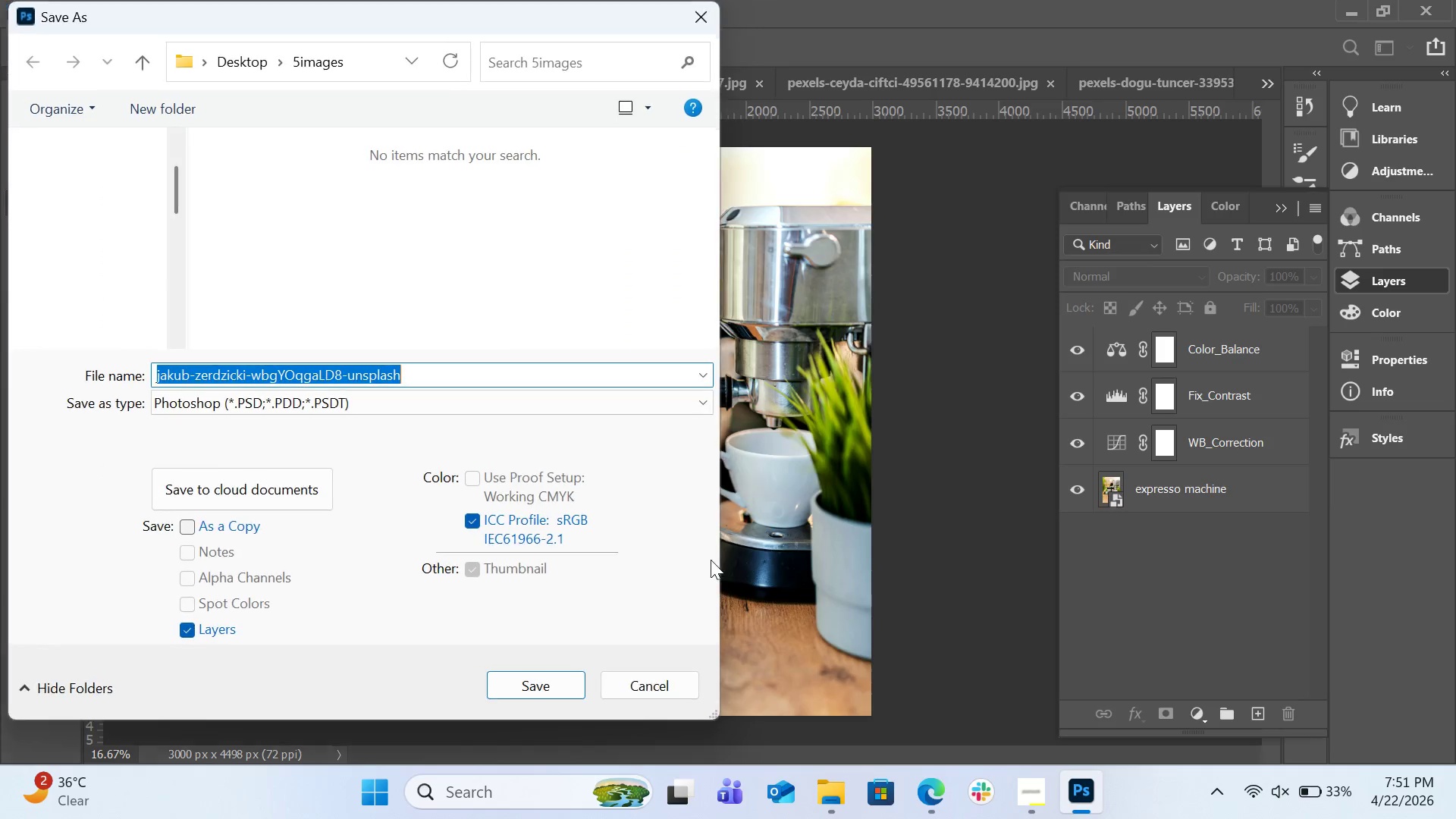 
left_click([167, 110])
 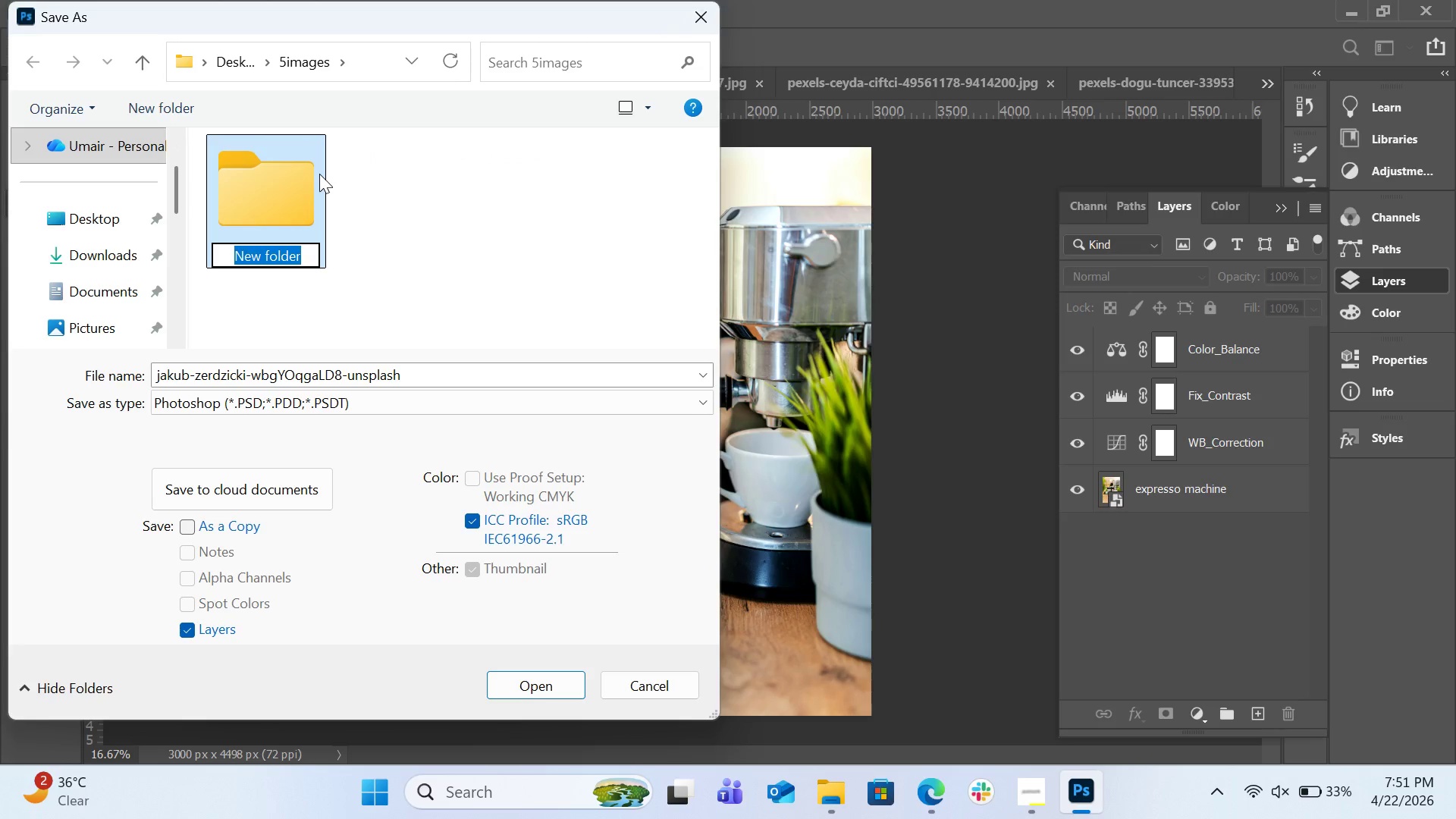 
type(psd)
 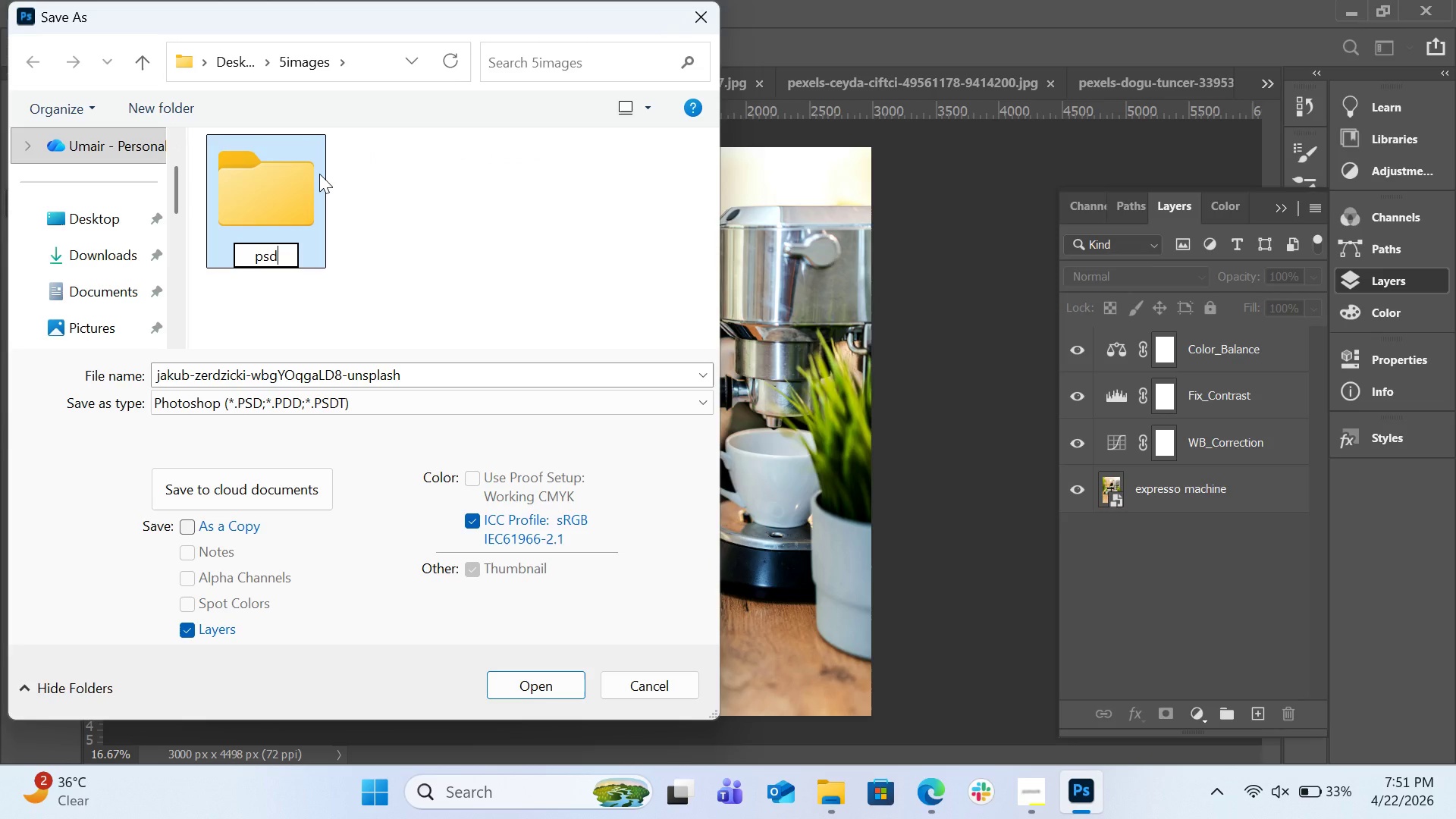 
key(Enter)
 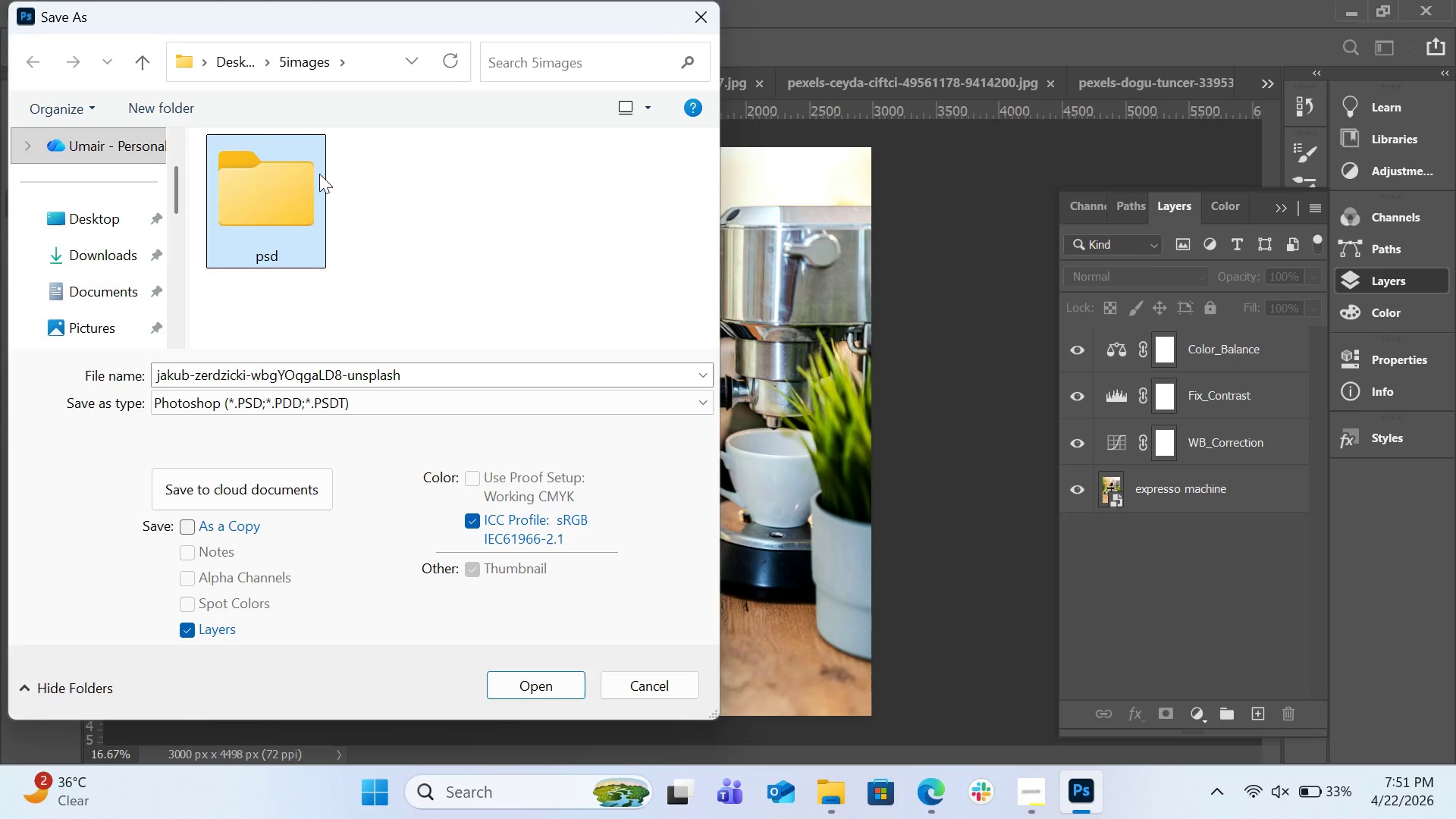 
key(Enter)
 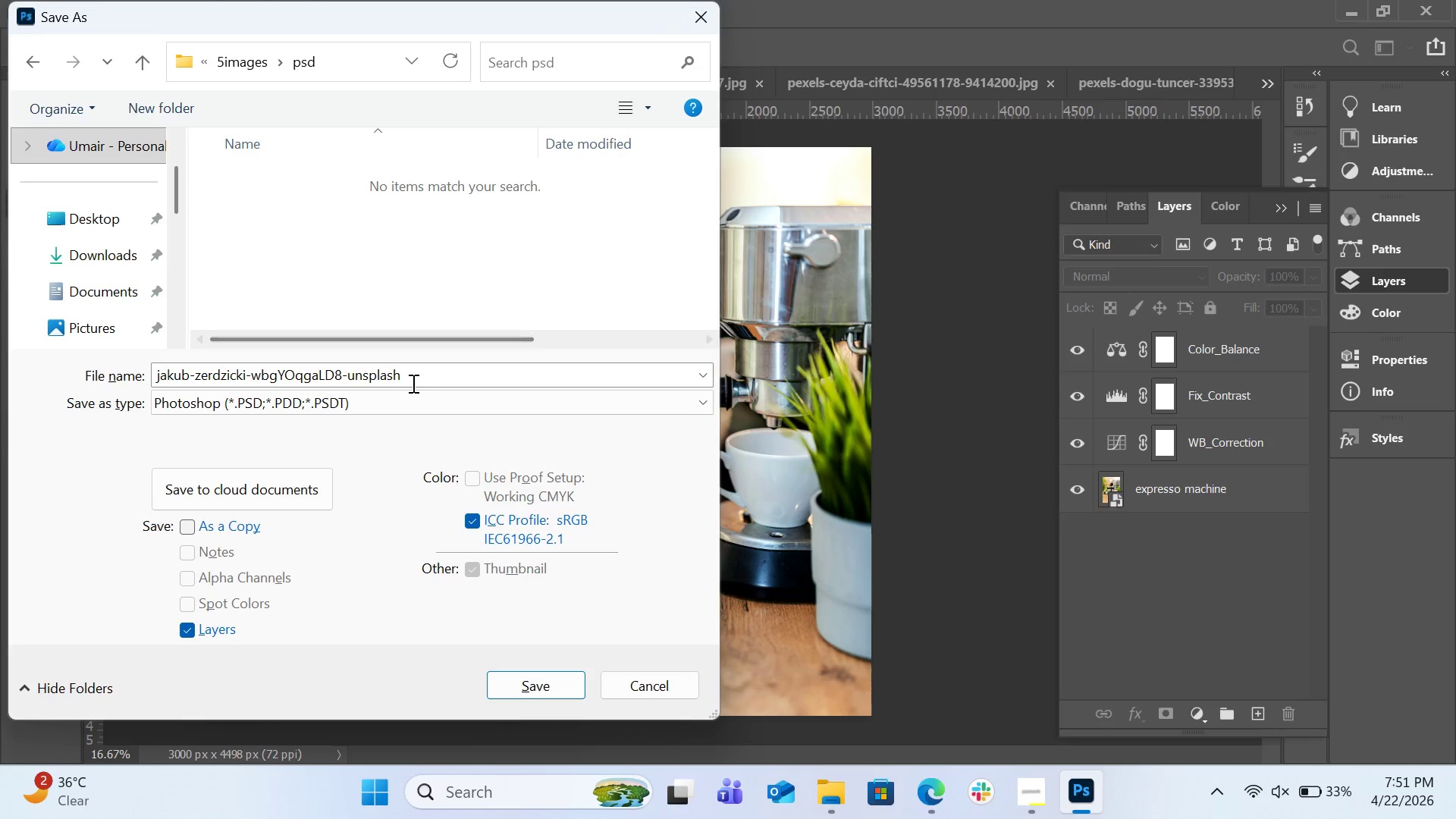 
left_click([422, 383])
 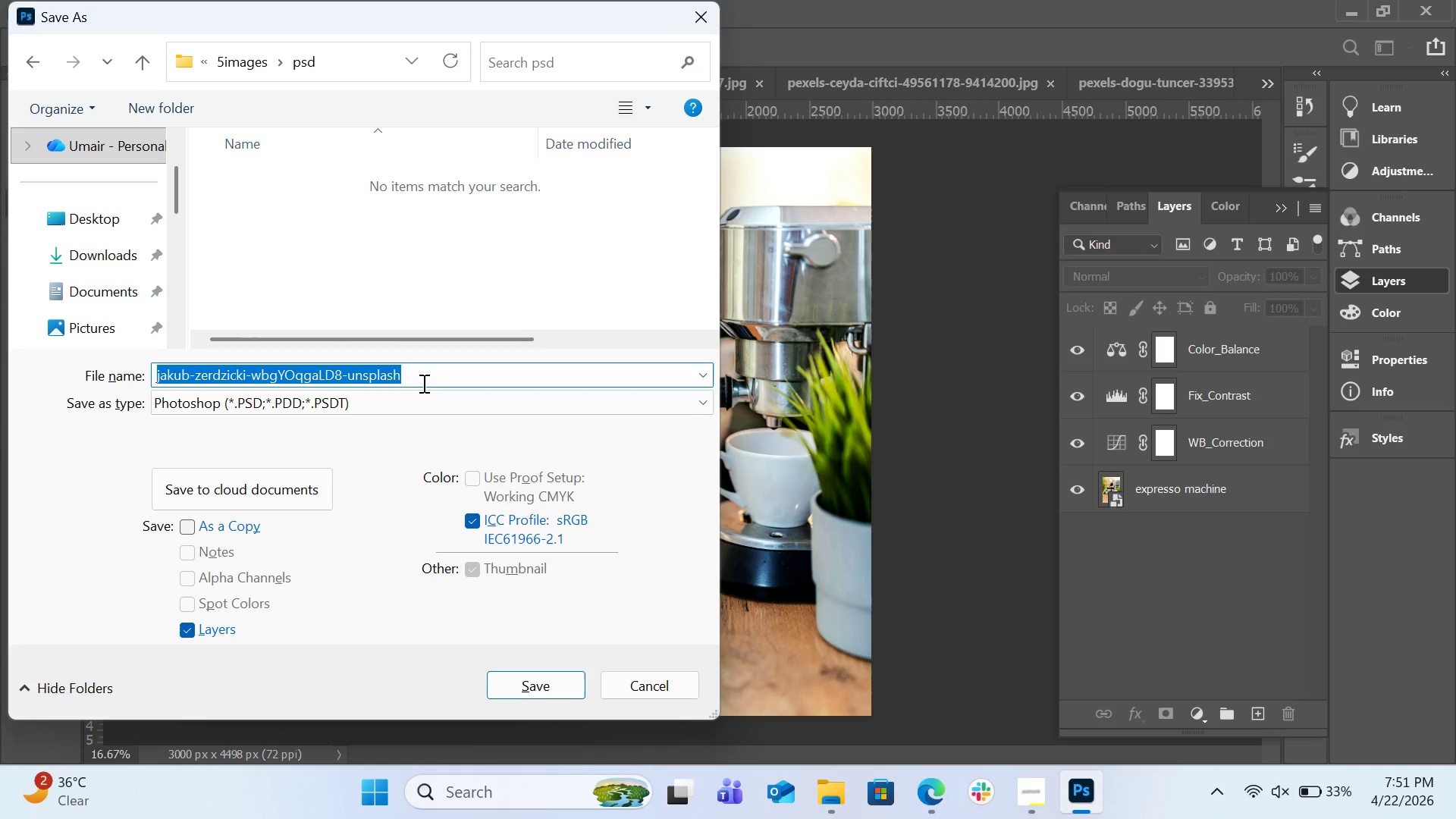 
hold_key(key=ControlLeft, duration=0.62)
 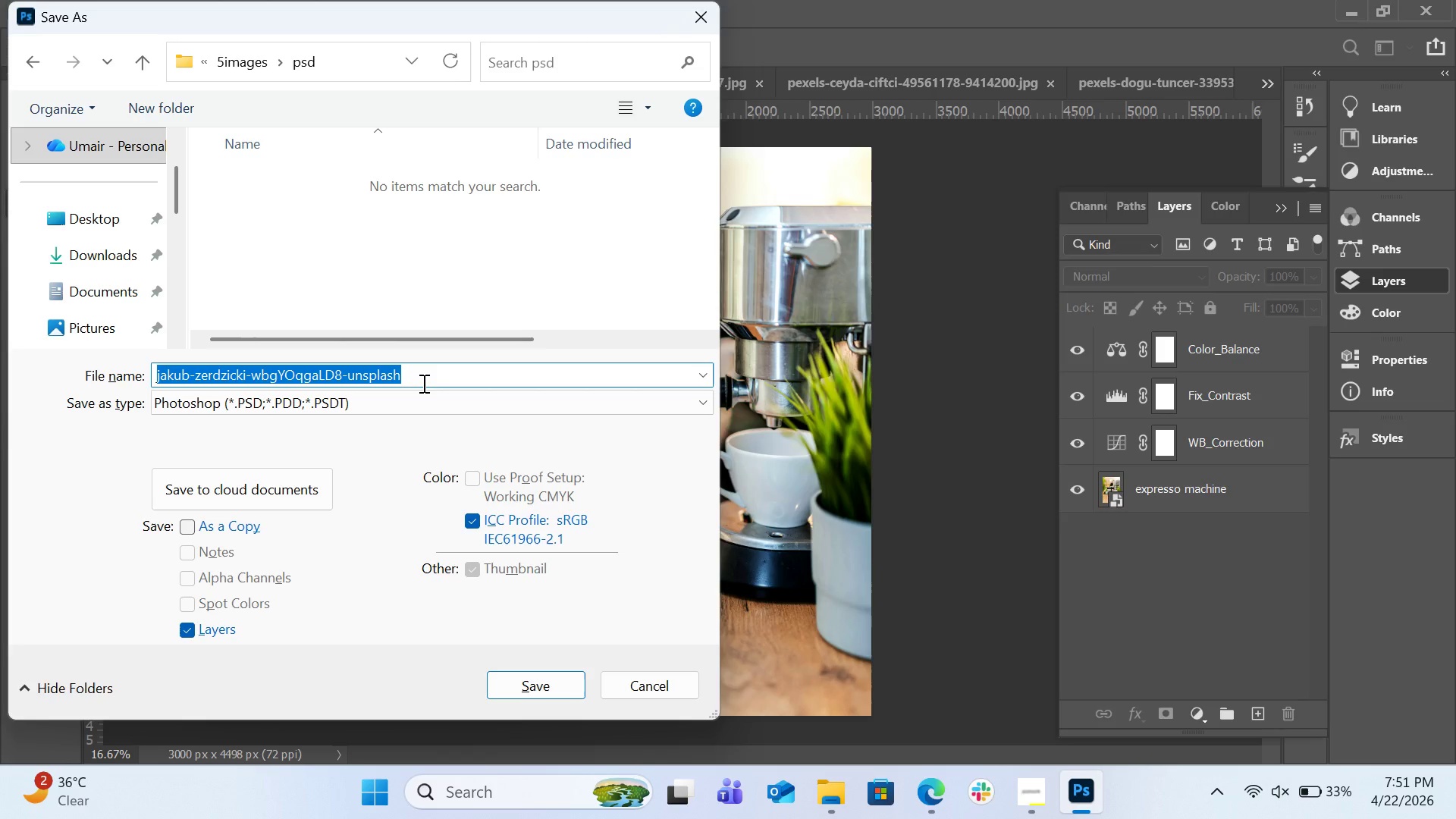 
type(AmberCrema_Expresso_Final)
 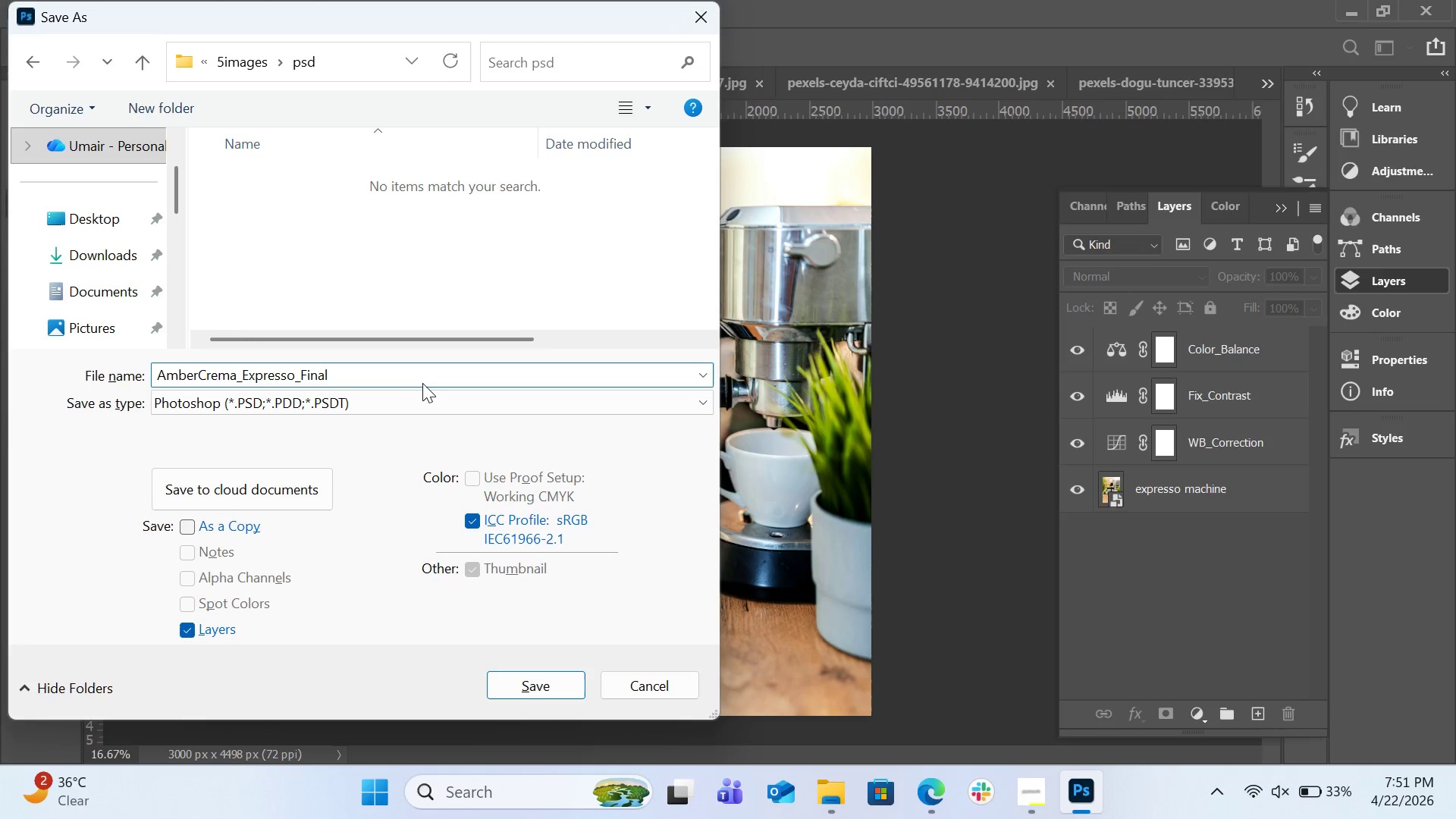 
wait(5.67)
 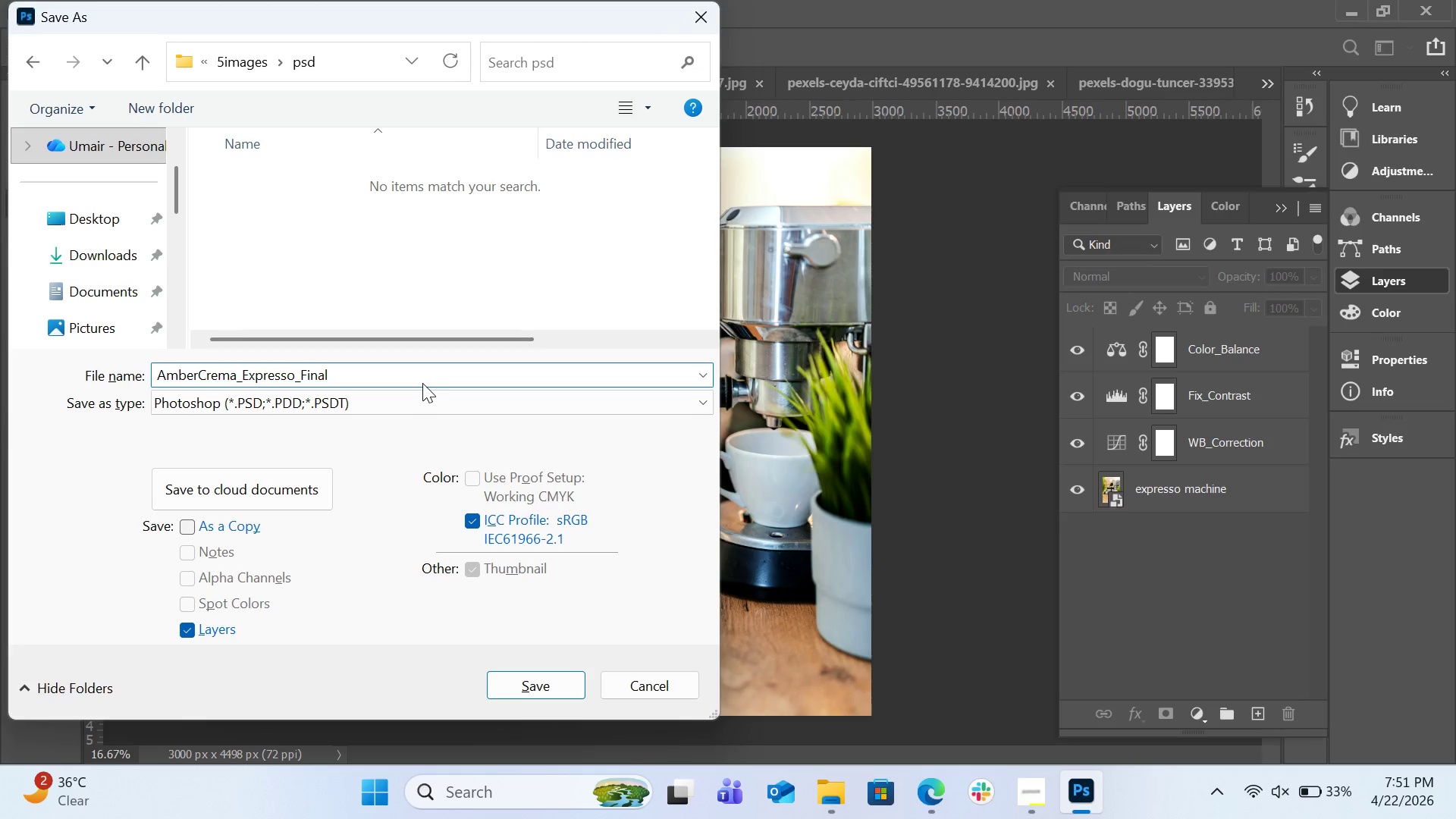 
left_click([527, 695])
 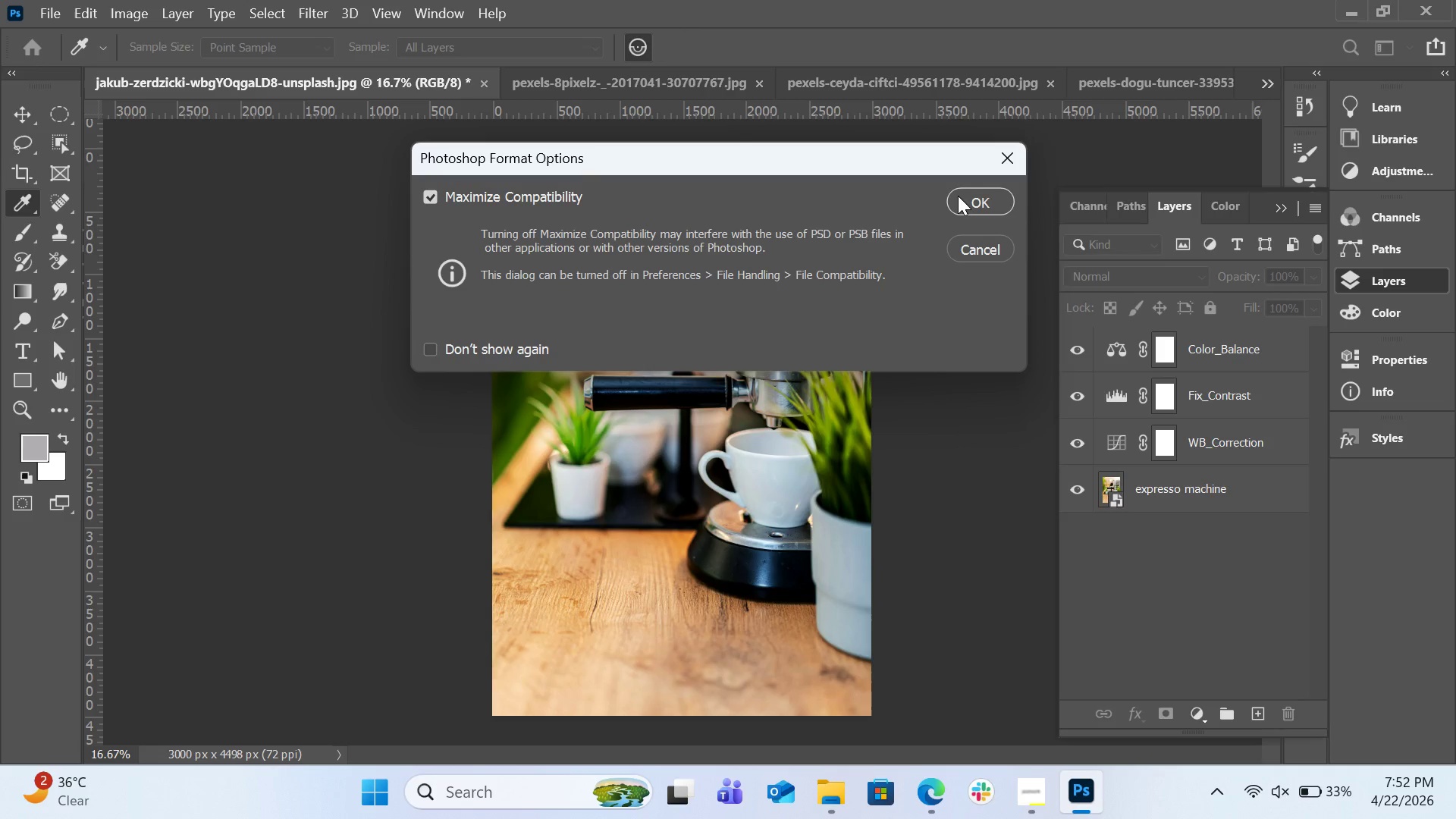 
left_click([962, 196])
 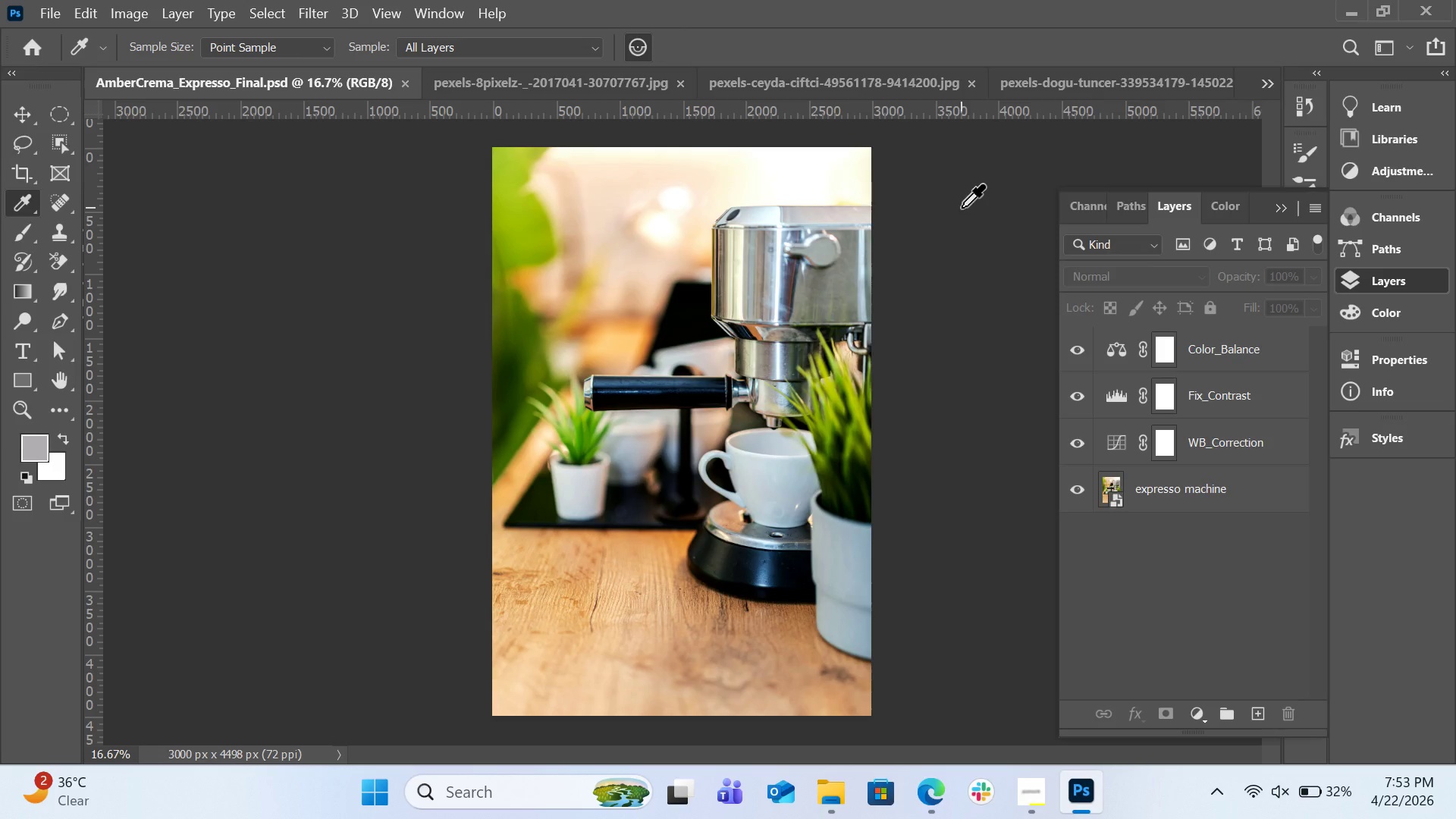 
wait(79.86)
 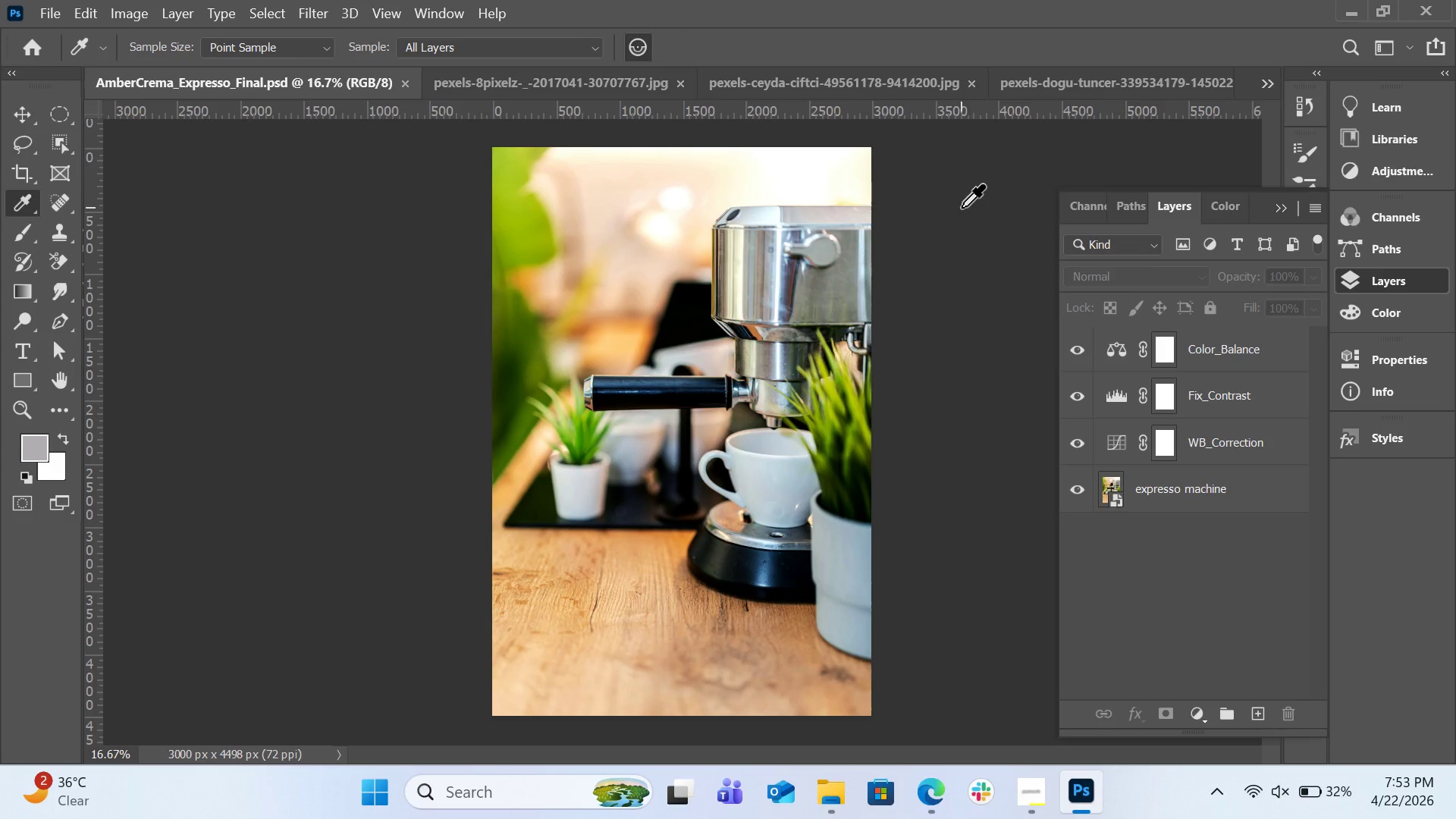 
left_click([403, 80])
 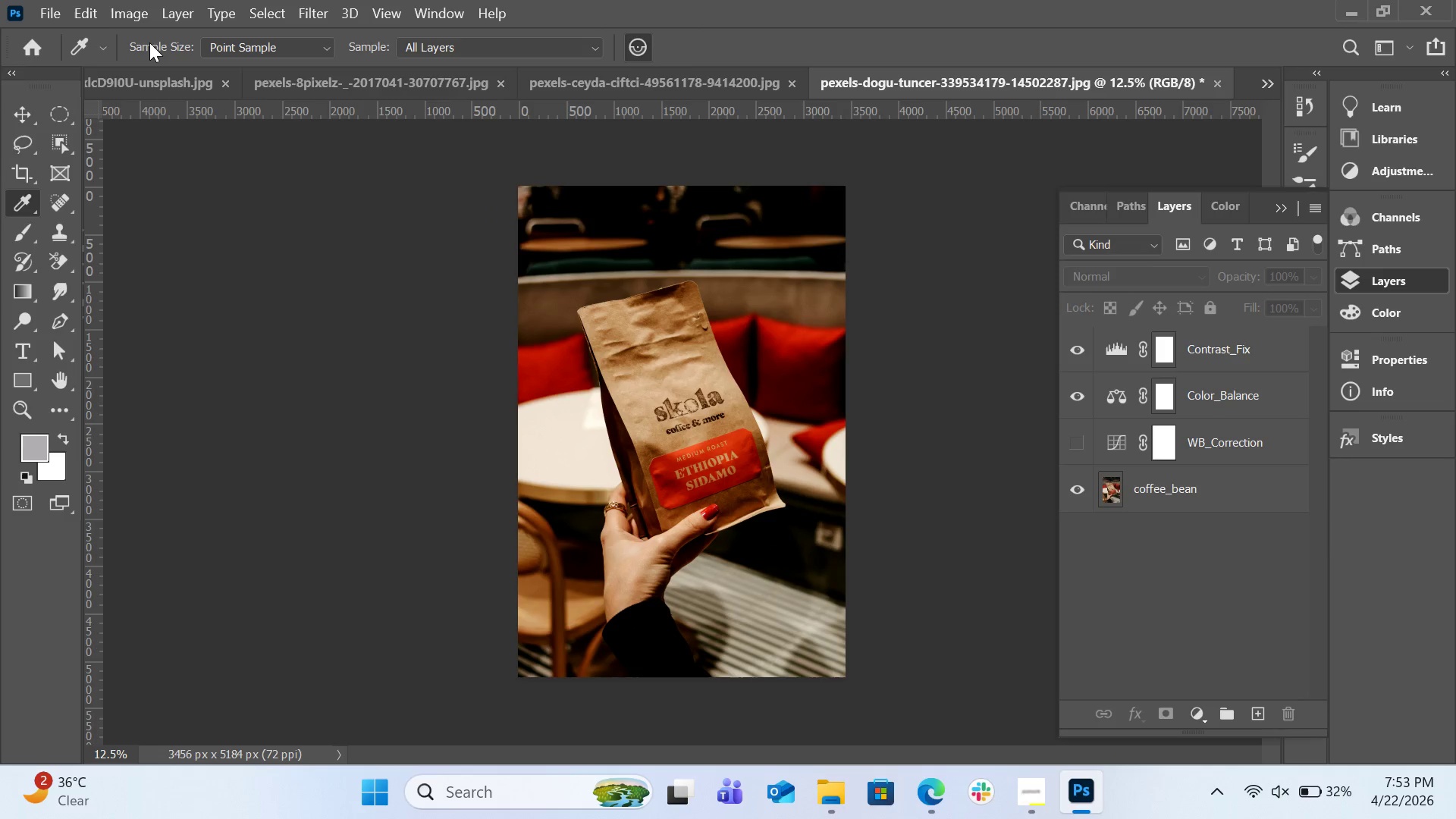 
left_click([47, 20])
 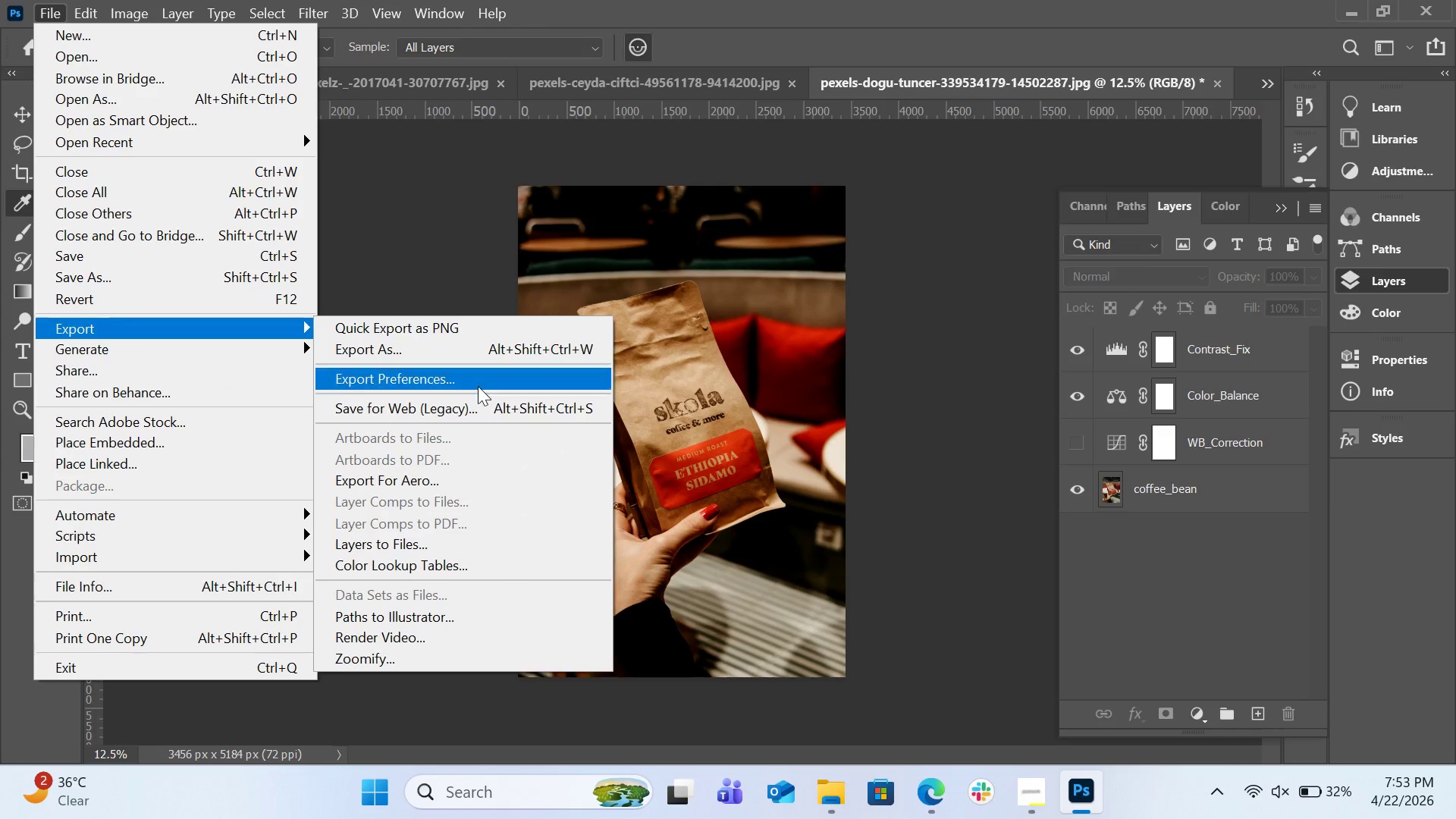 
left_click([477, 357])
 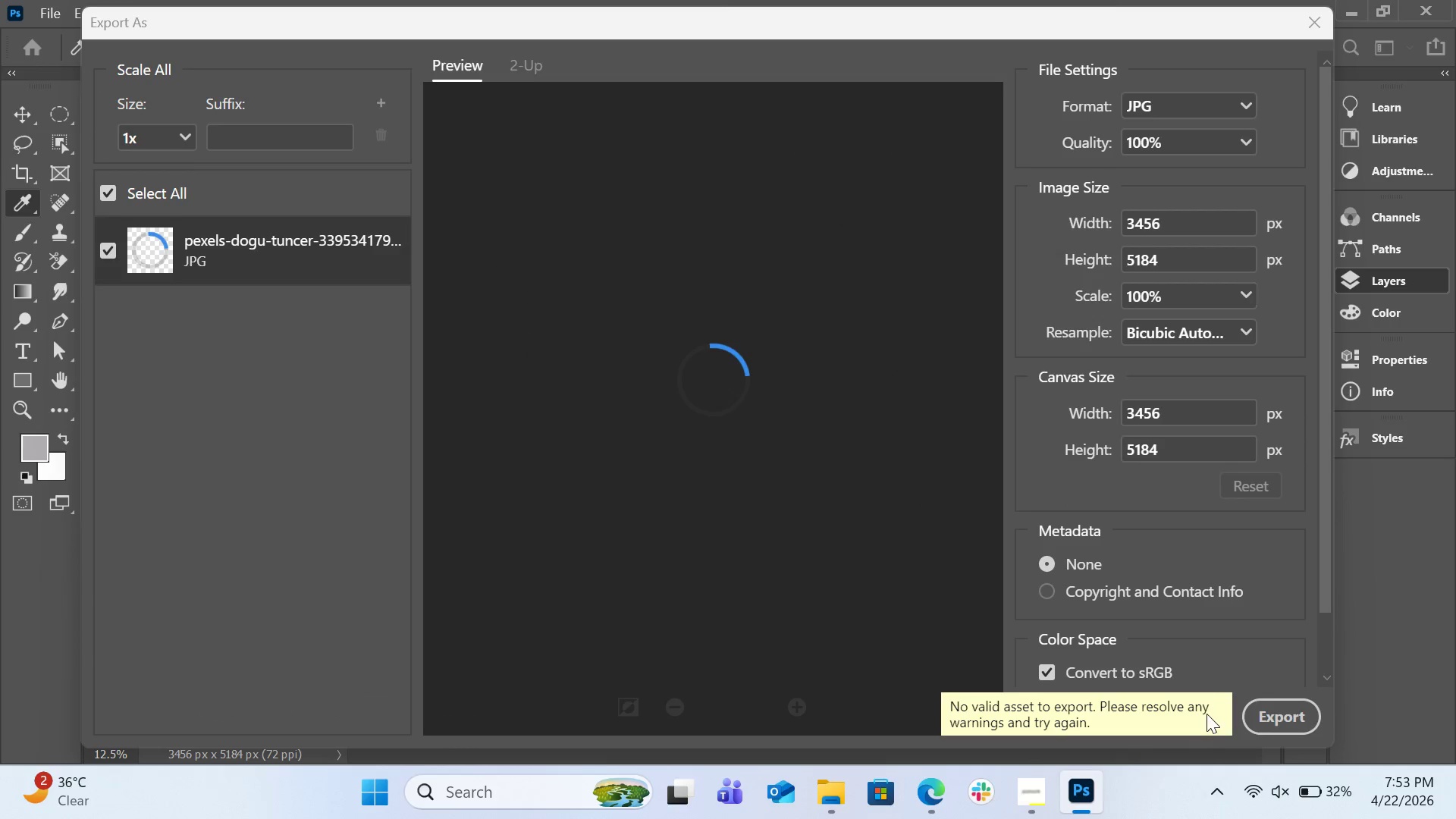 
wait(5.27)
 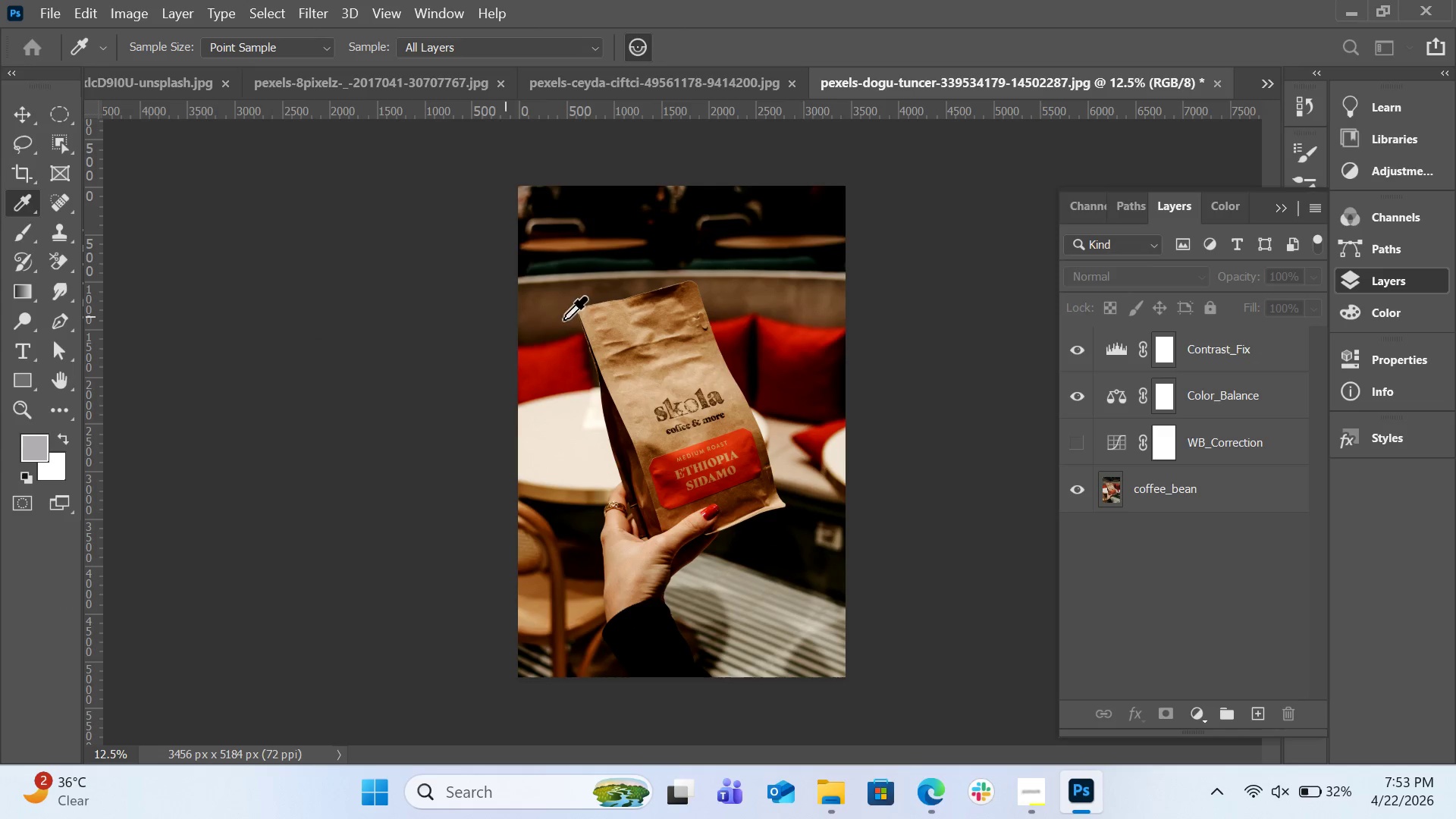 
left_click([1318, 25])
 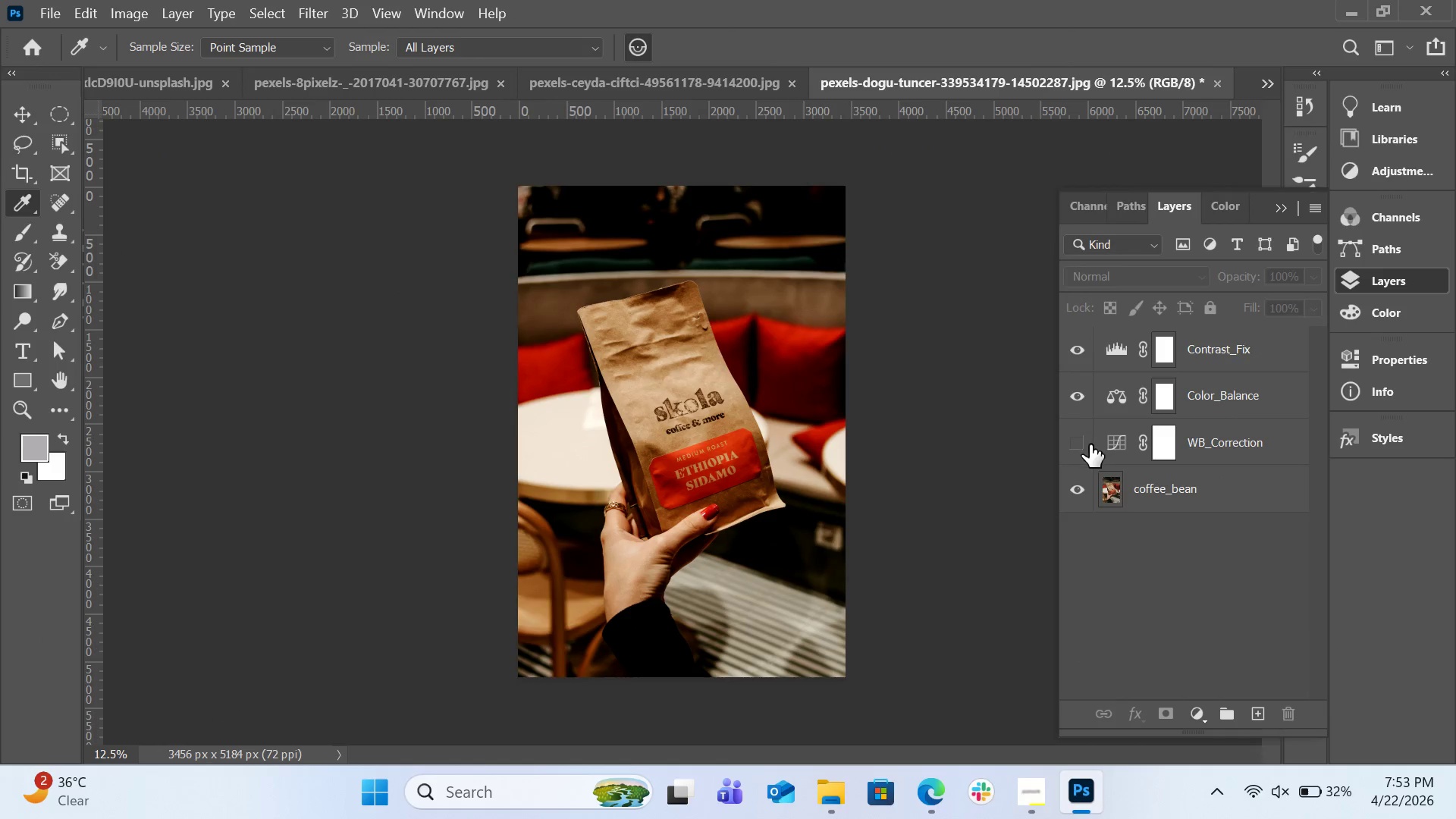 
left_click([1082, 444])
 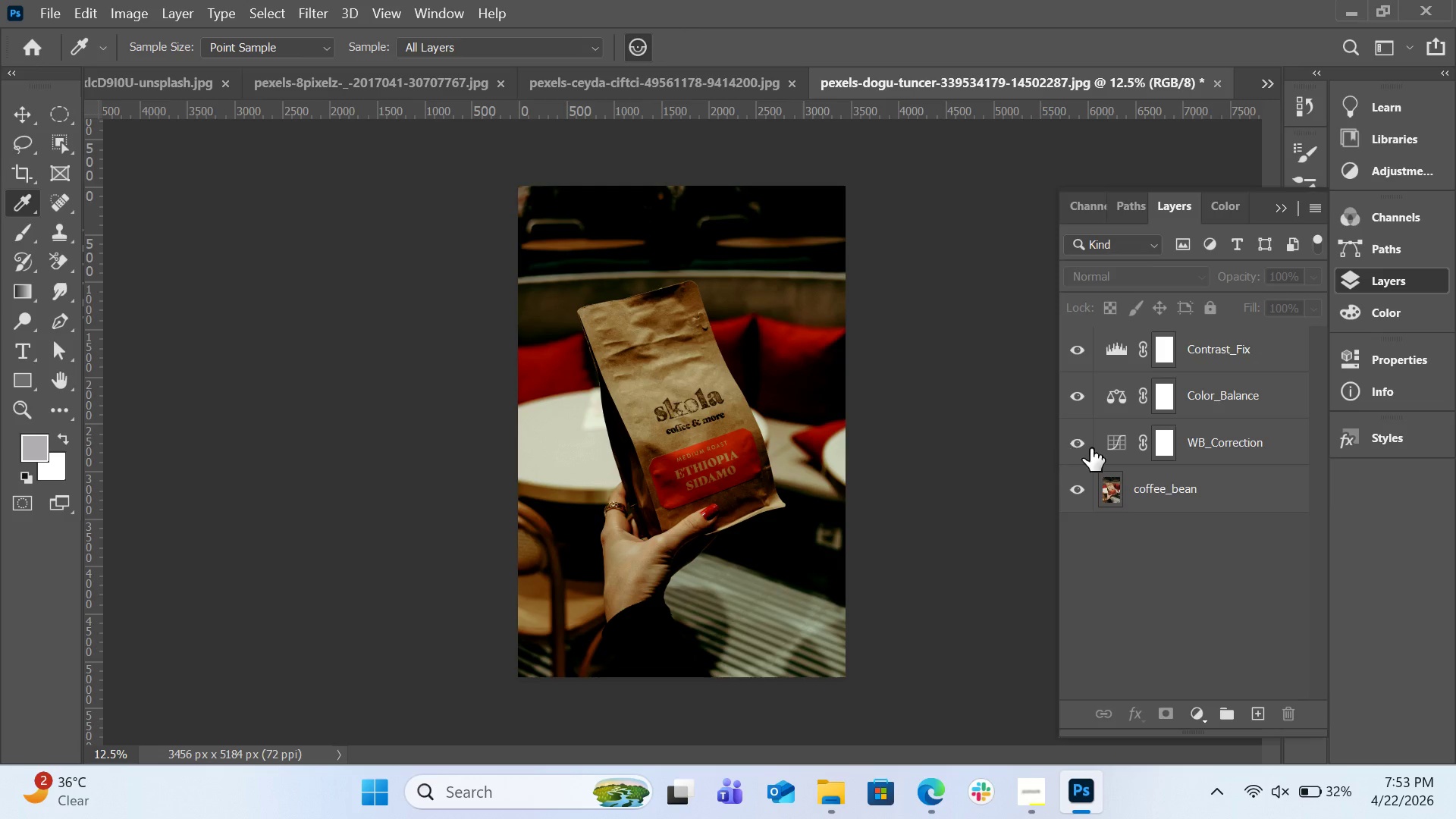 
left_click([1081, 445])
 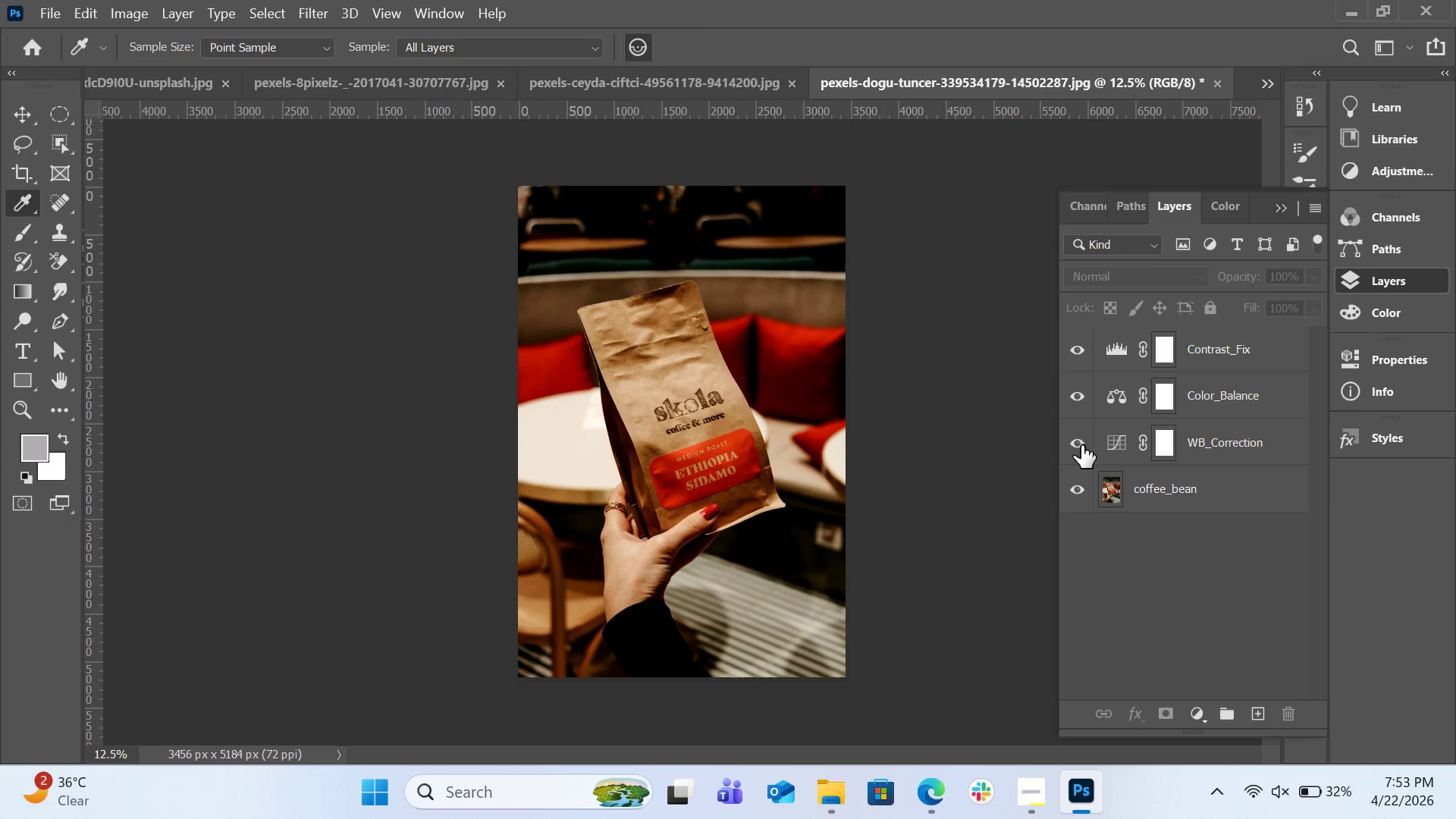 
left_click([1081, 445])
 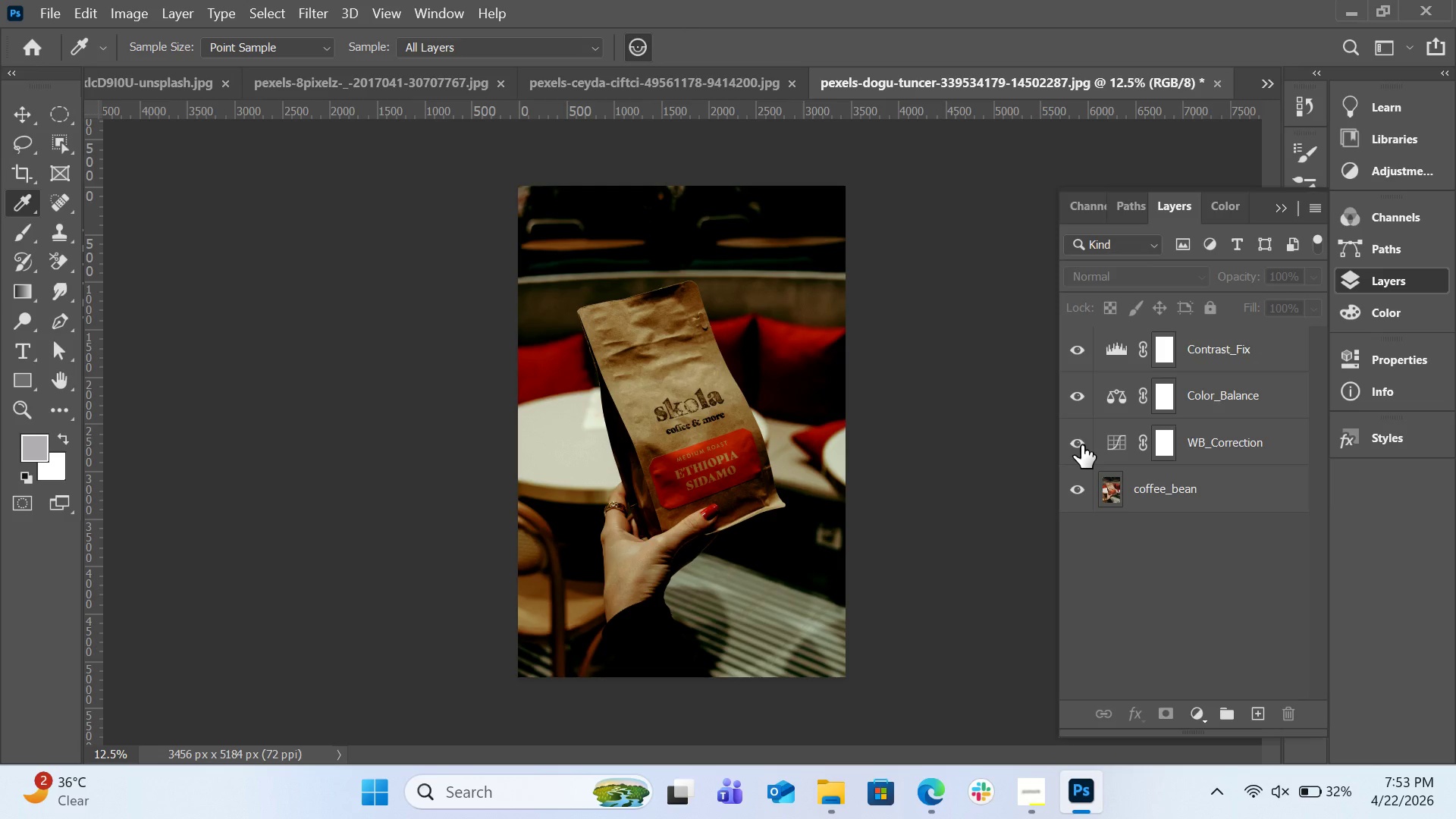 
left_click([1081, 445])
 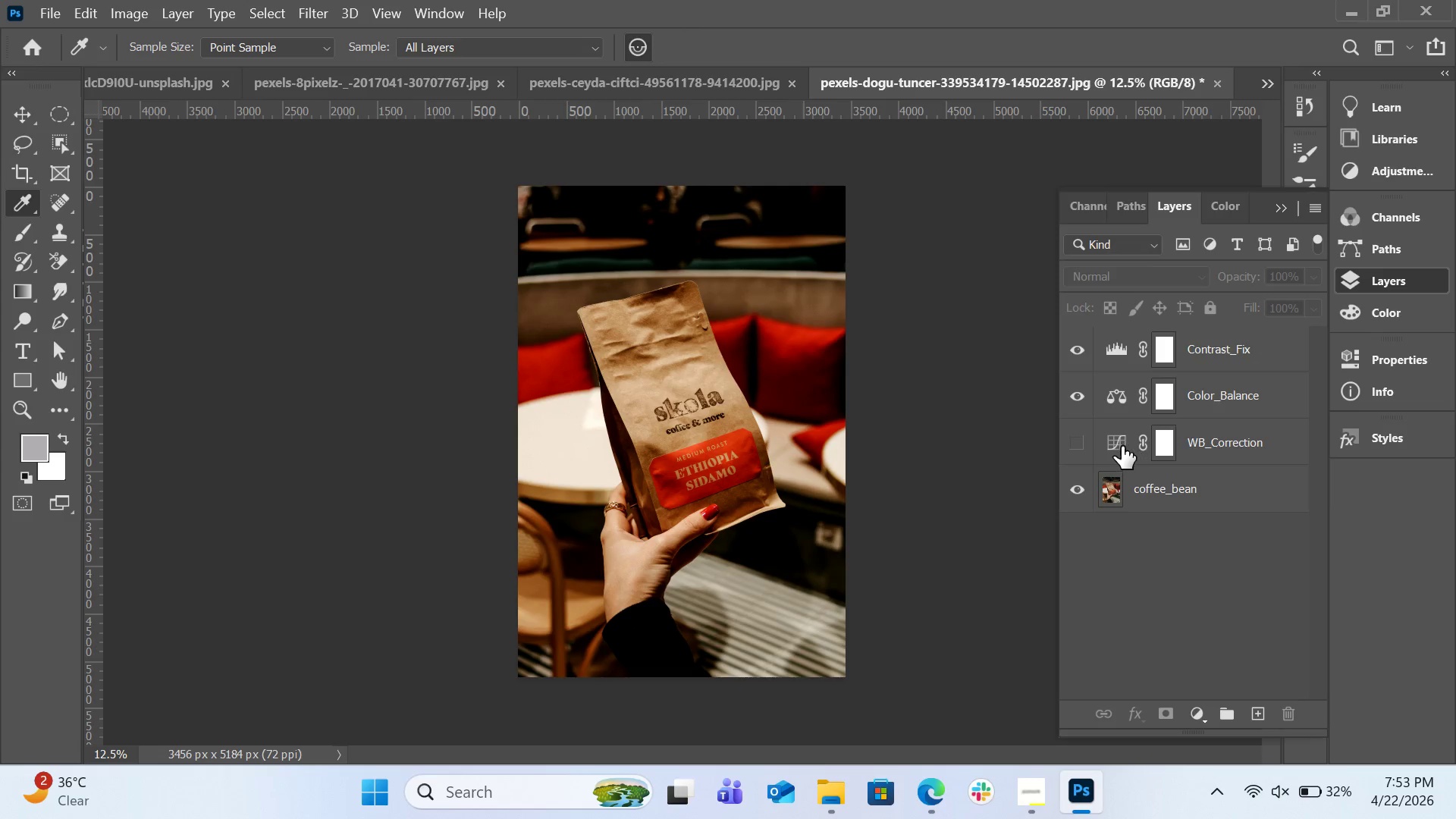 
double_click([1122, 446])
 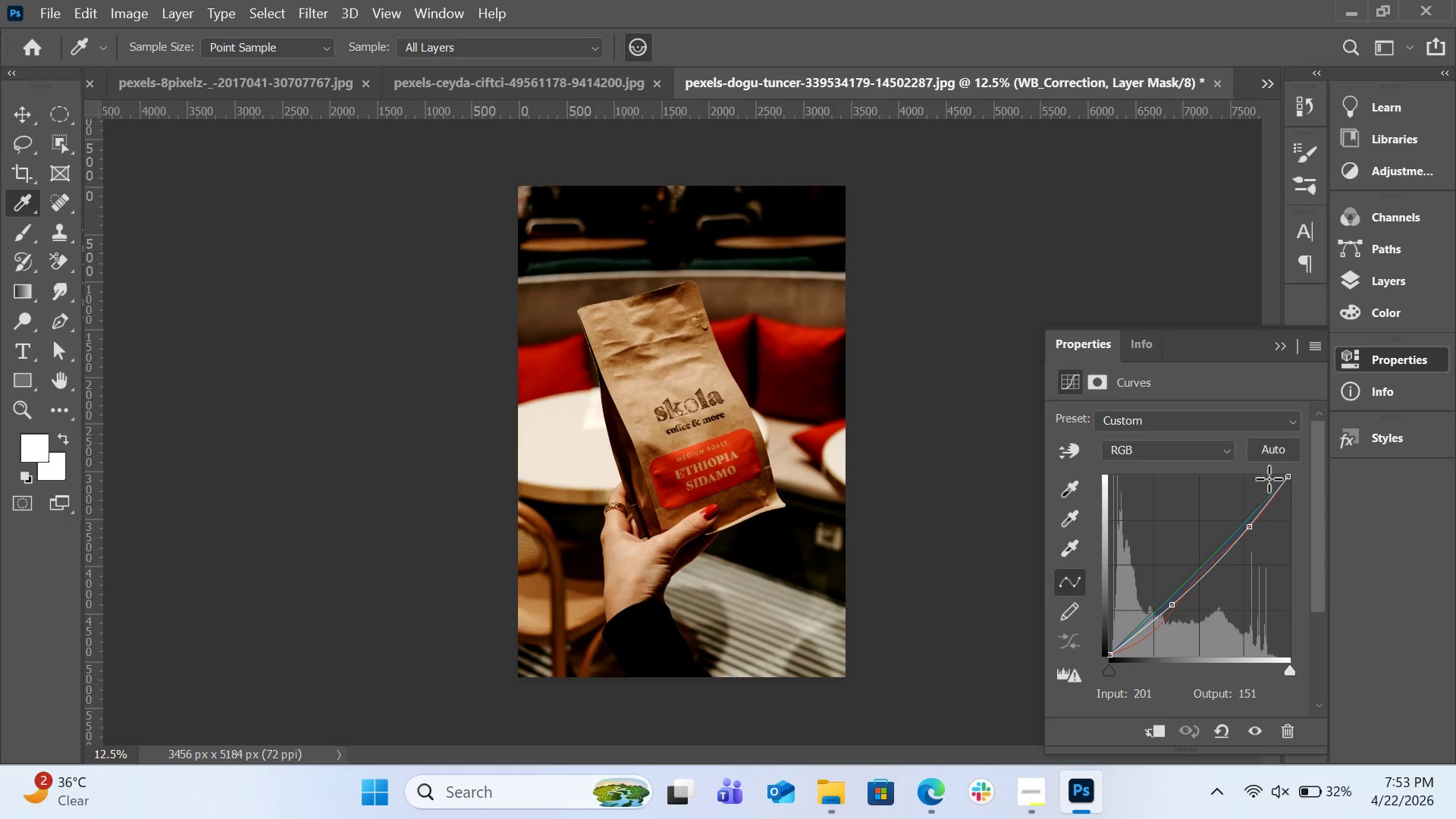 
left_click([1272, 444])
 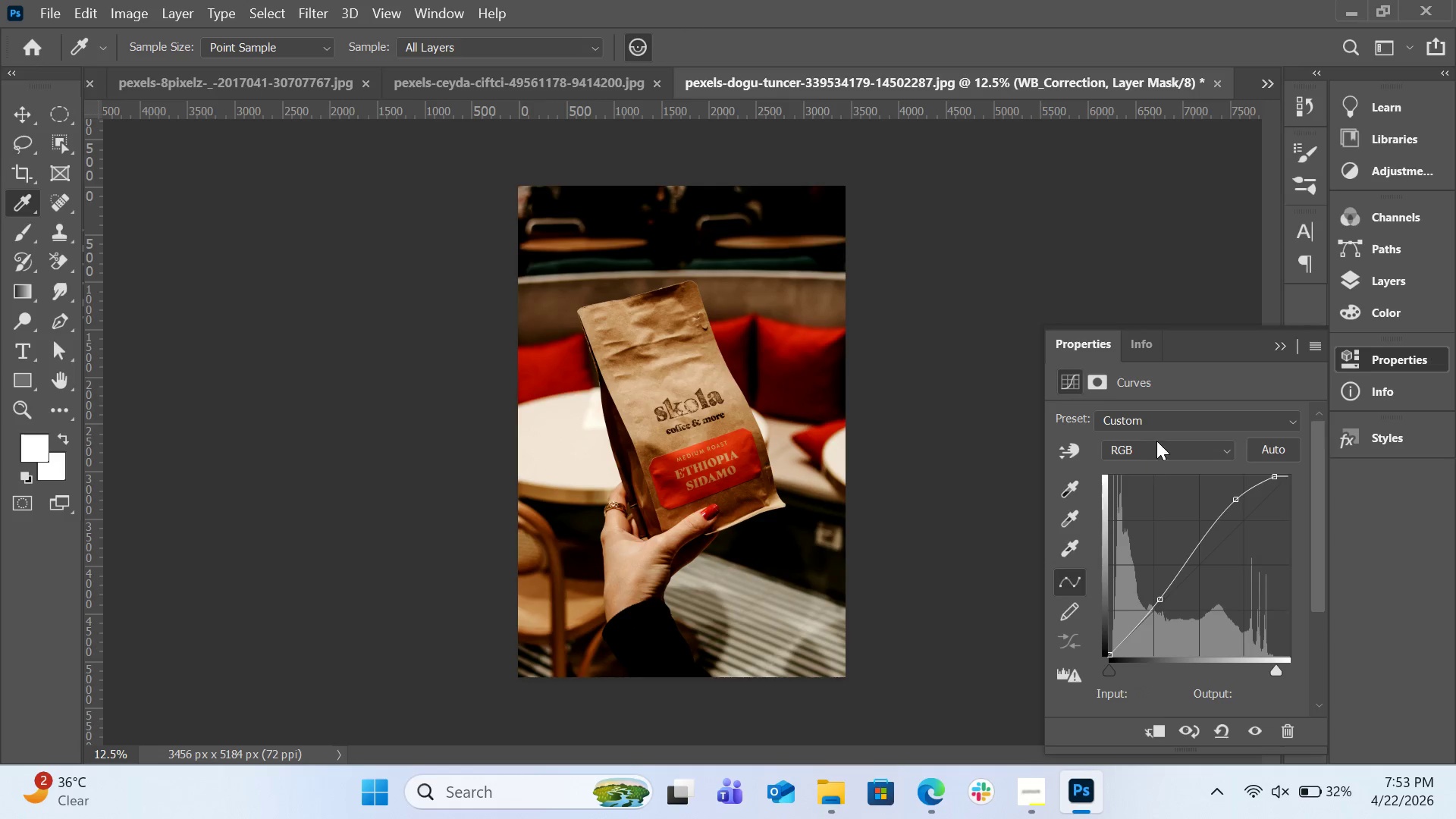 
wait(5.36)
 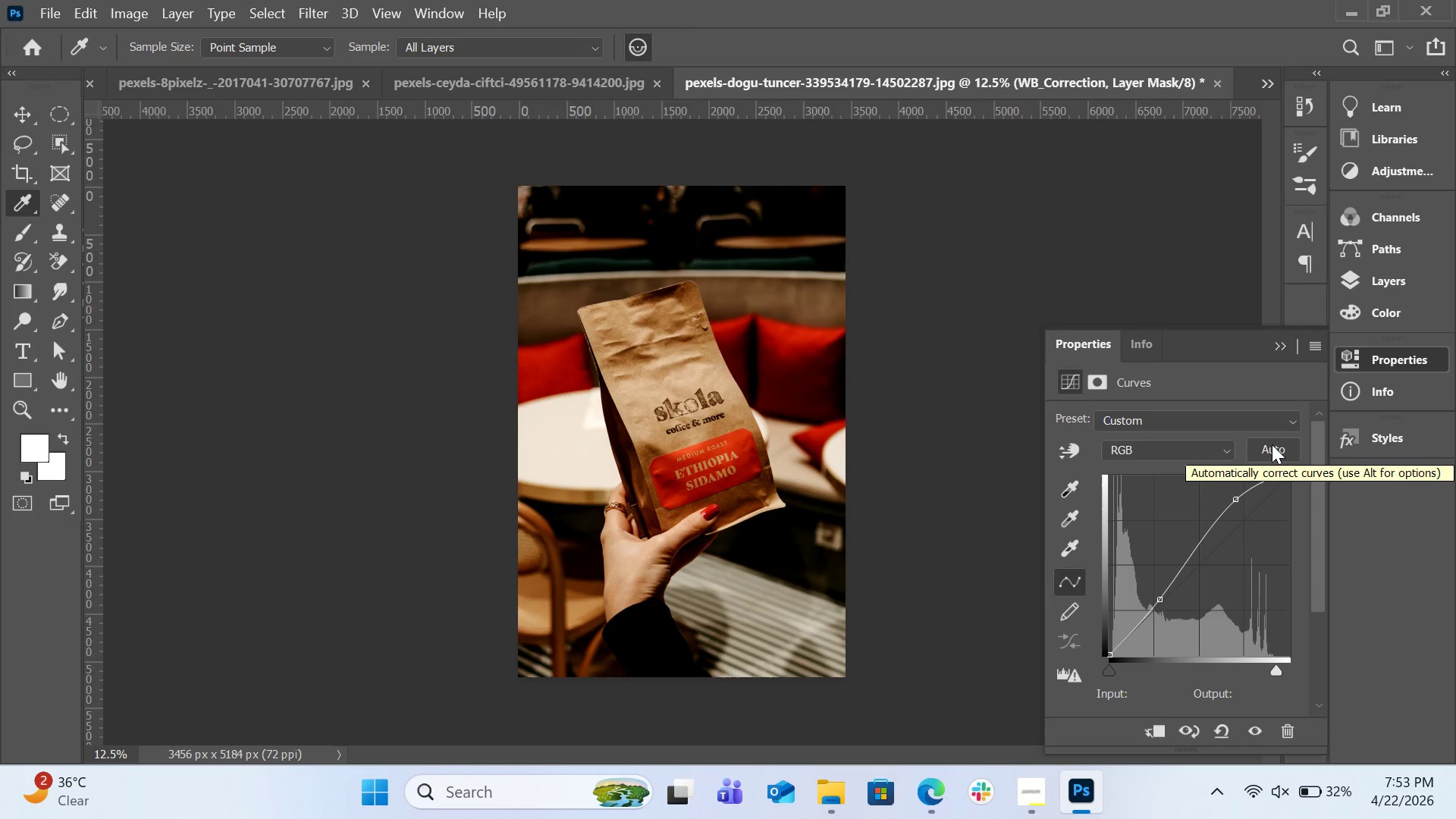 
left_click([1392, 270])
 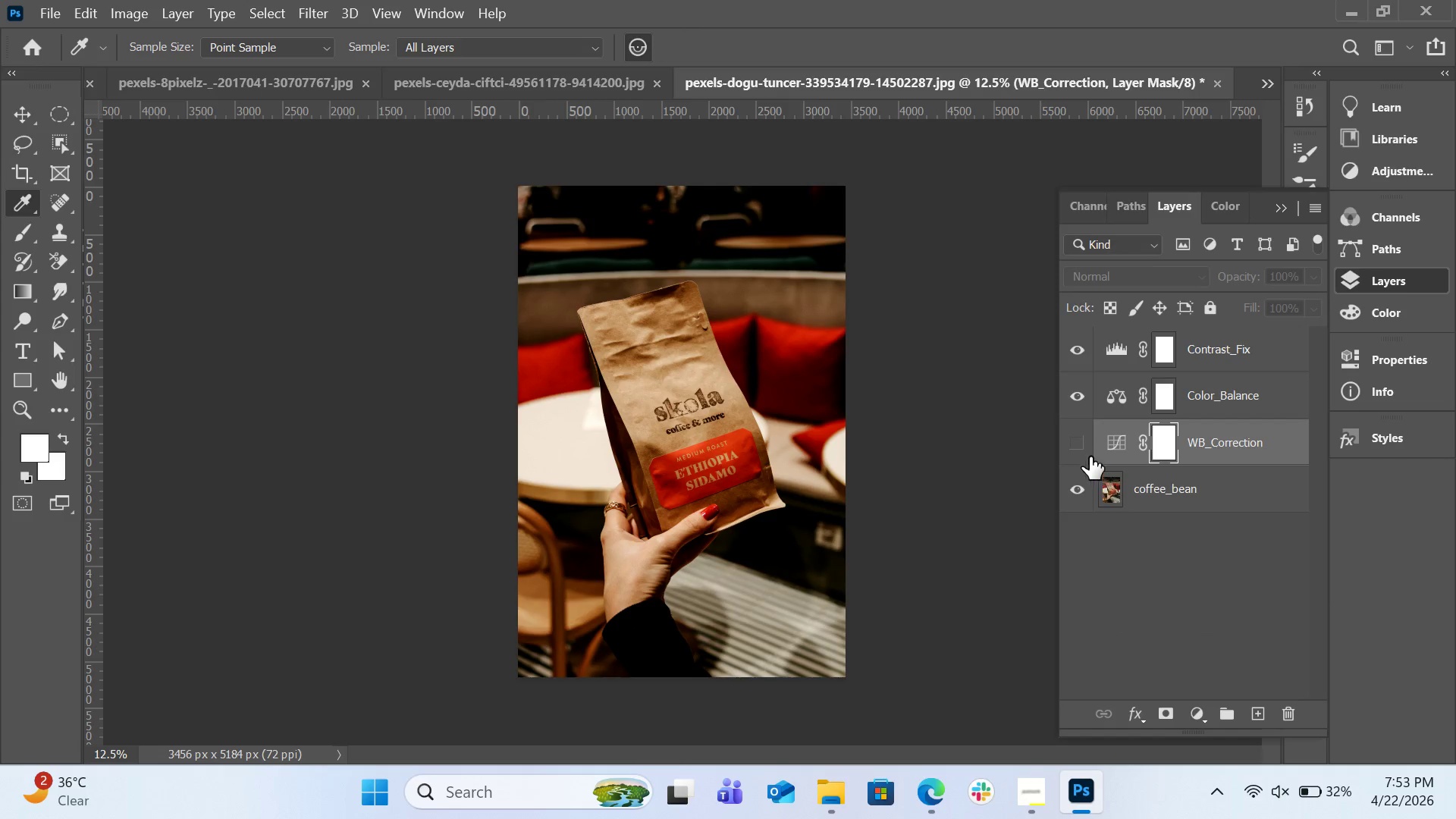 
left_click([1083, 442])
 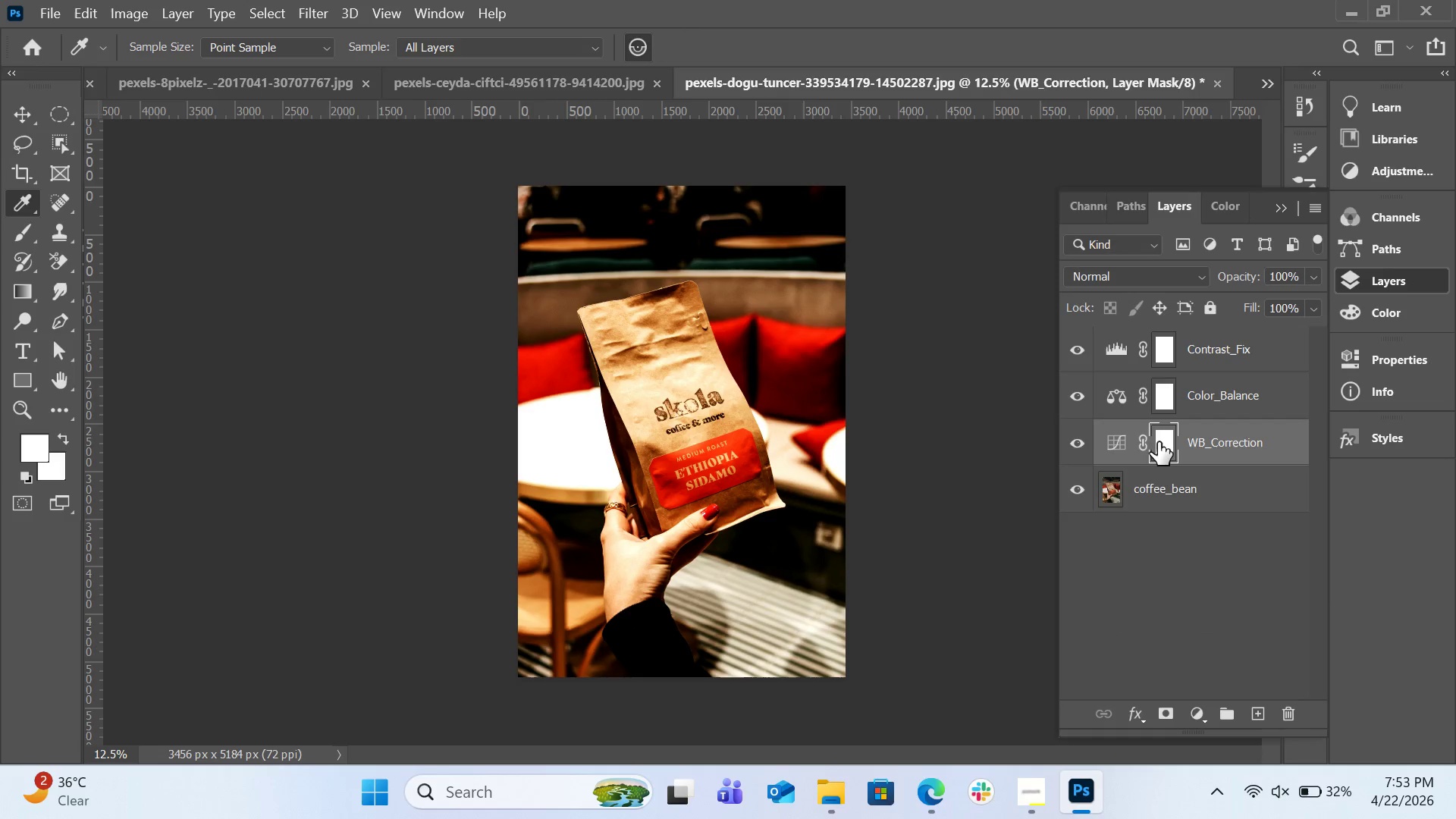 
left_click([1116, 443])
 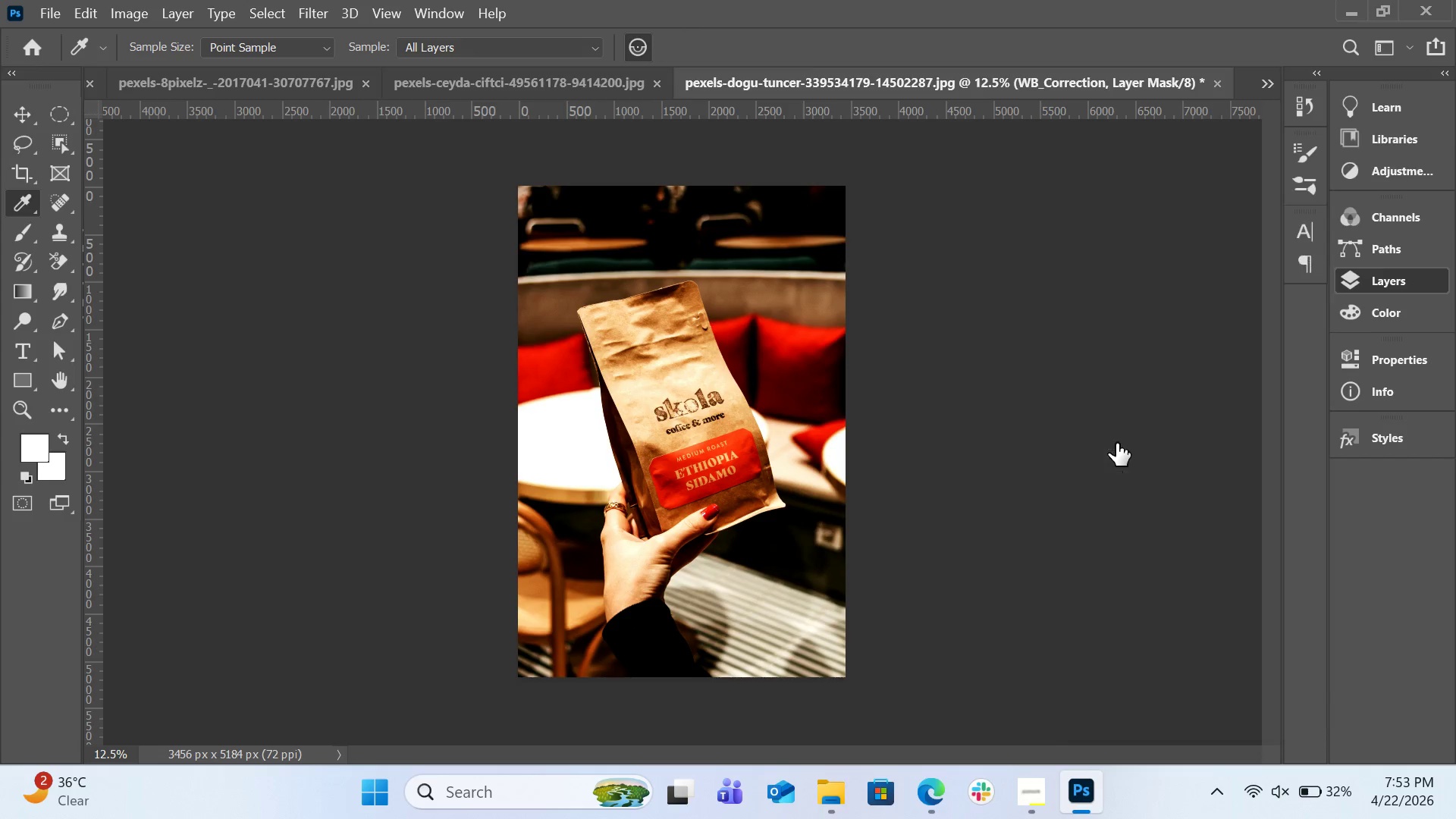 
left_click_drag(start_coordinate=[1116, 443], to_coordinate=[1280, 450])
 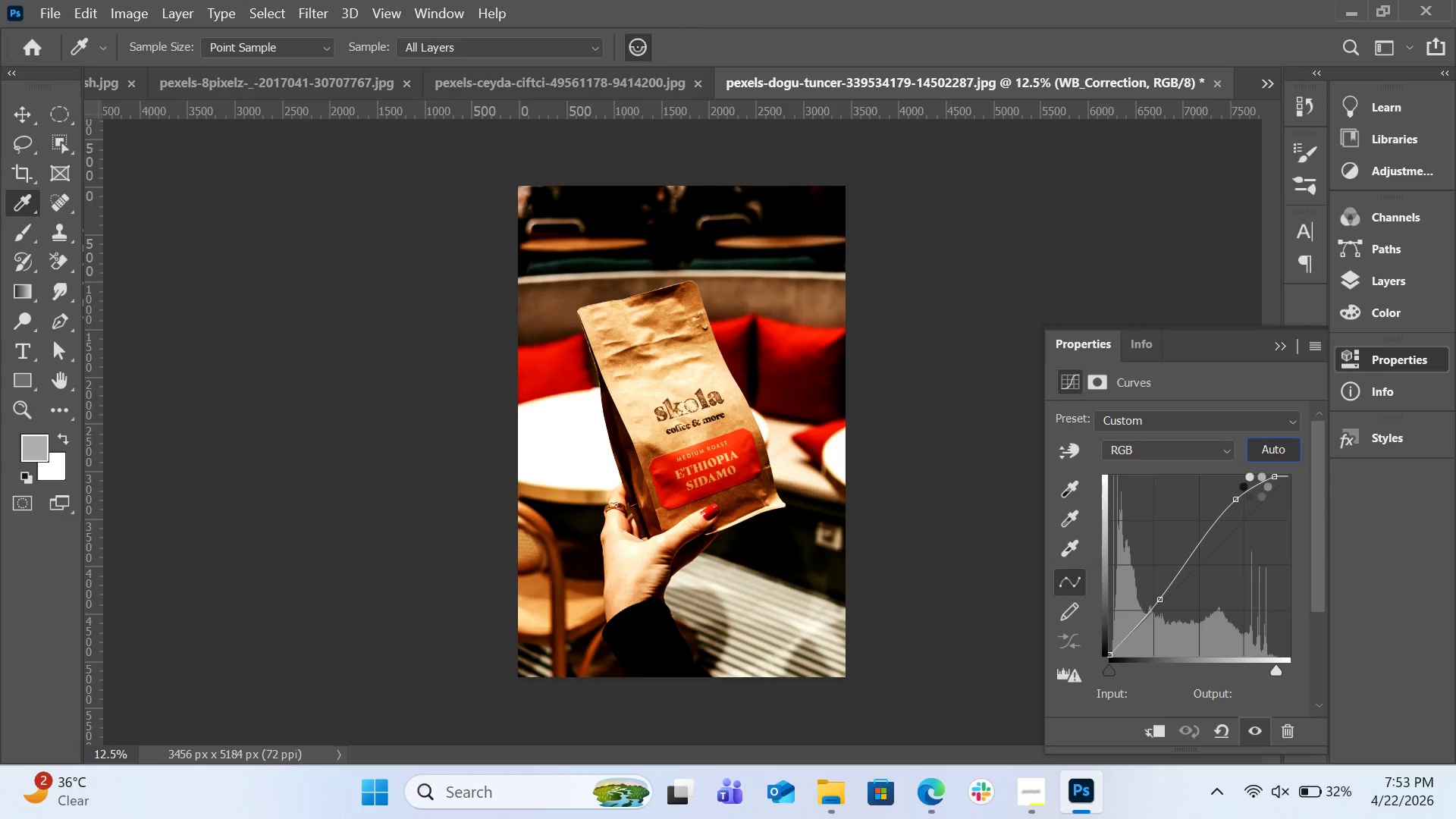 
left_click([1280, 450])
 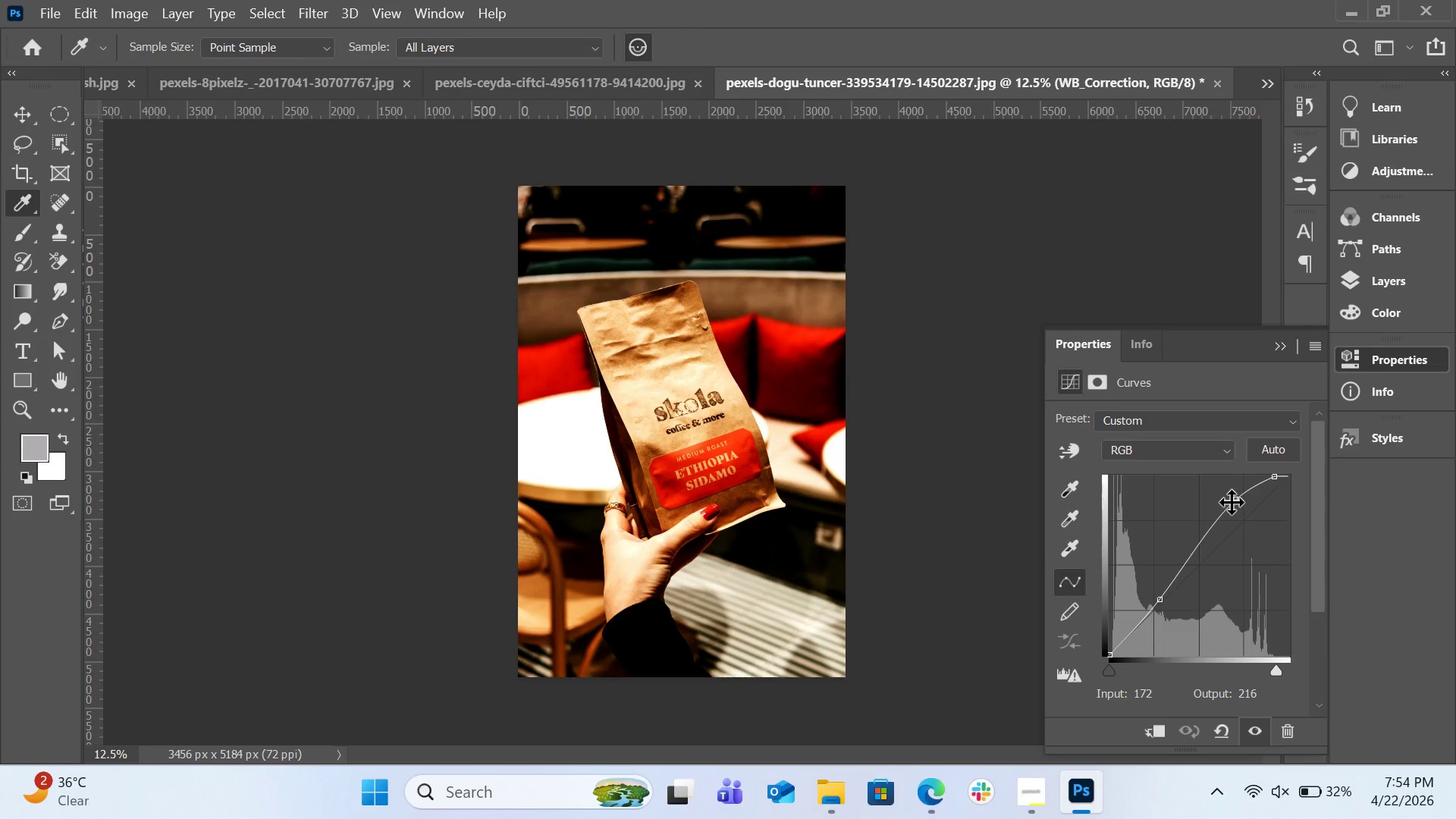 
hold_key(key=ControlLeft, duration=0.89)
 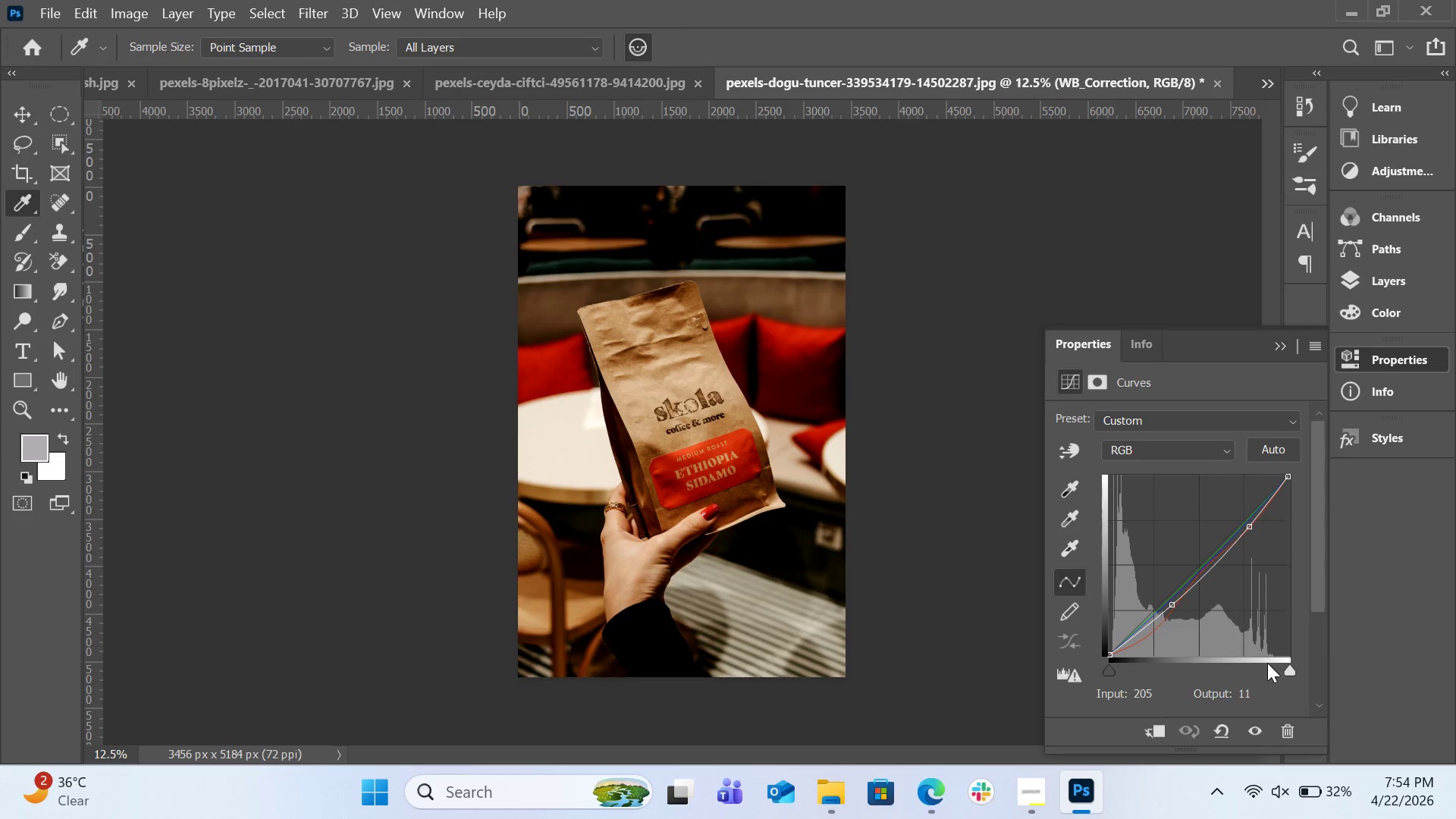 
hold_key(key=Z, duration=0.39)
 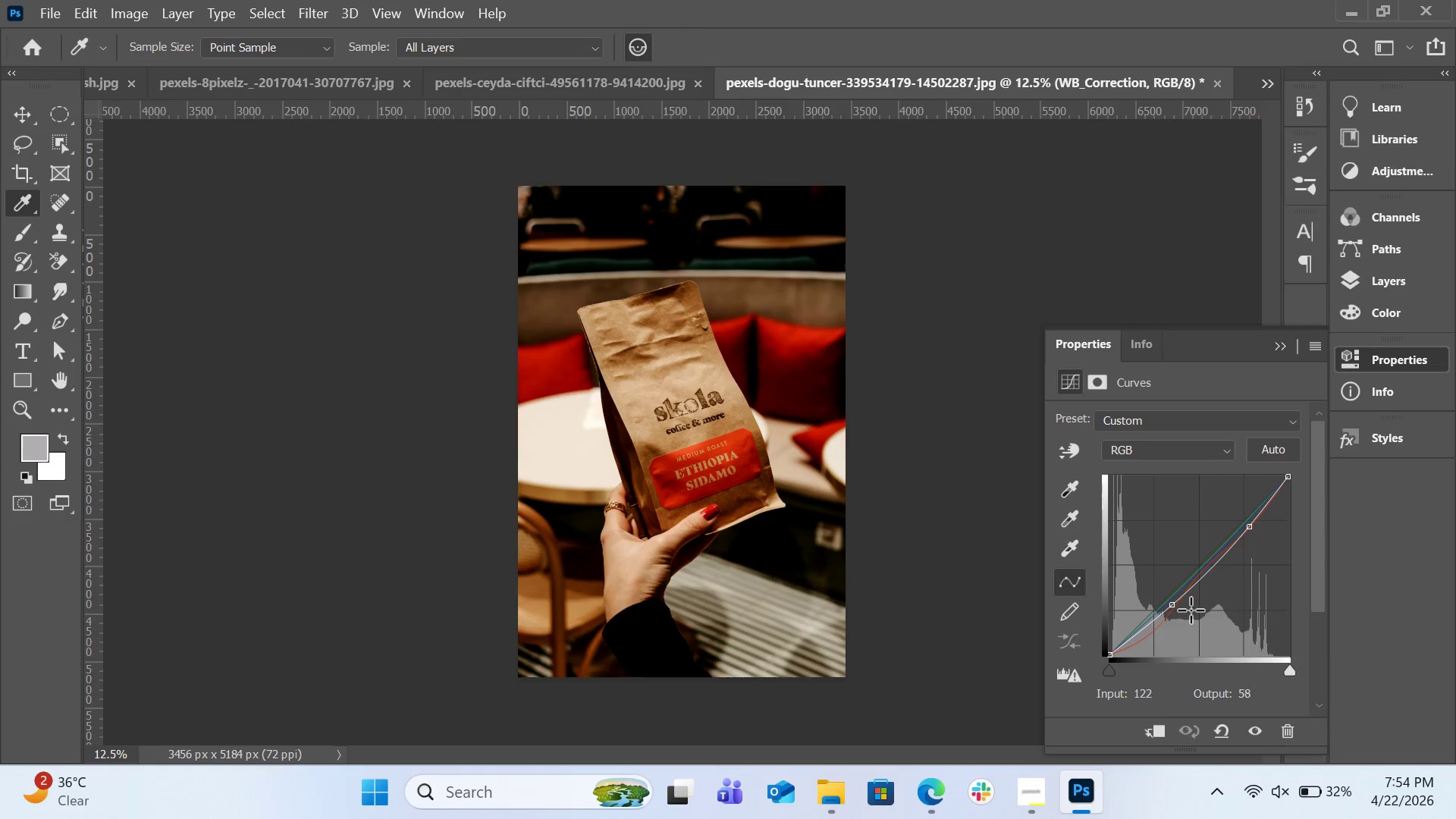 
left_click([1205, 574])
 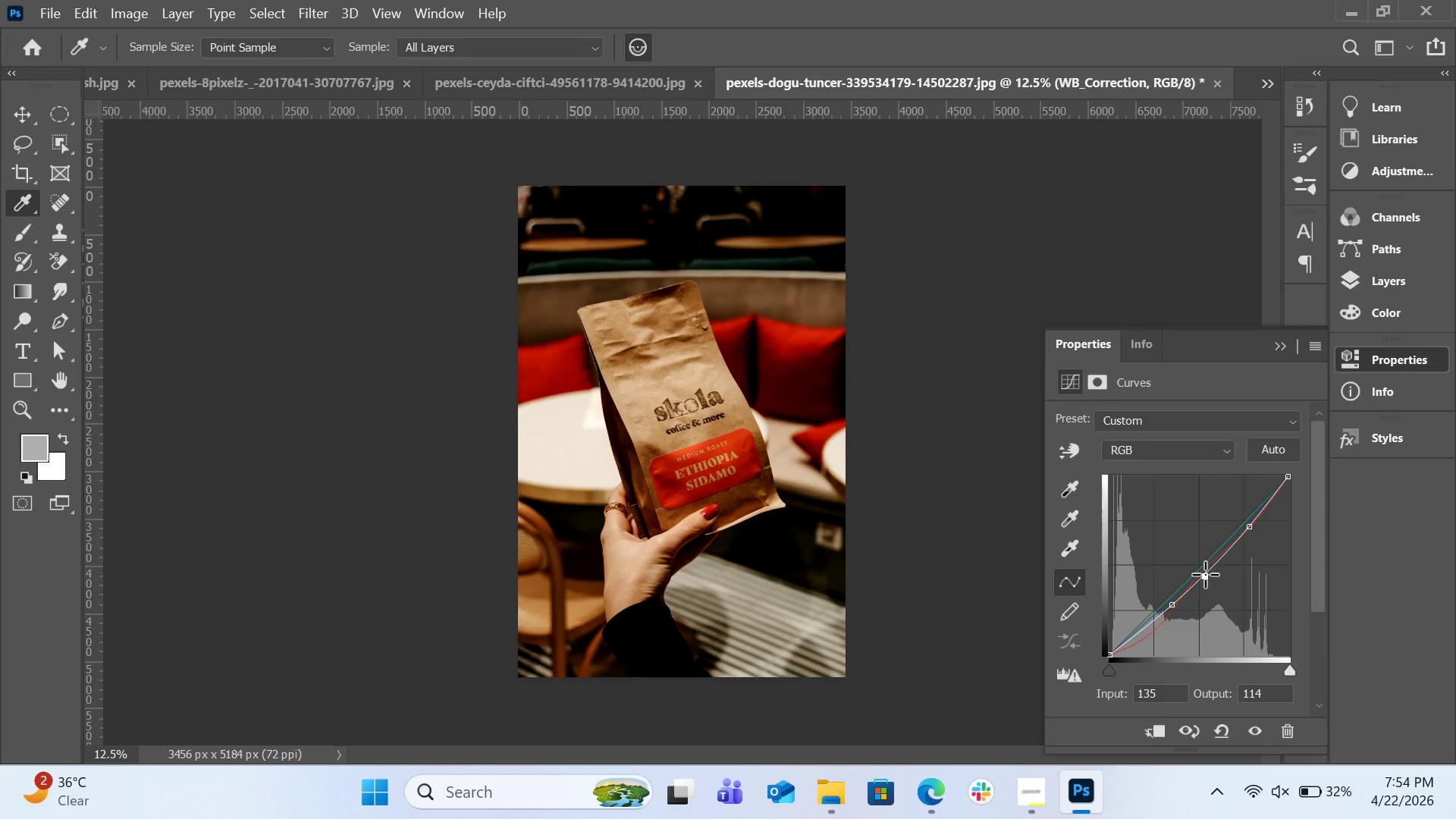 
left_click_drag(start_coordinate=[1205, 574], to_coordinate=[1203, 570])
 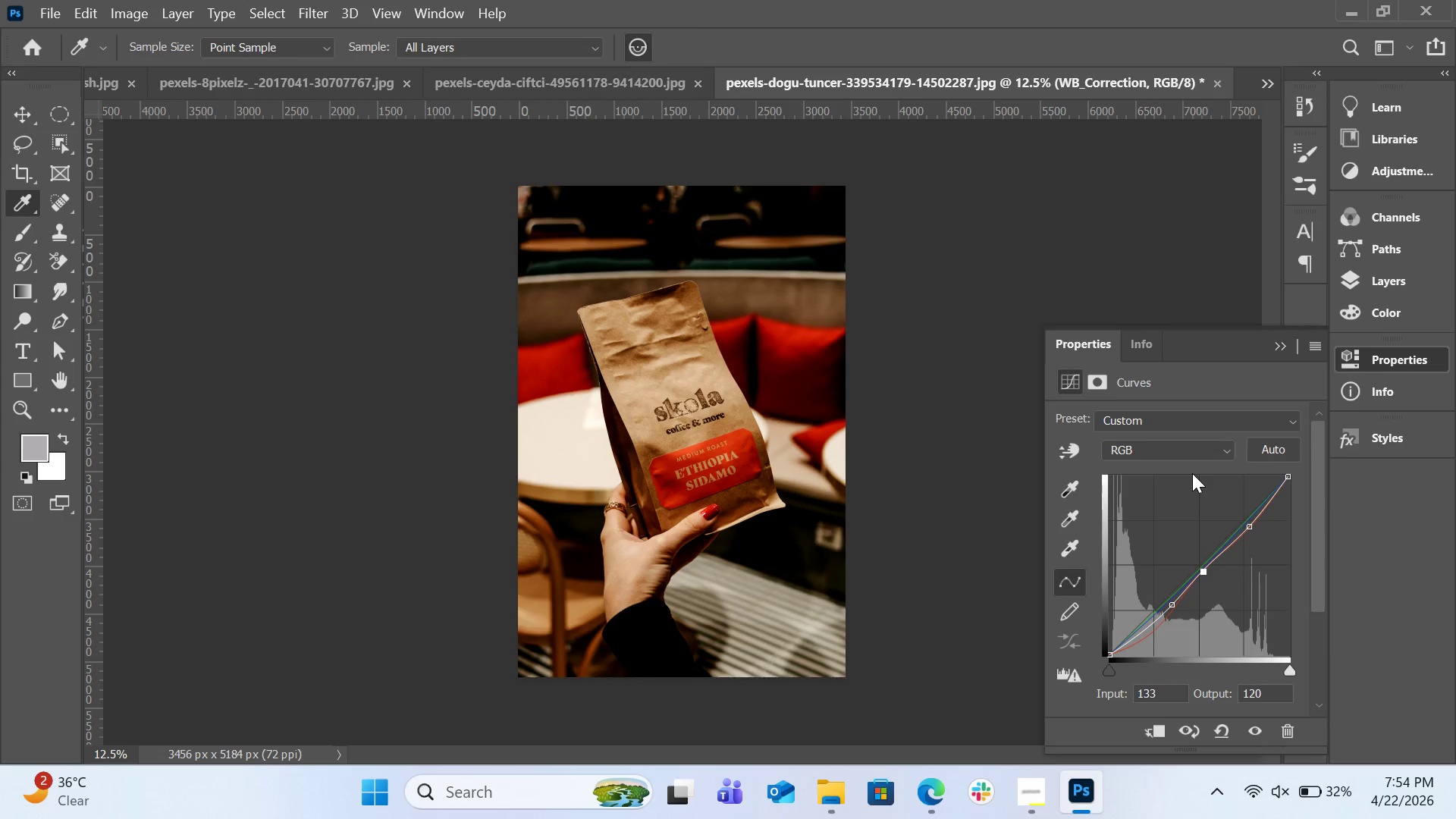 
left_click([1192, 461])
 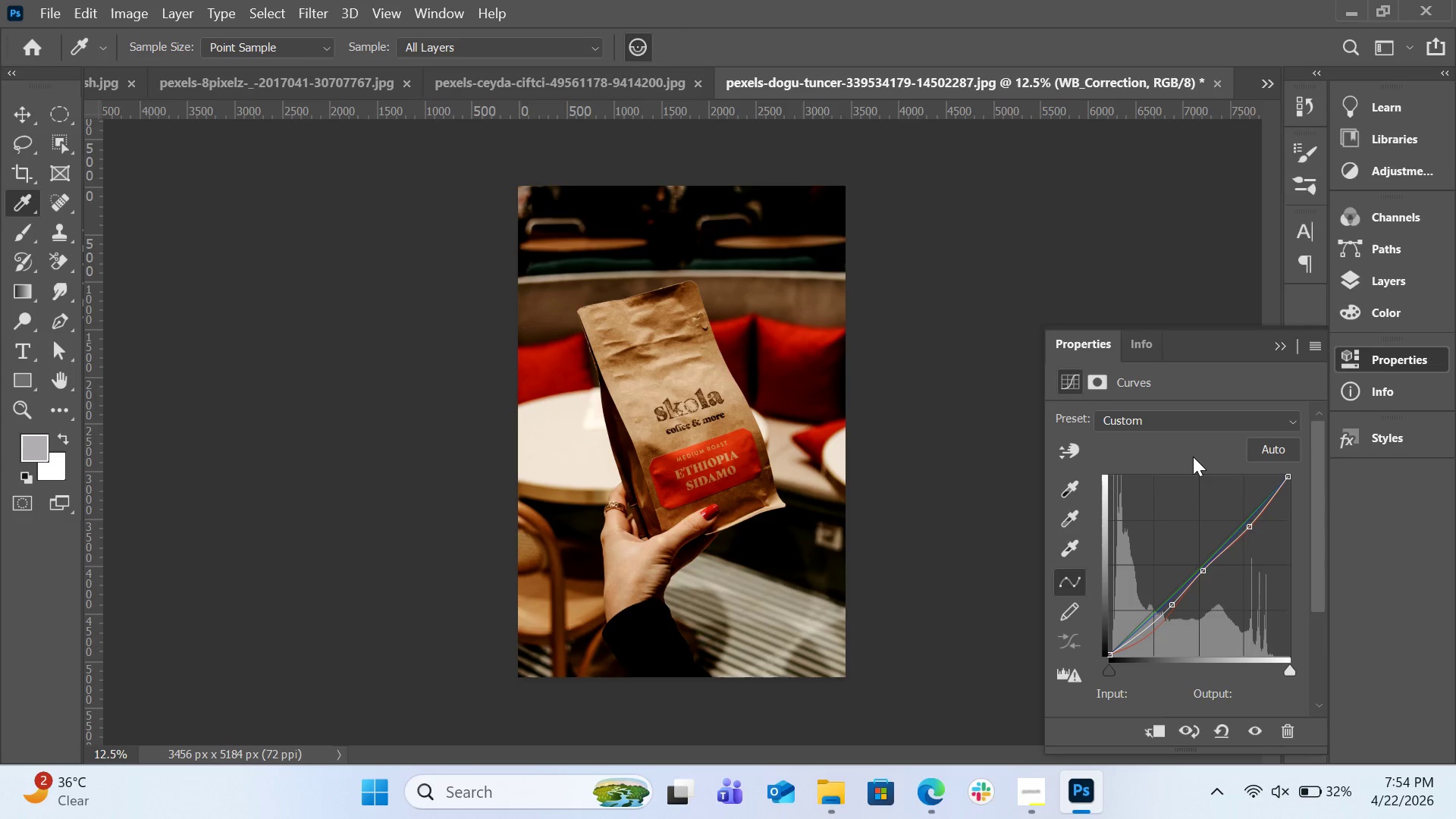 
left_click([1193, 457])
 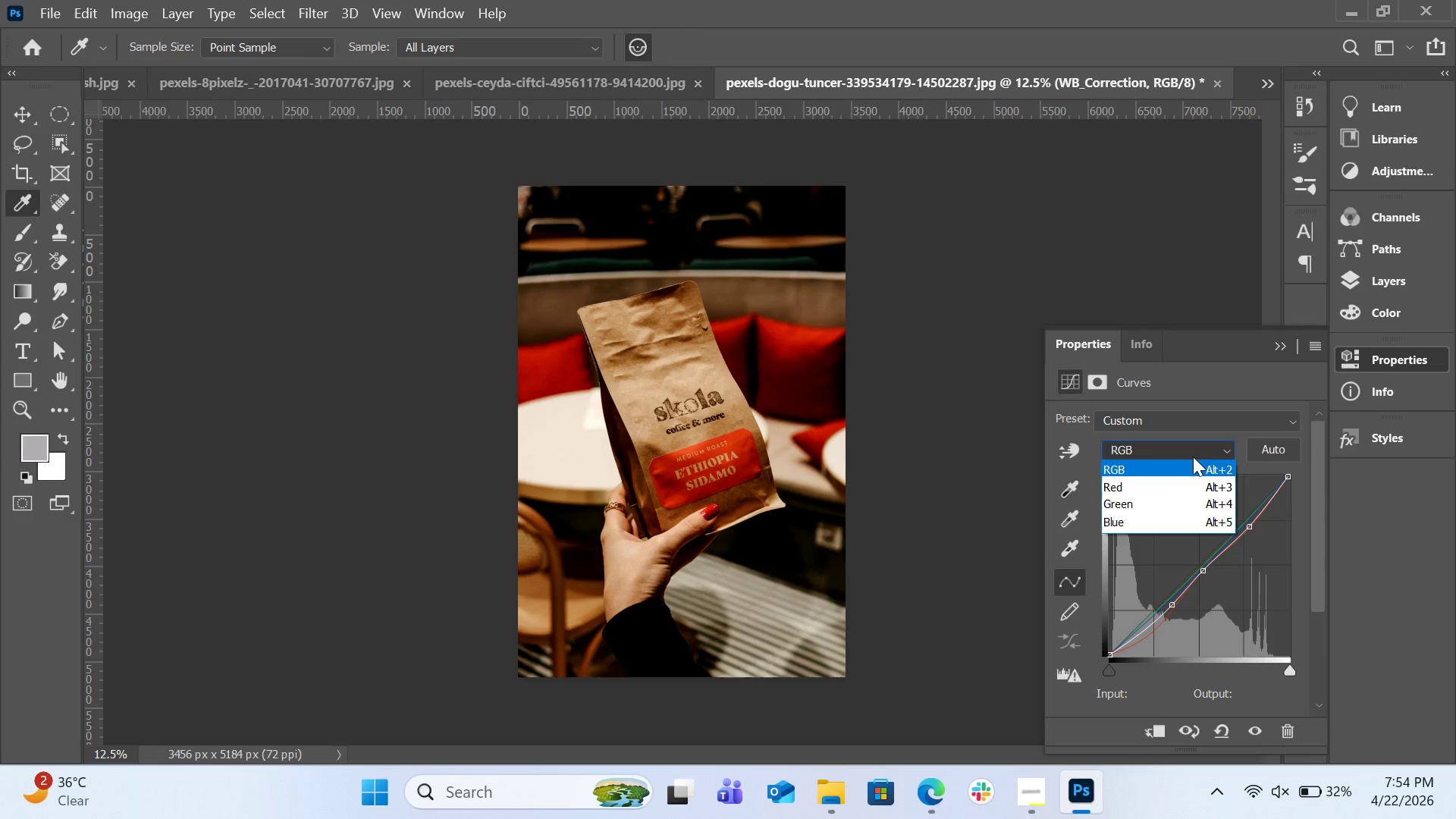 
left_click([1193, 457])
 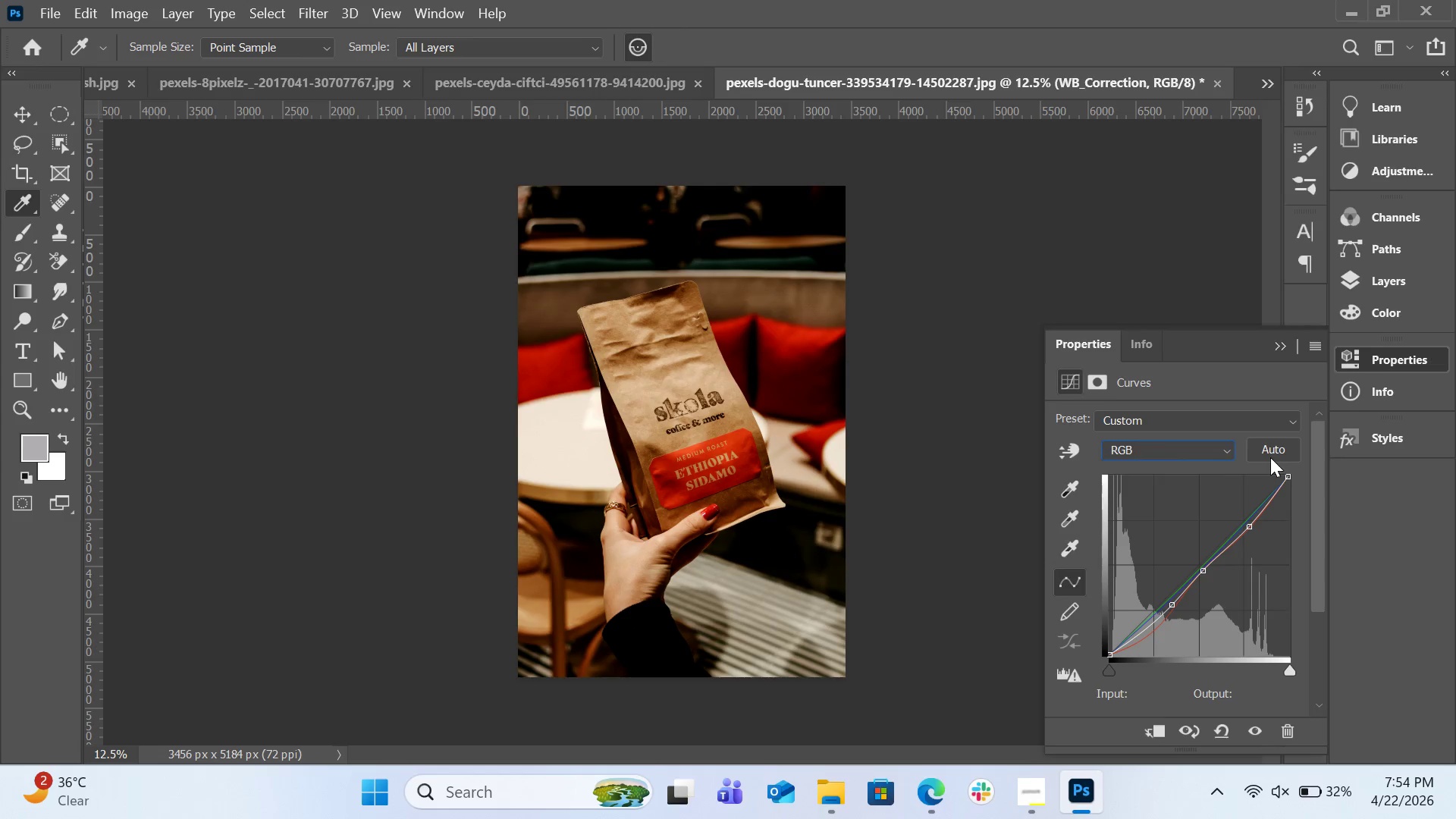 
left_click([1081, 442])
 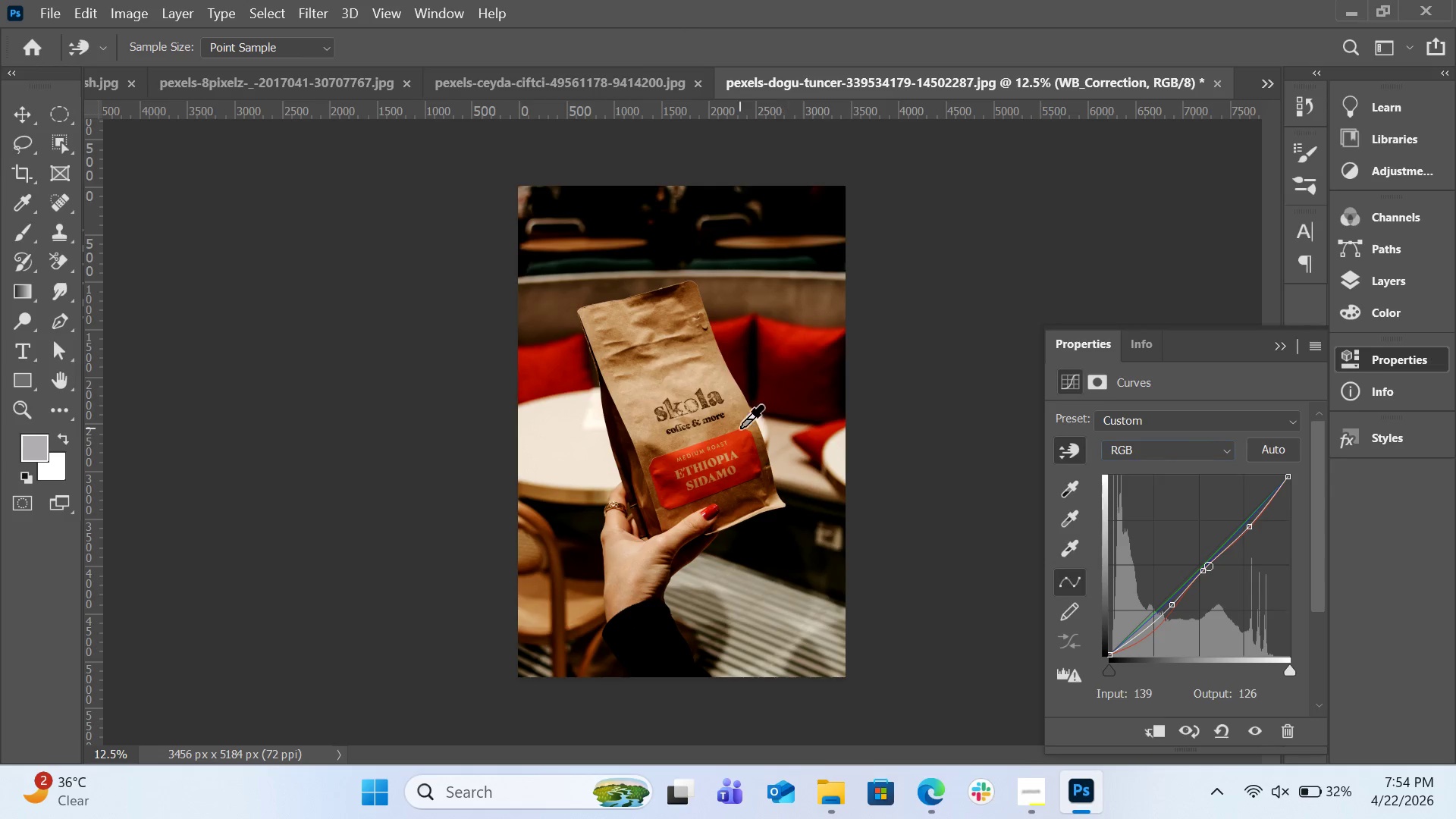 
left_click_drag(start_coordinate=[740, 428], to_coordinate=[749, 422])
 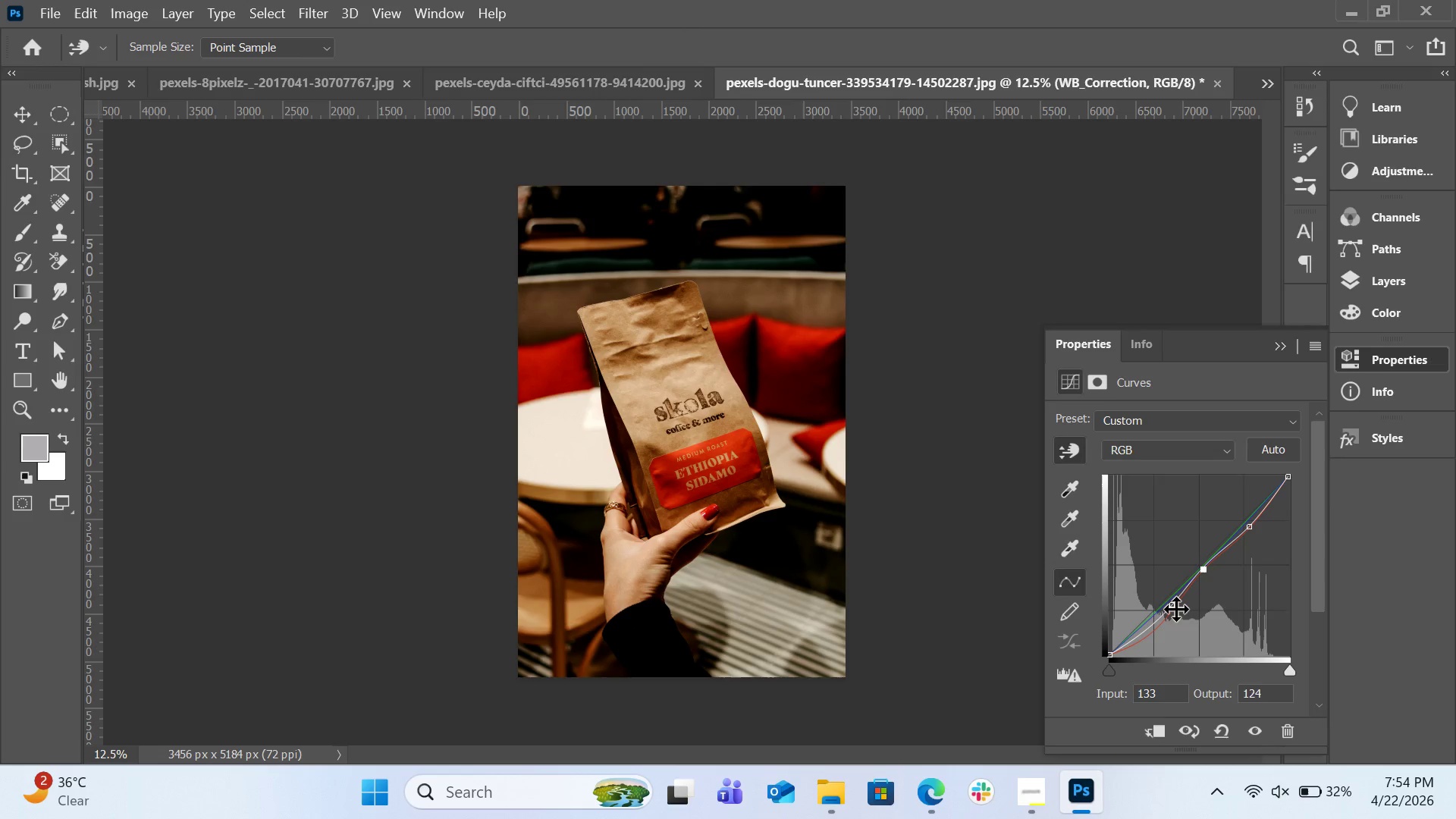 
left_click_drag(start_coordinate=[1176, 607], to_coordinate=[1166, 604])
 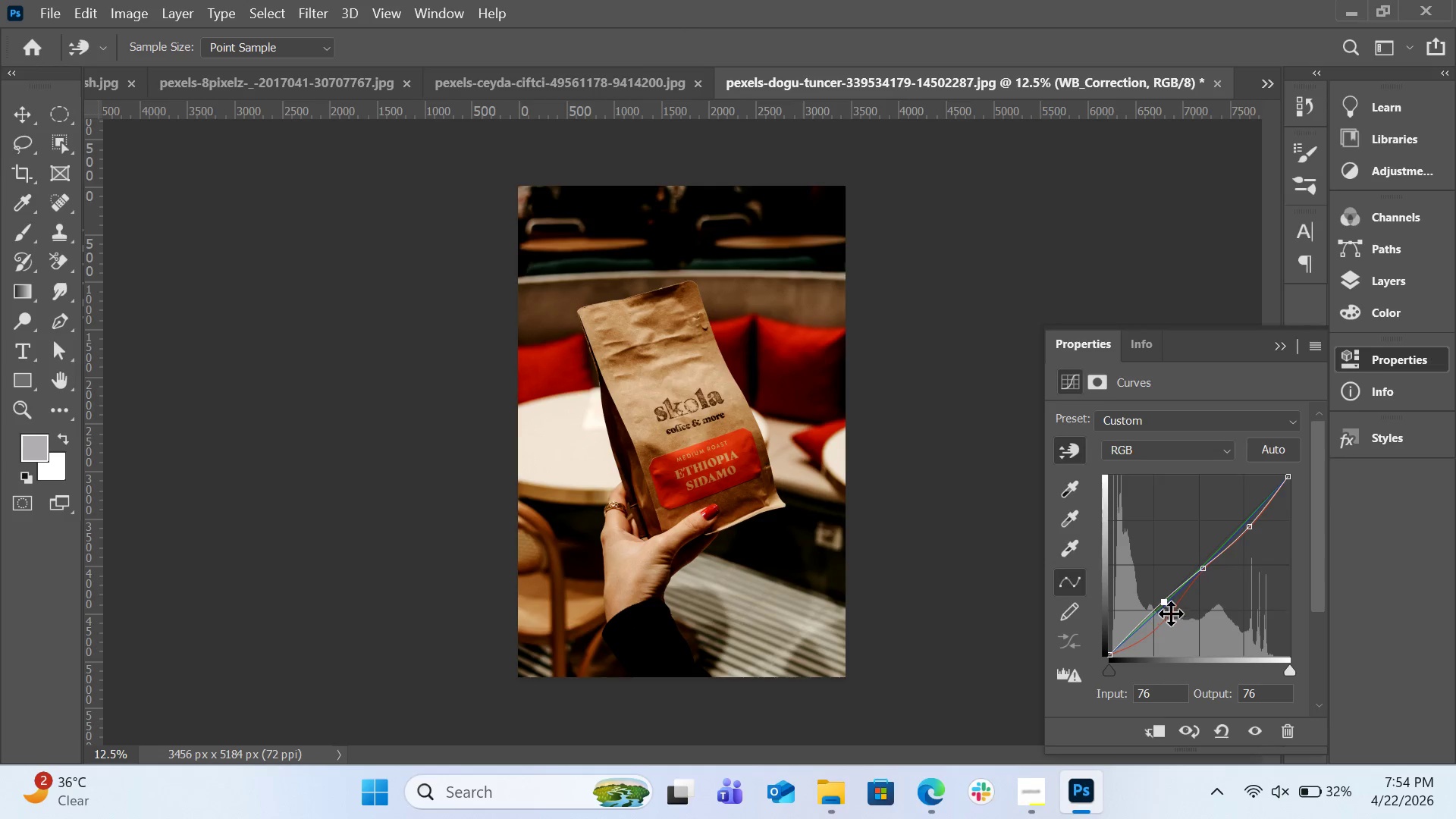 
left_click([1178, 450])
 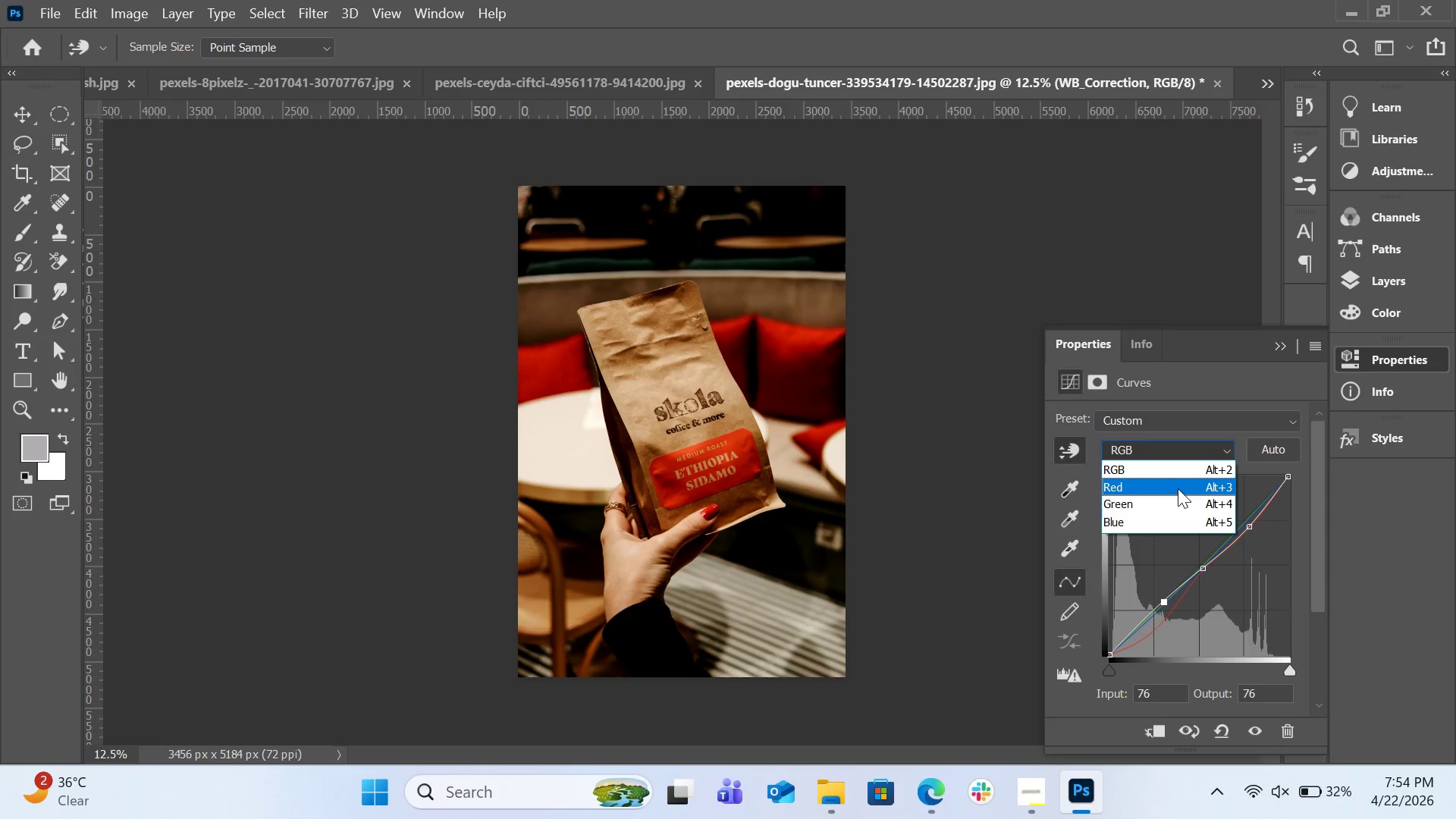 
left_click([1178, 488])
 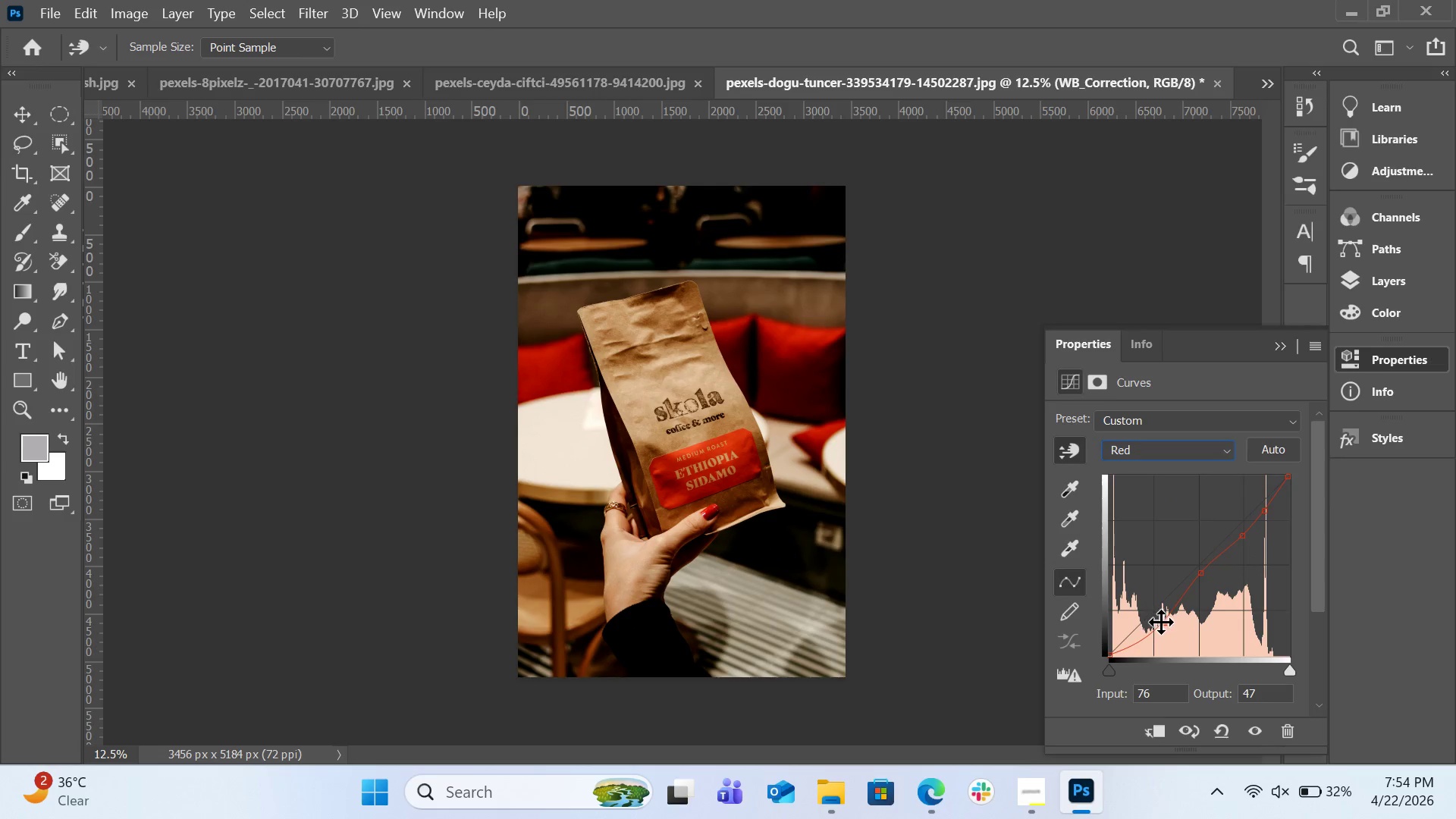 
left_click_drag(start_coordinate=[1163, 623], to_coordinate=[1158, 611])
 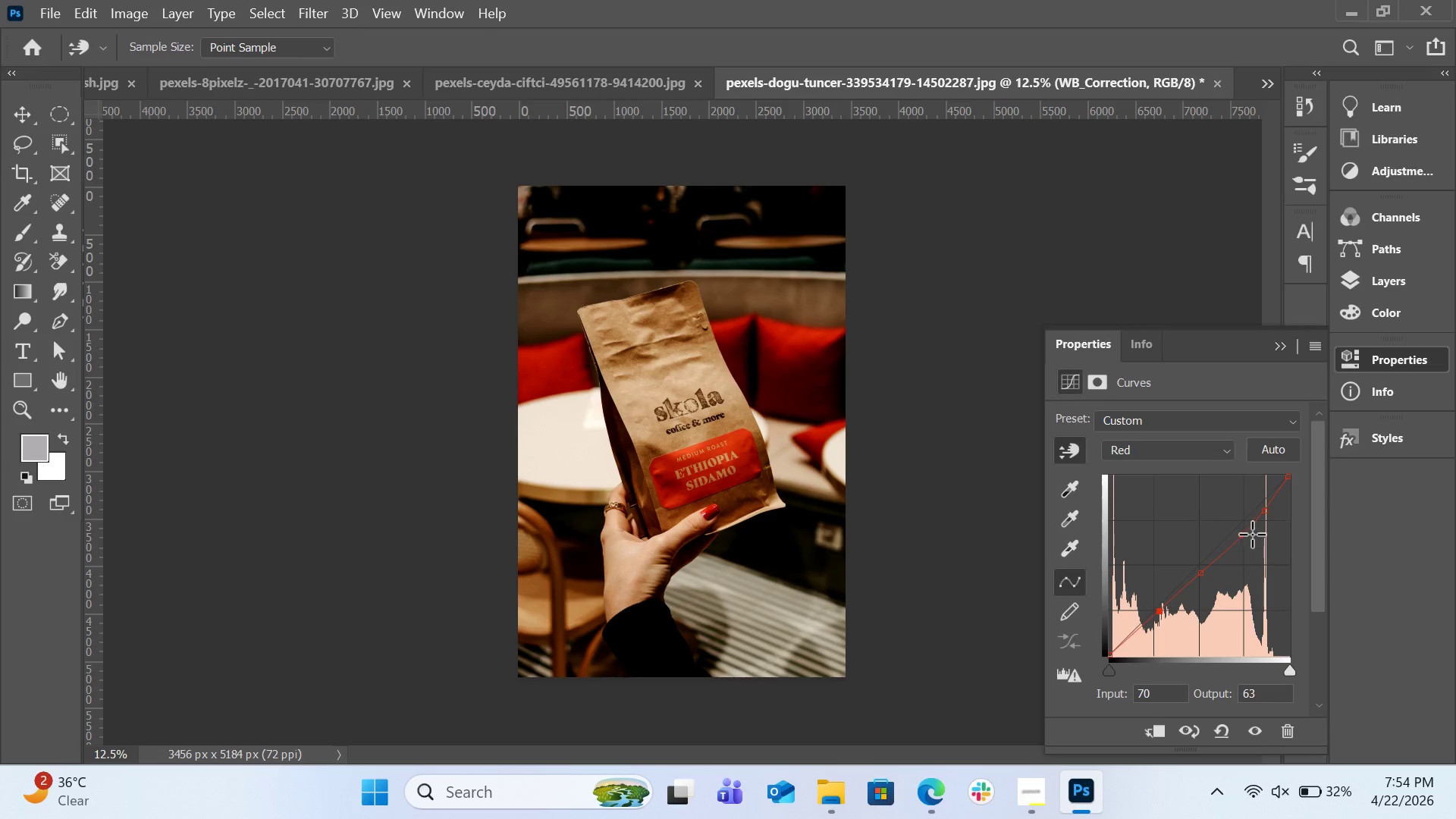 
left_click_drag(start_coordinate=[1246, 532], to_coordinate=[1229, 525])
 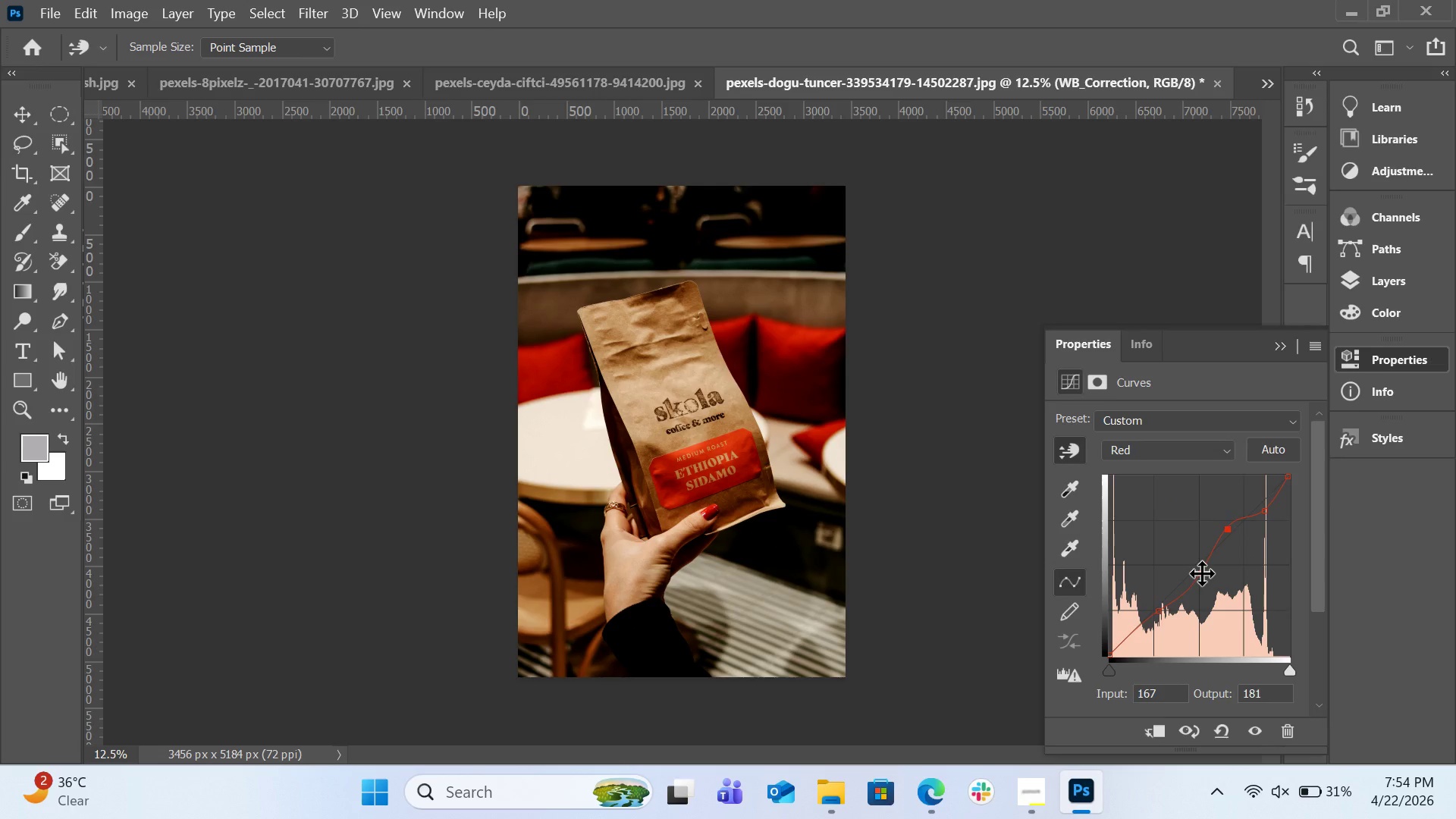 
left_click_drag(start_coordinate=[1202, 575], to_coordinate=[1198, 566])
 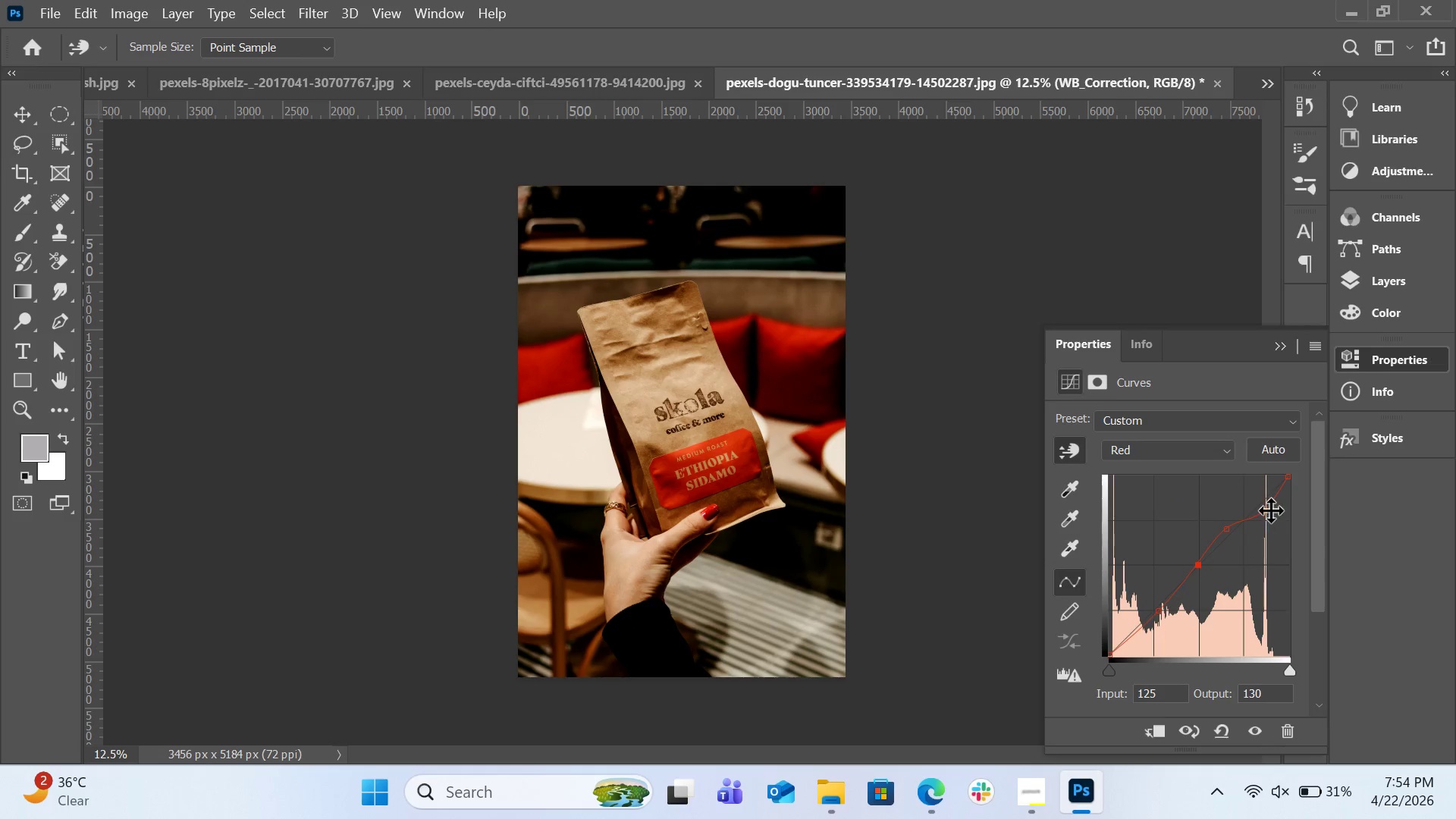 
left_click_drag(start_coordinate=[1271, 510], to_coordinate=[1266, 502])
 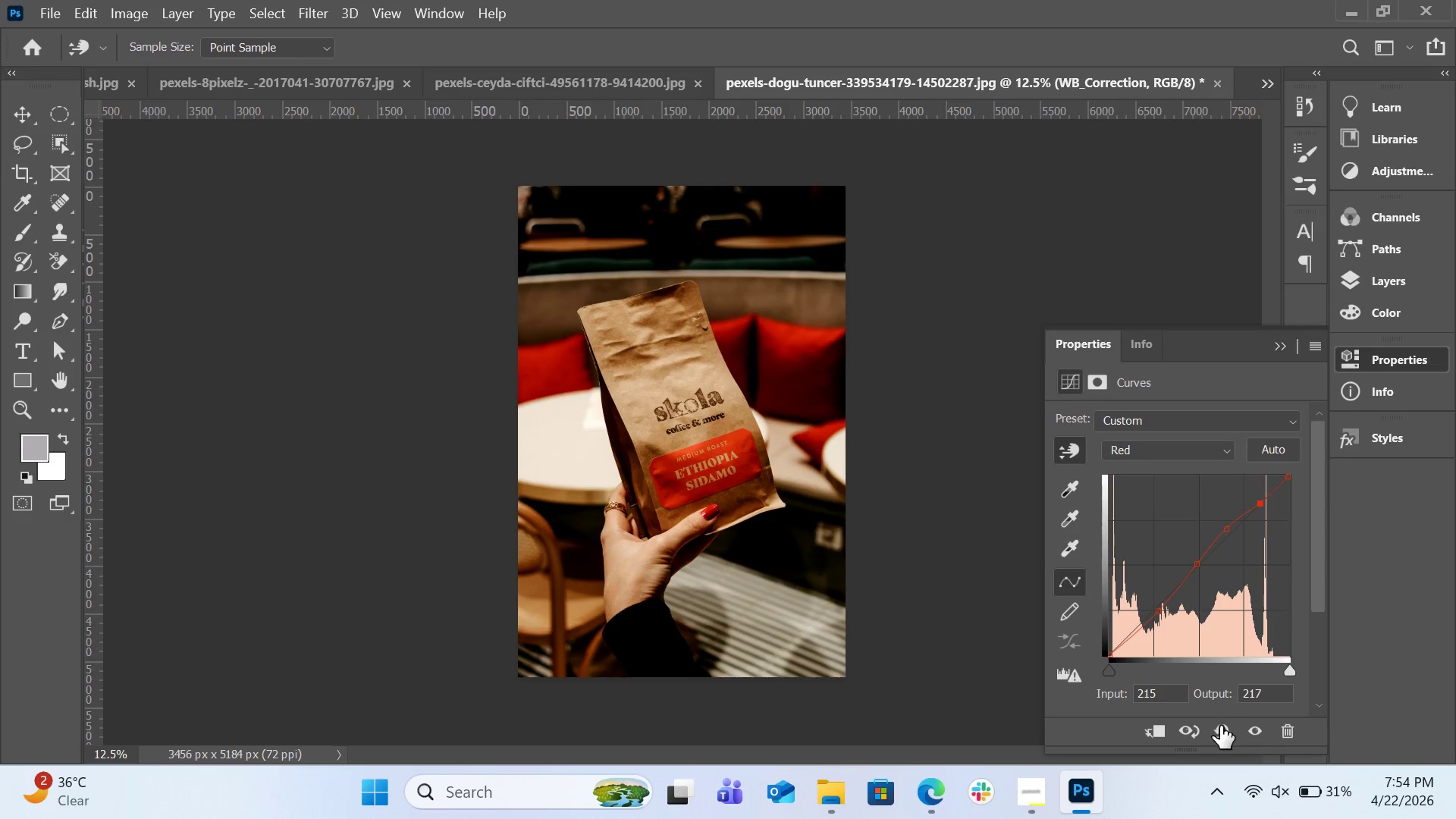 
left_click([1220, 726])
 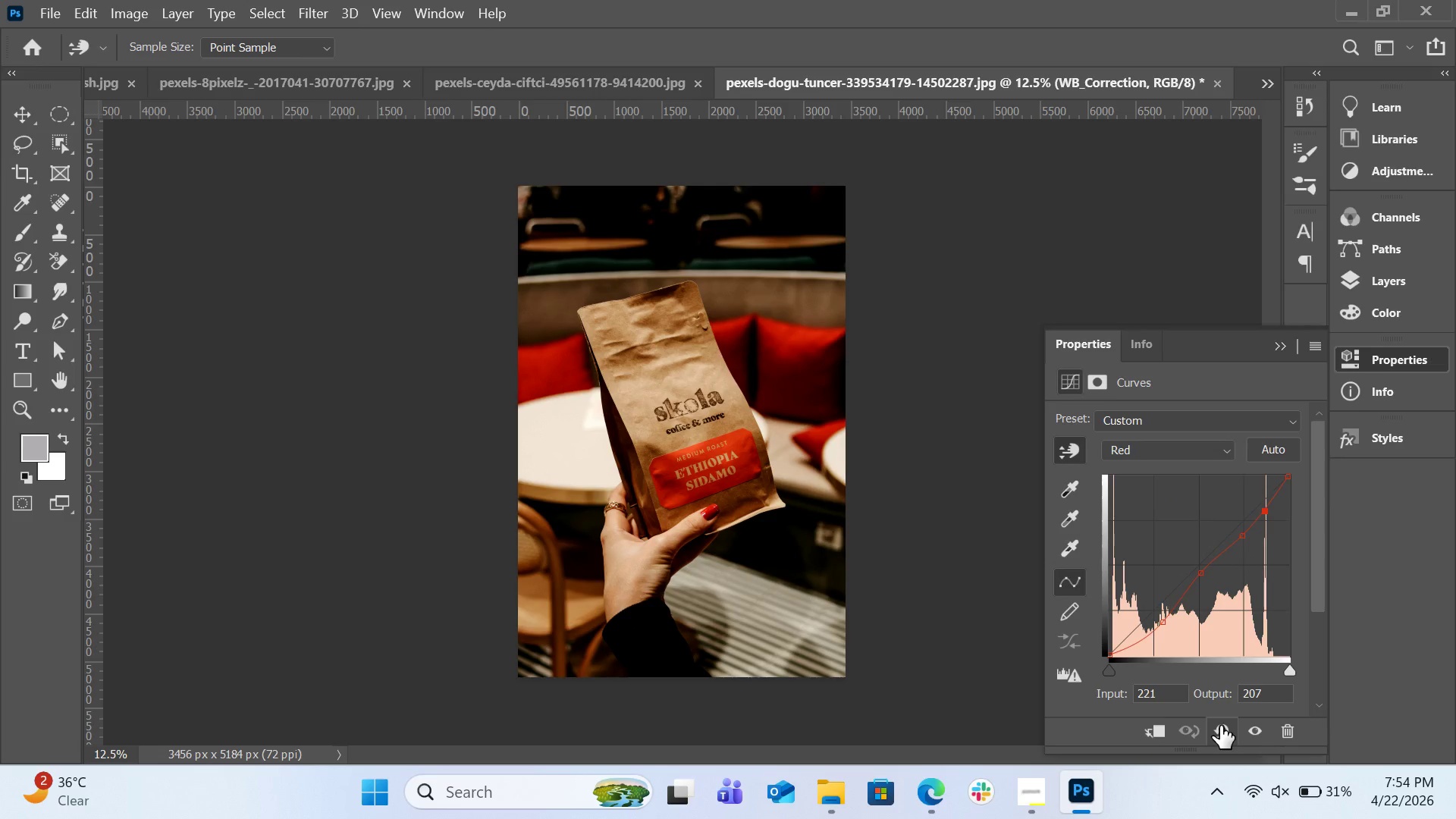 
left_click([1220, 726])
 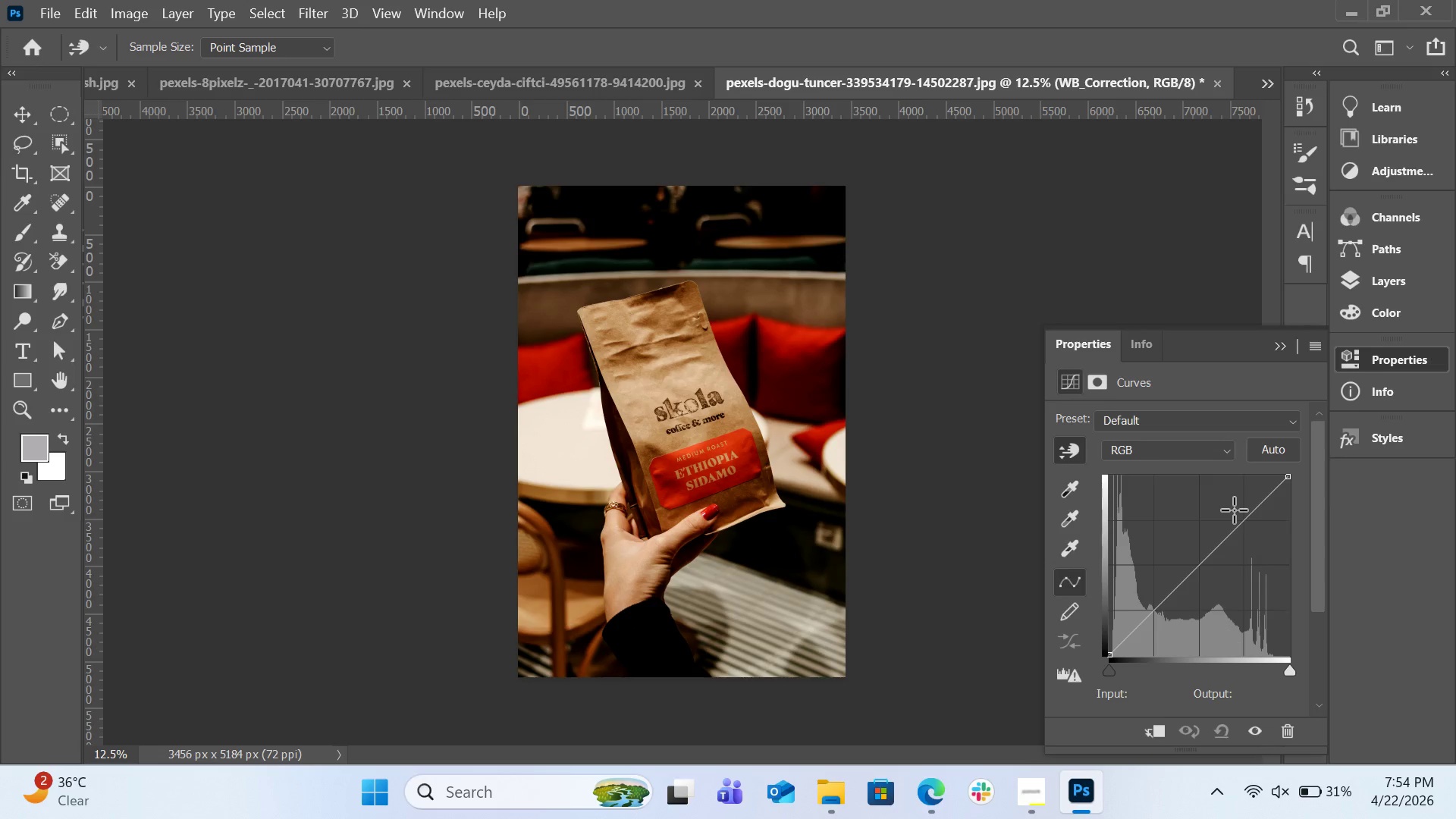 
left_click([1223, 450])
 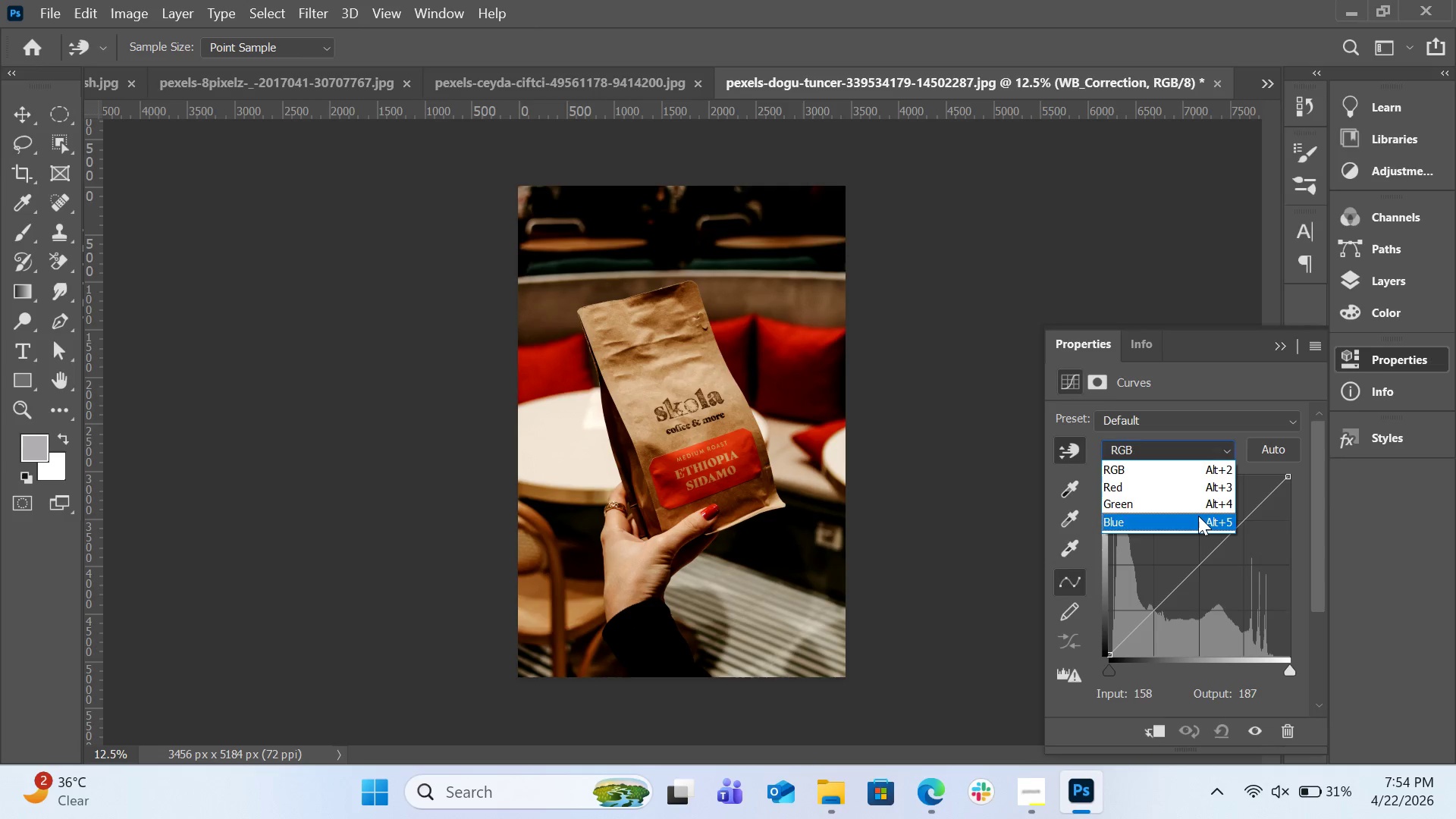 
left_click([1198, 516])
 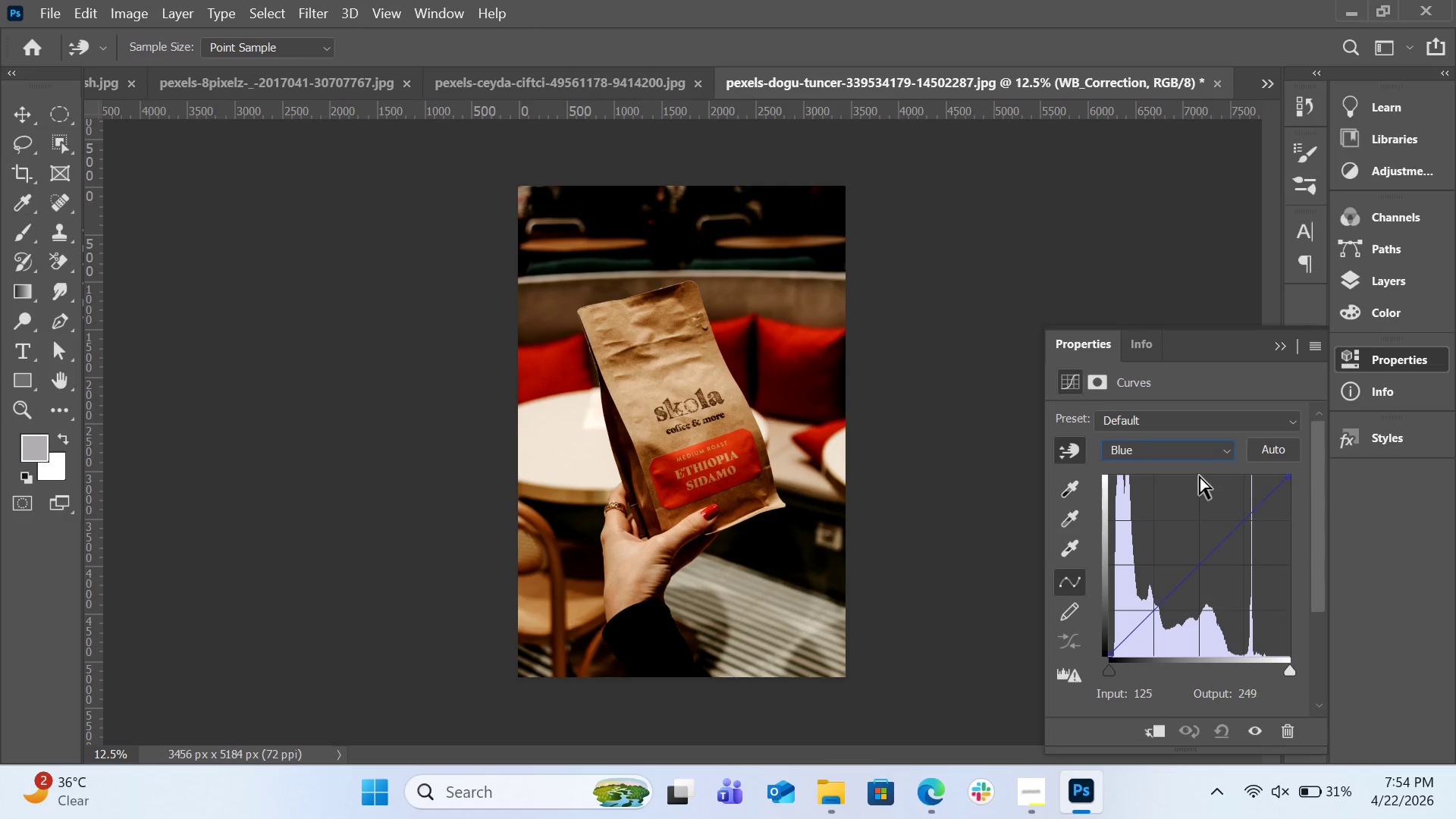 
left_click([1199, 457])
 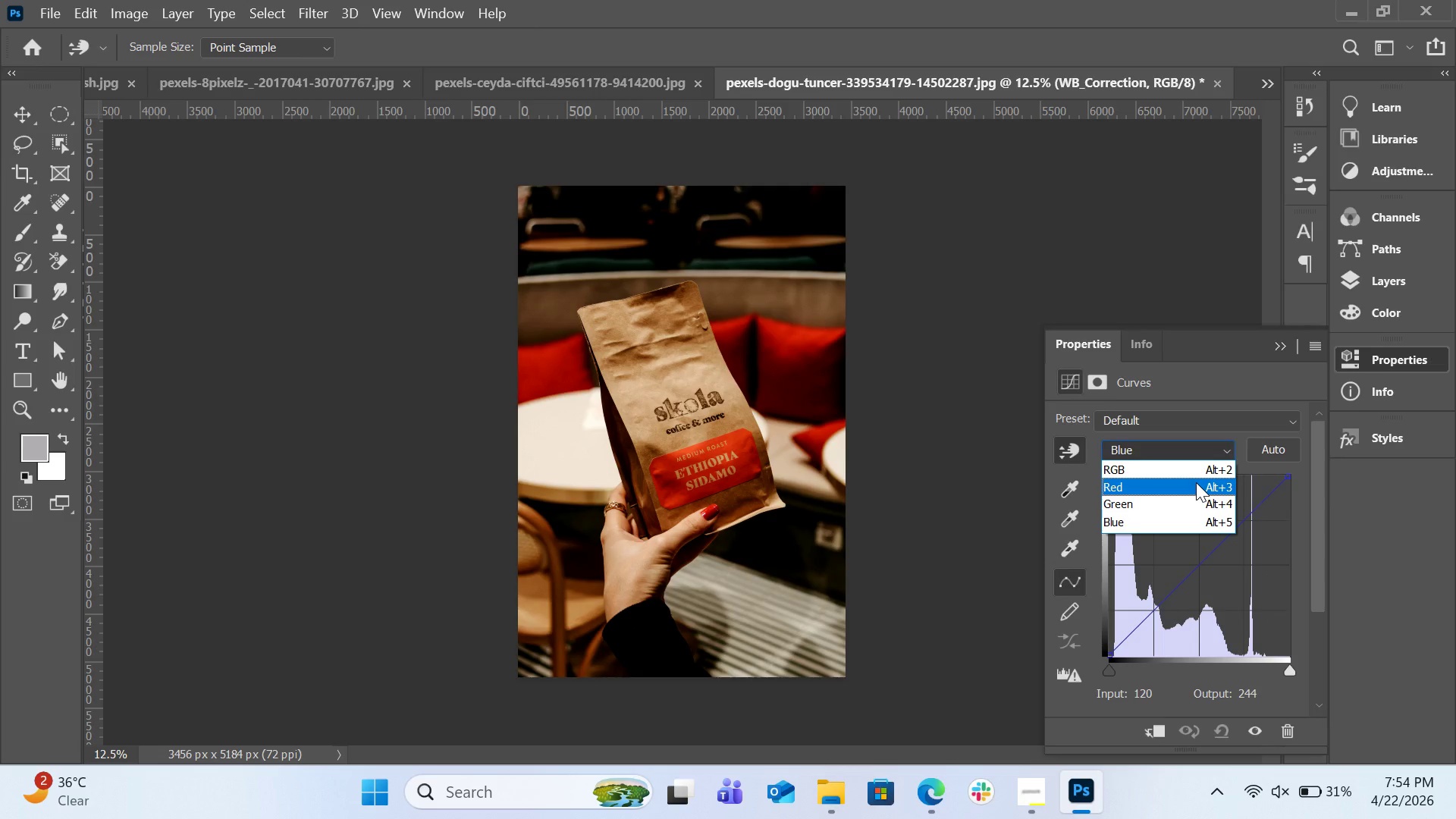 
left_click([1196, 482])
 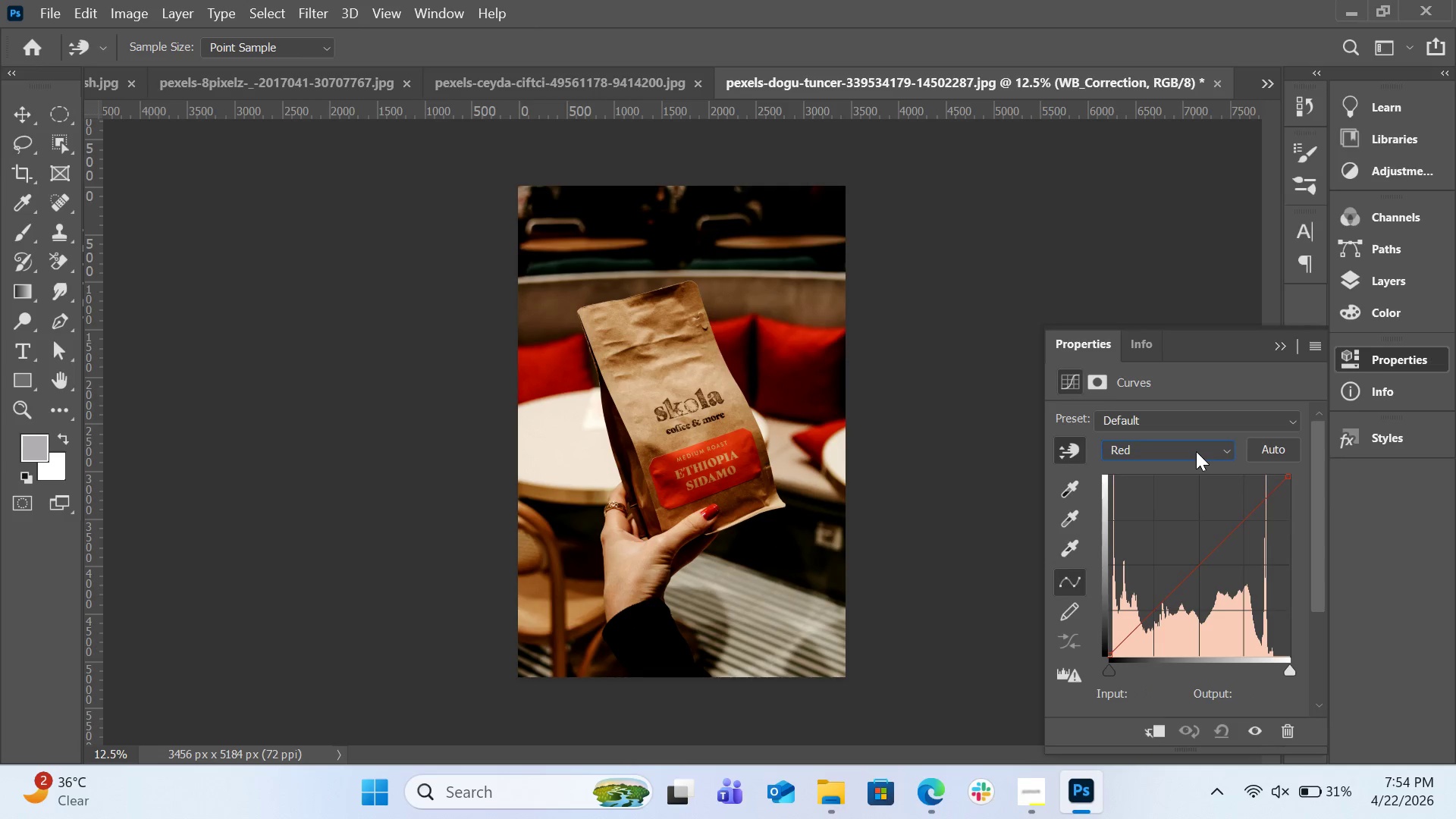 
left_click([1196, 451])
 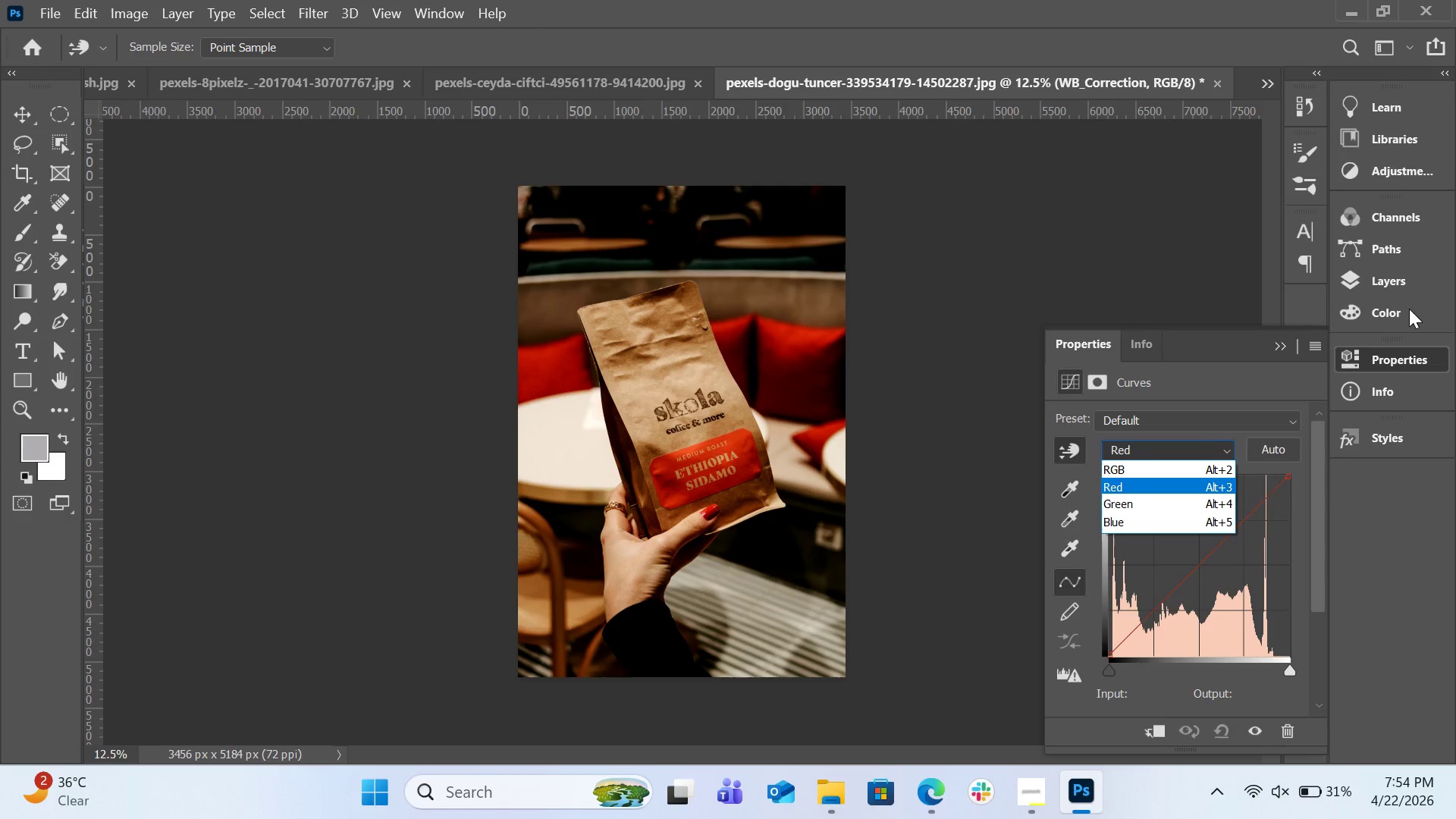 
left_click([1404, 290])
 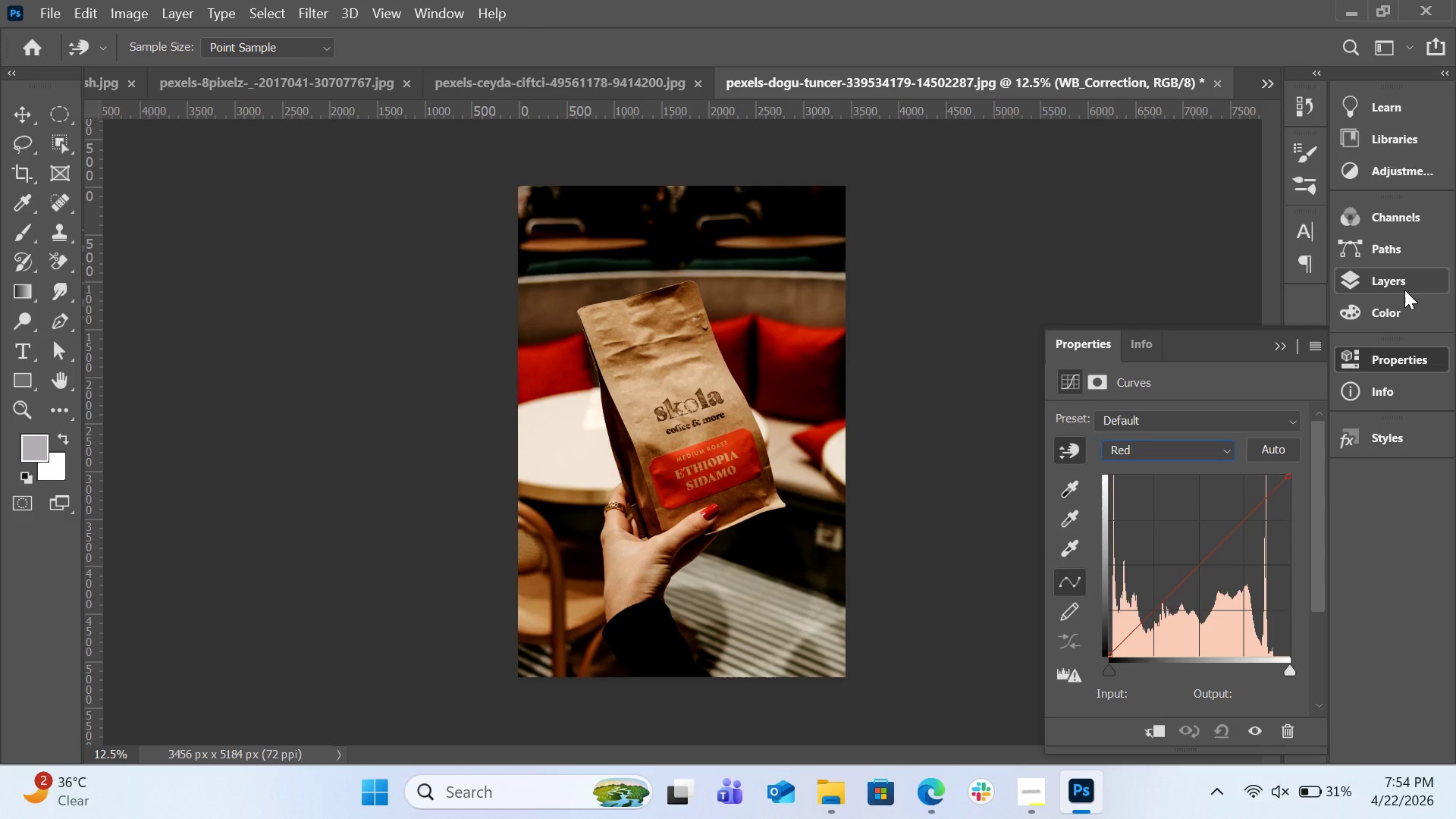 
left_click([1404, 290])
 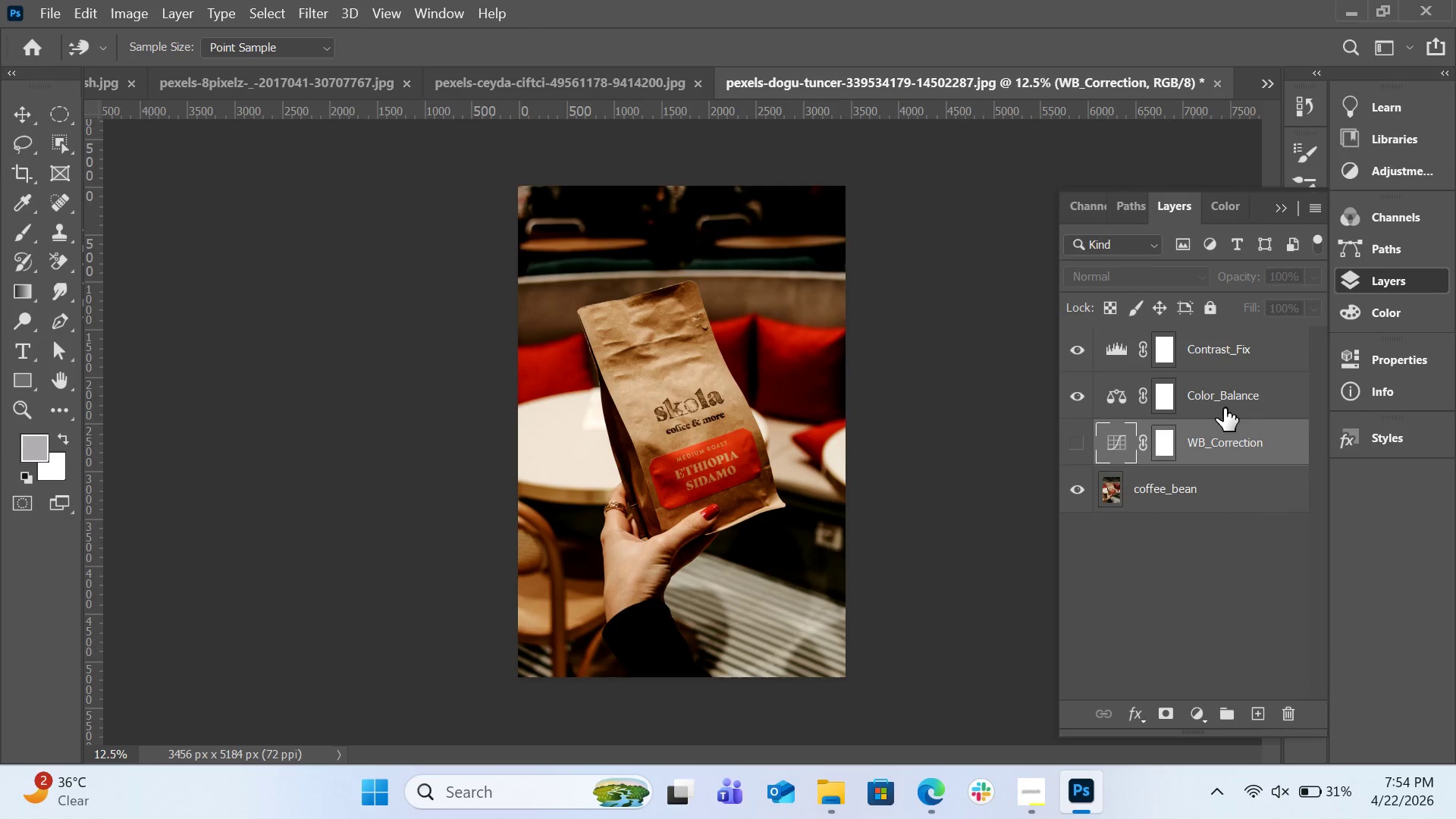 
left_click([1224, 408])
 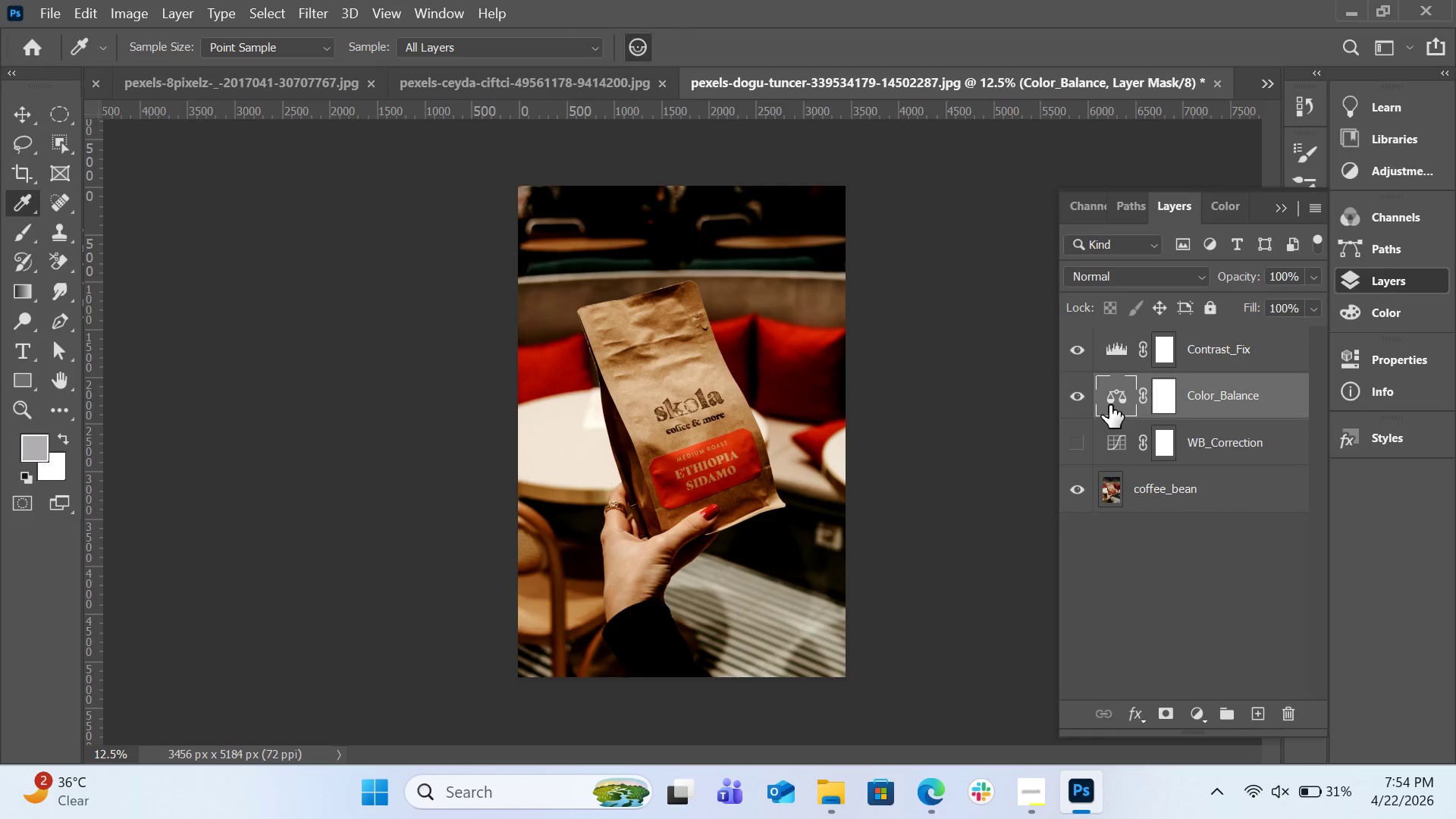 
double_click([1109, 405])
 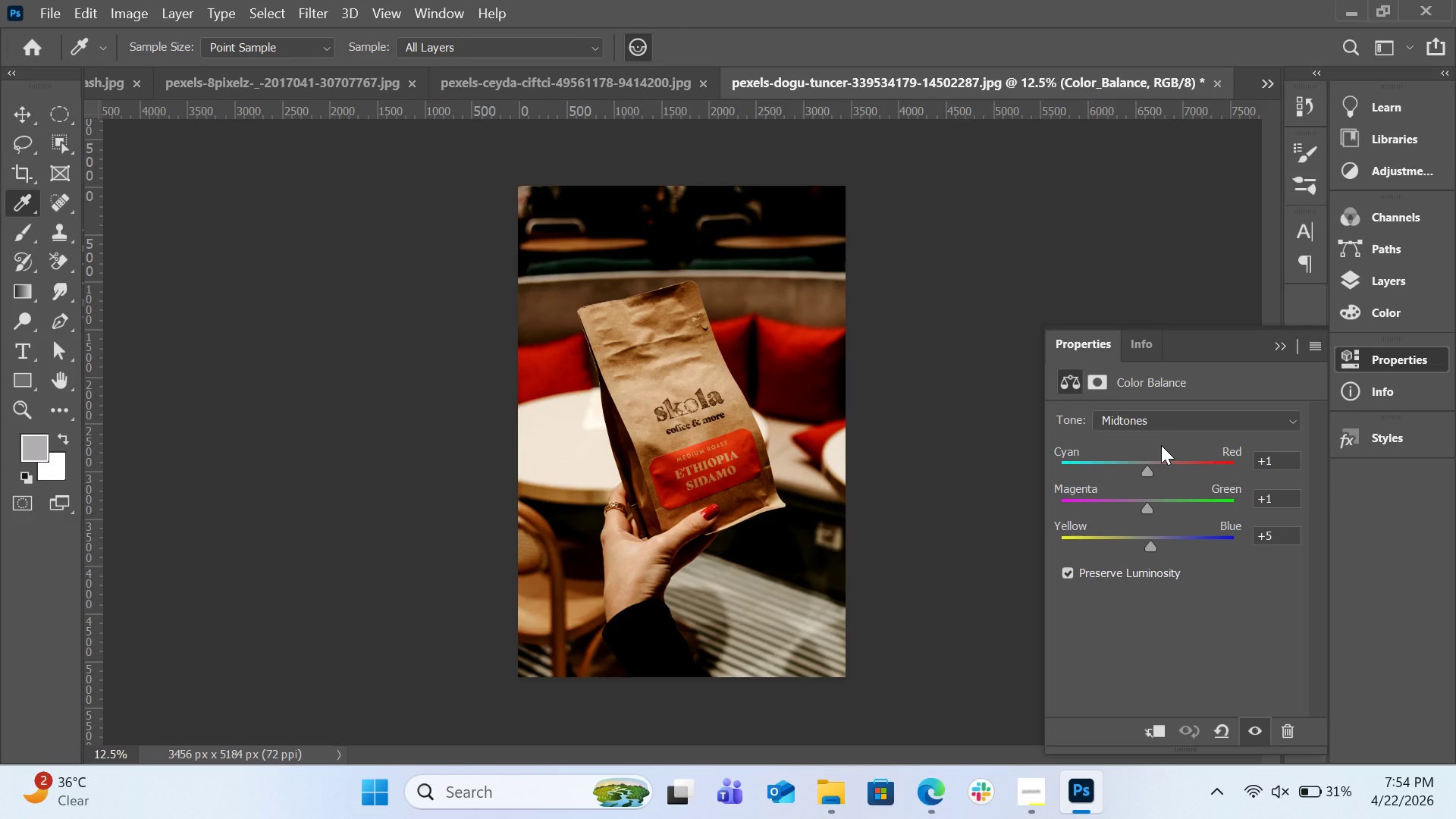 
left_click([1160, 427])
 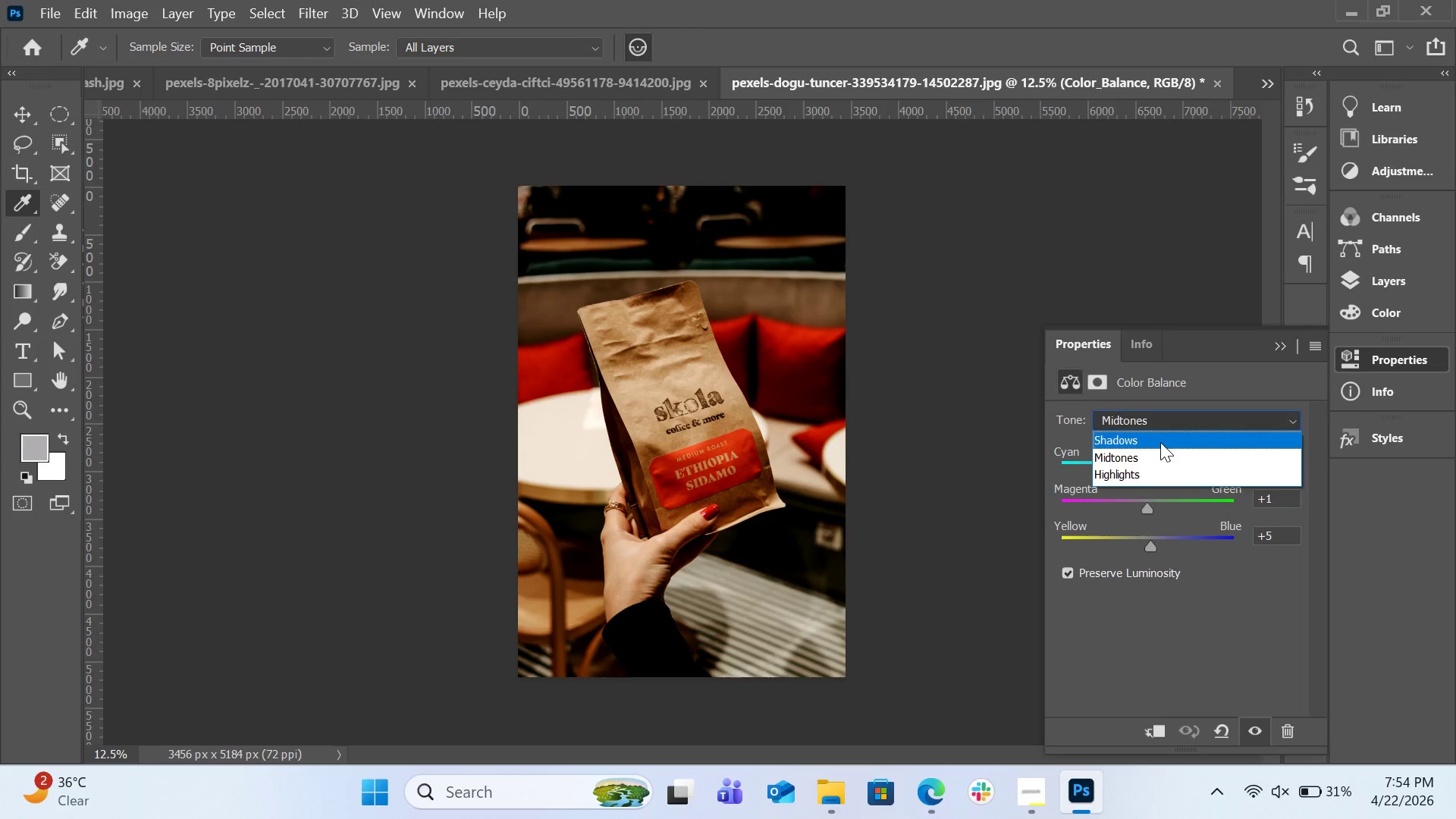 
left_click([1160, 442])
 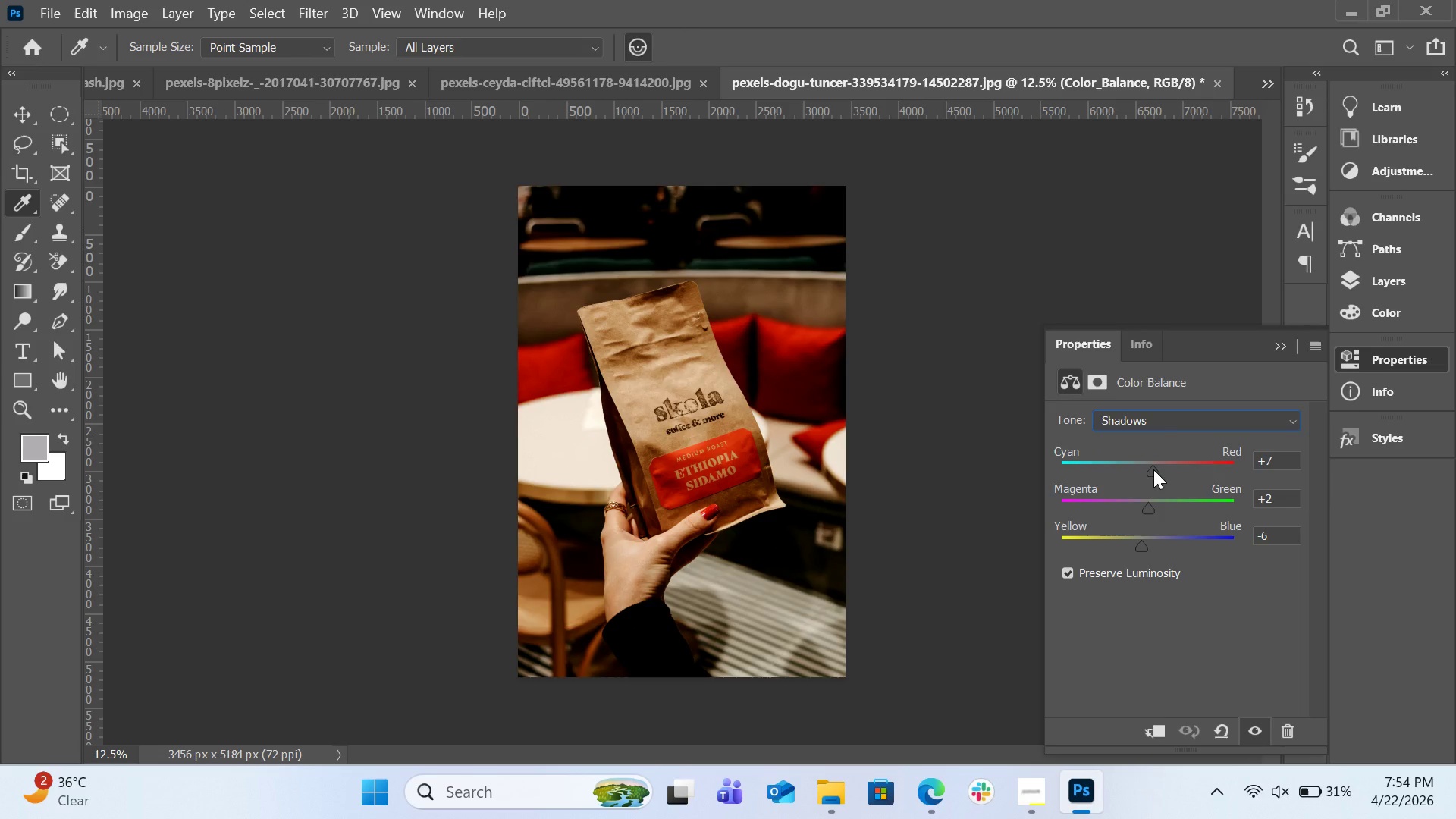 
left_click([1220, 723])
 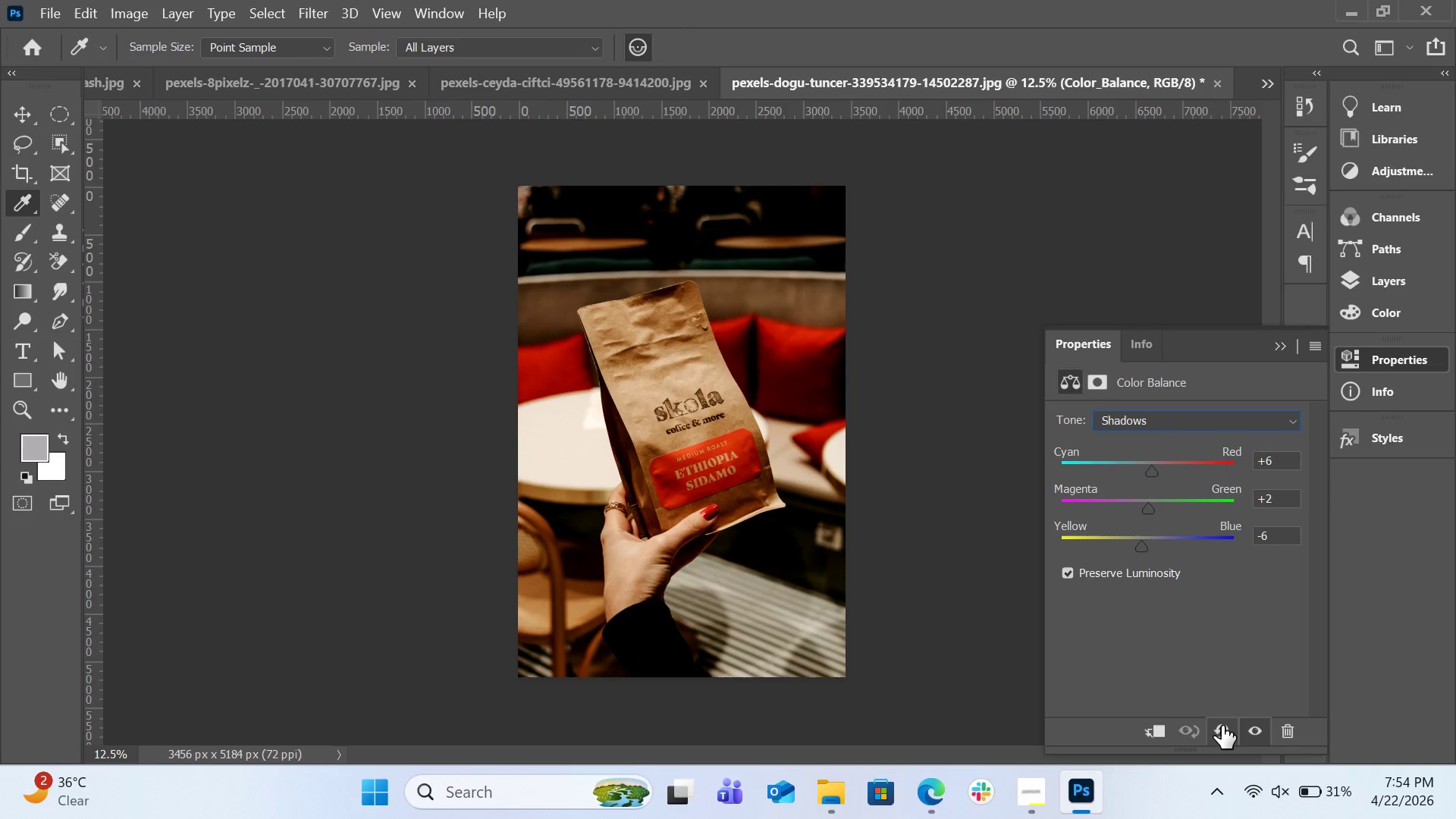 
left_click([1222, 726])
 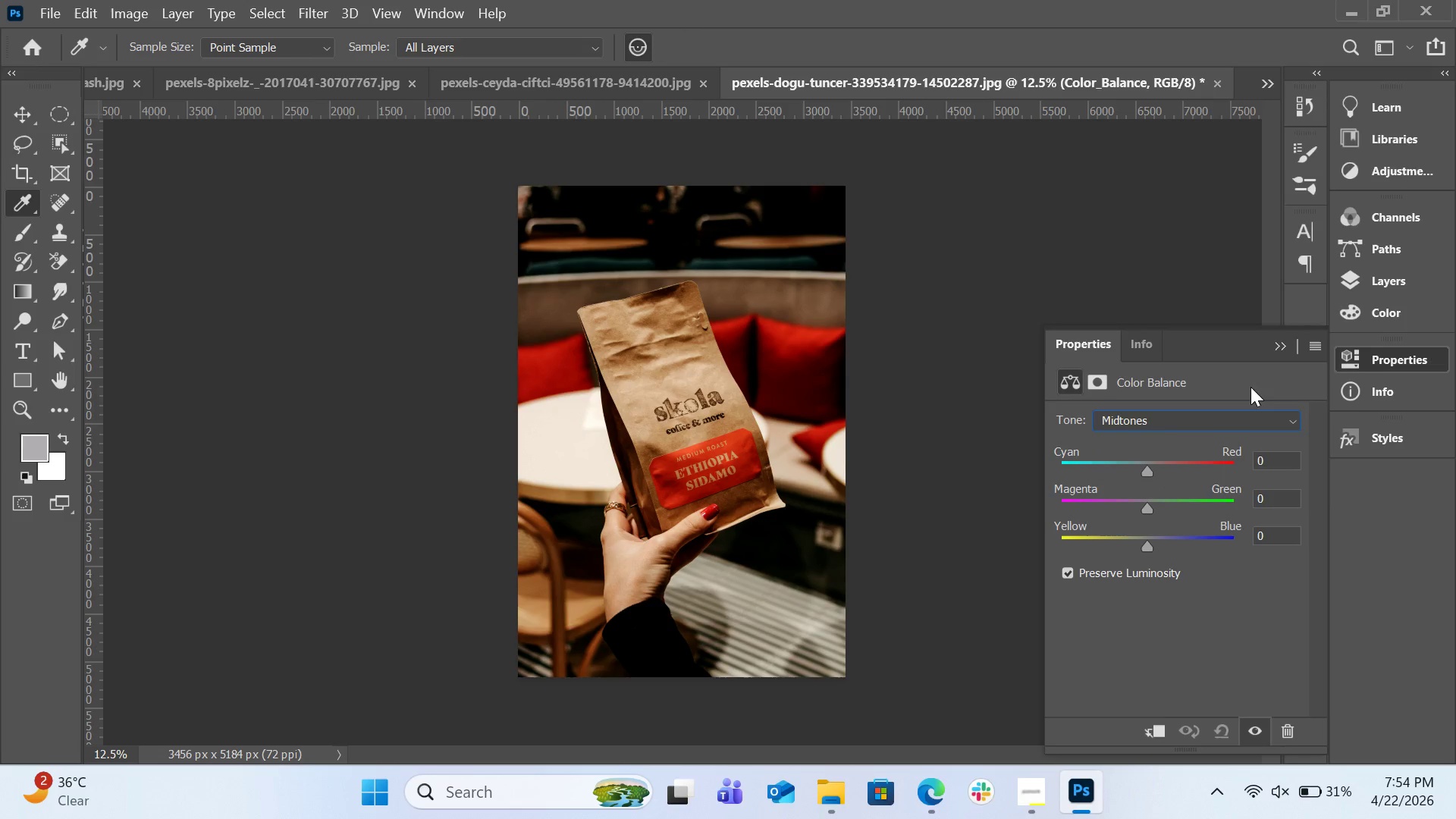 
left_click([1391, 286])
 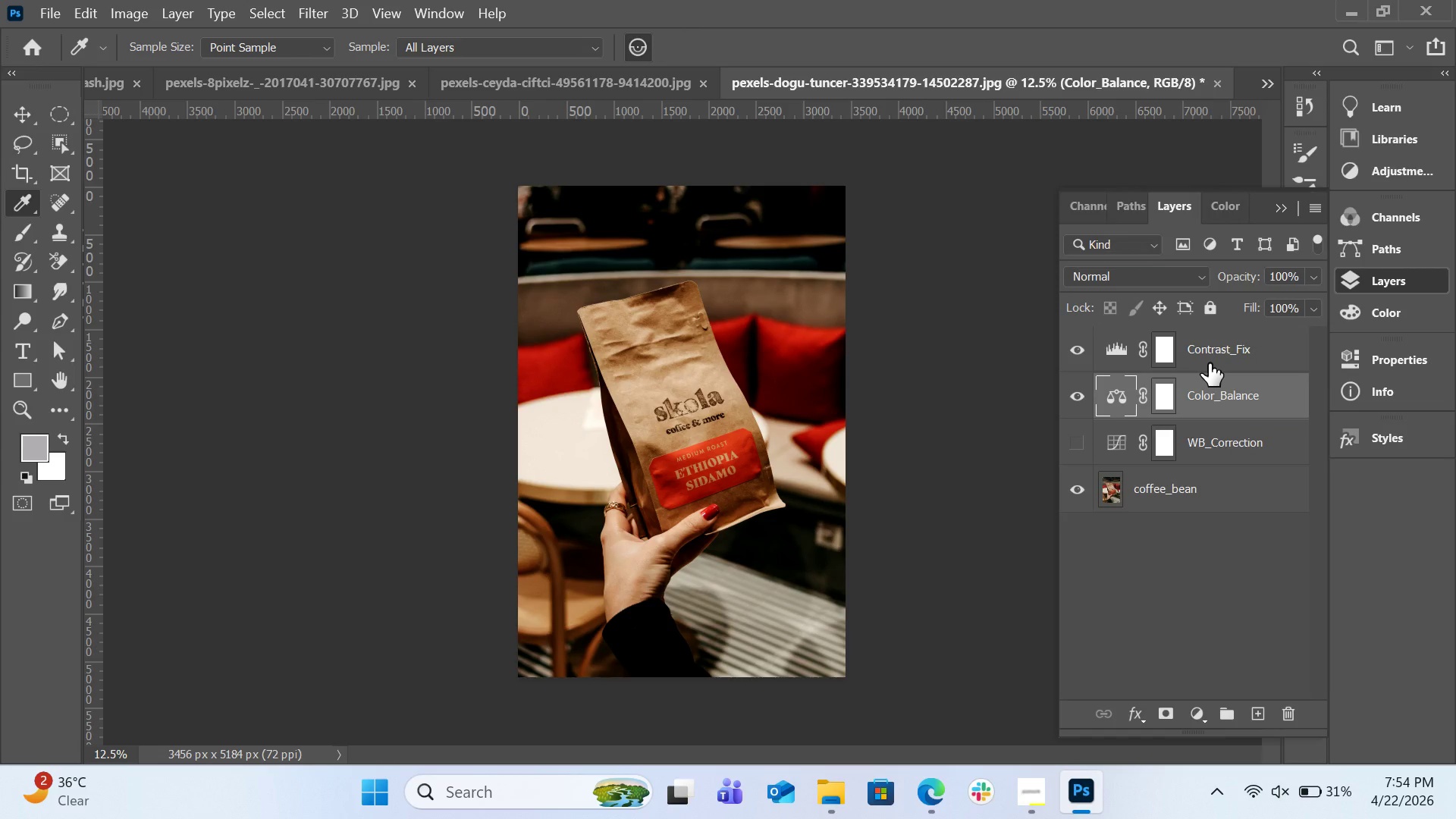 
left_click([1209, 356])
 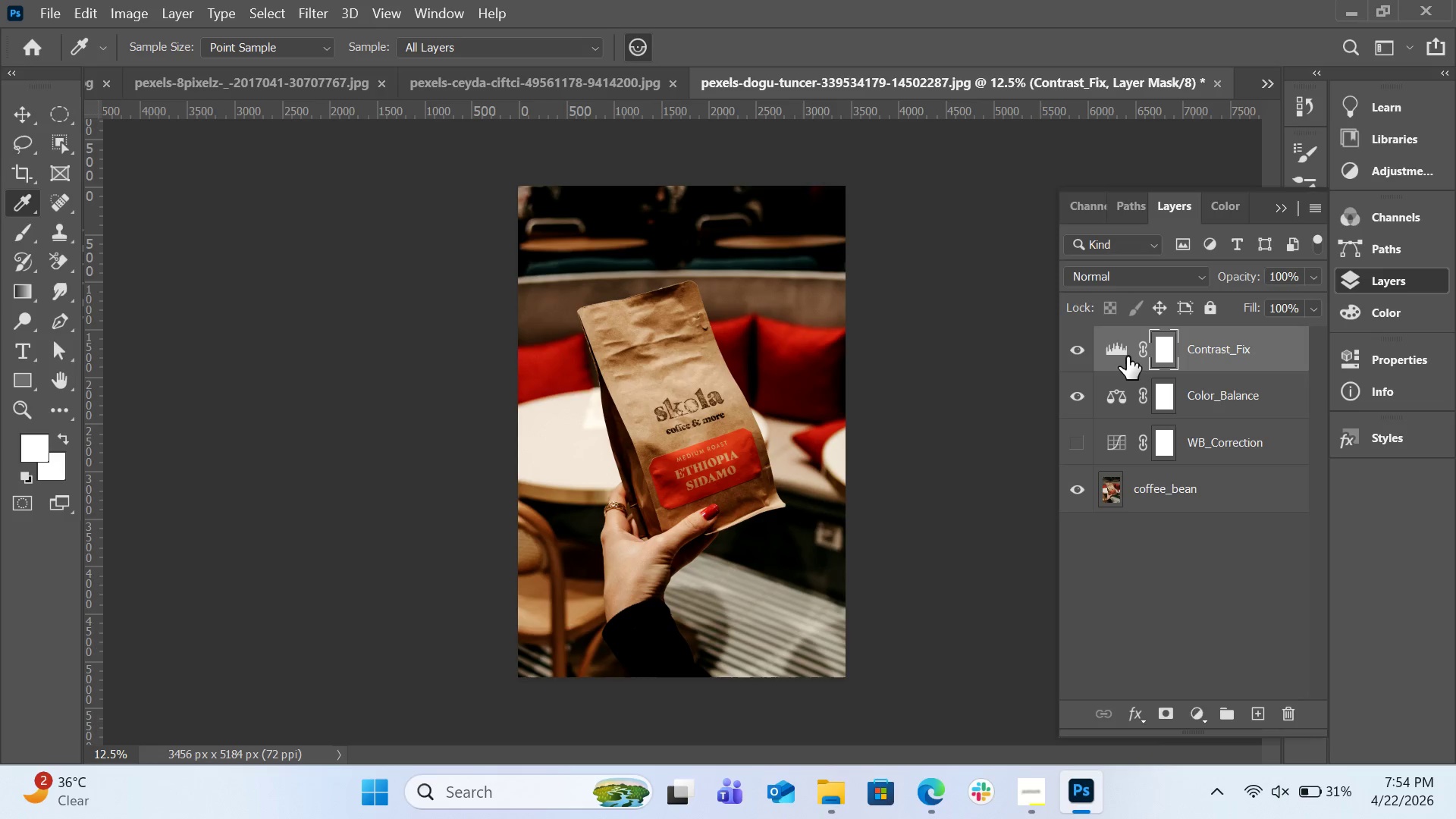 
double_click([1127, 356])
 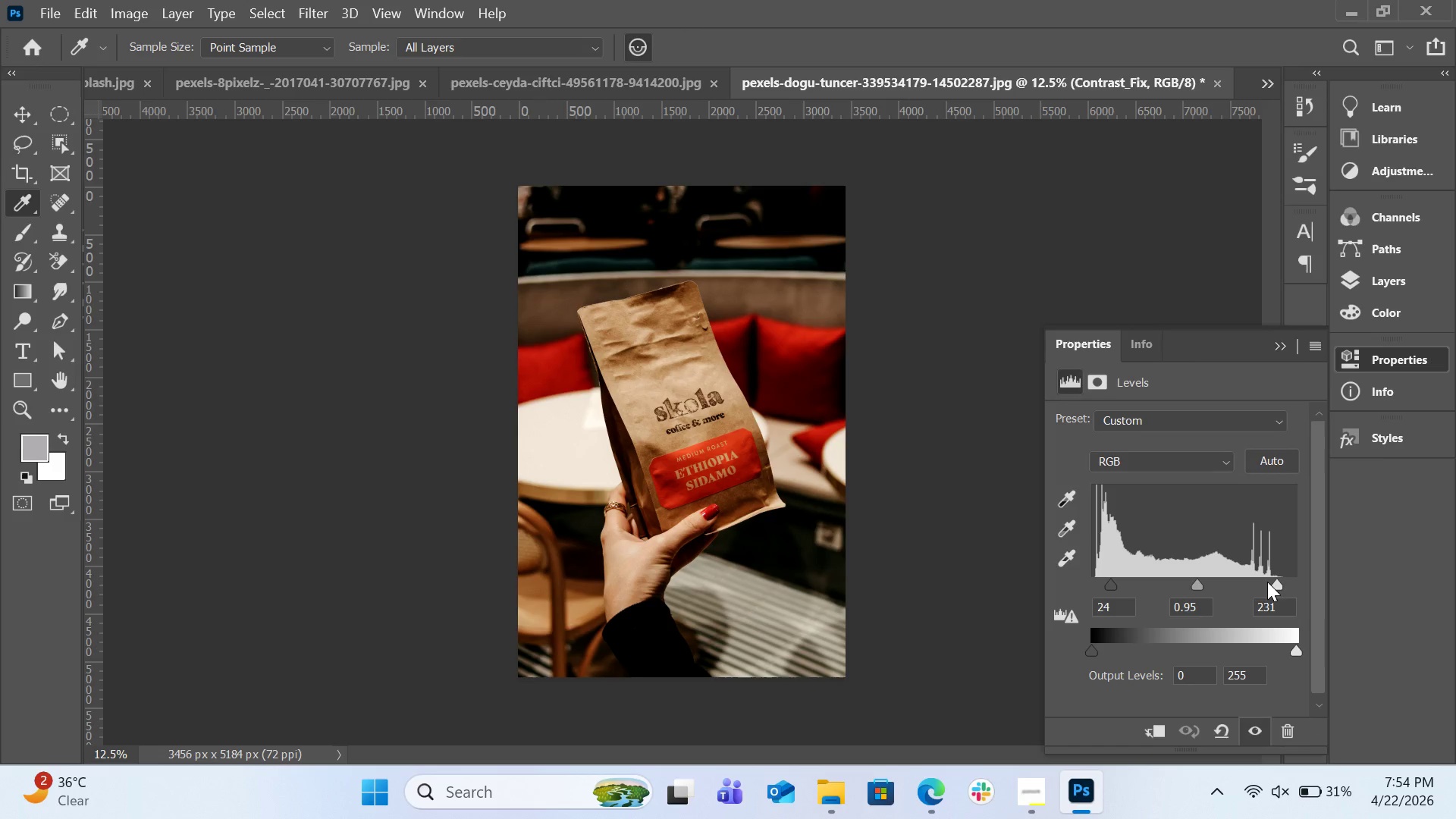 
left_click_drag(start_coordinate=[1274, 586], to_coordinate=[1291, 586])
 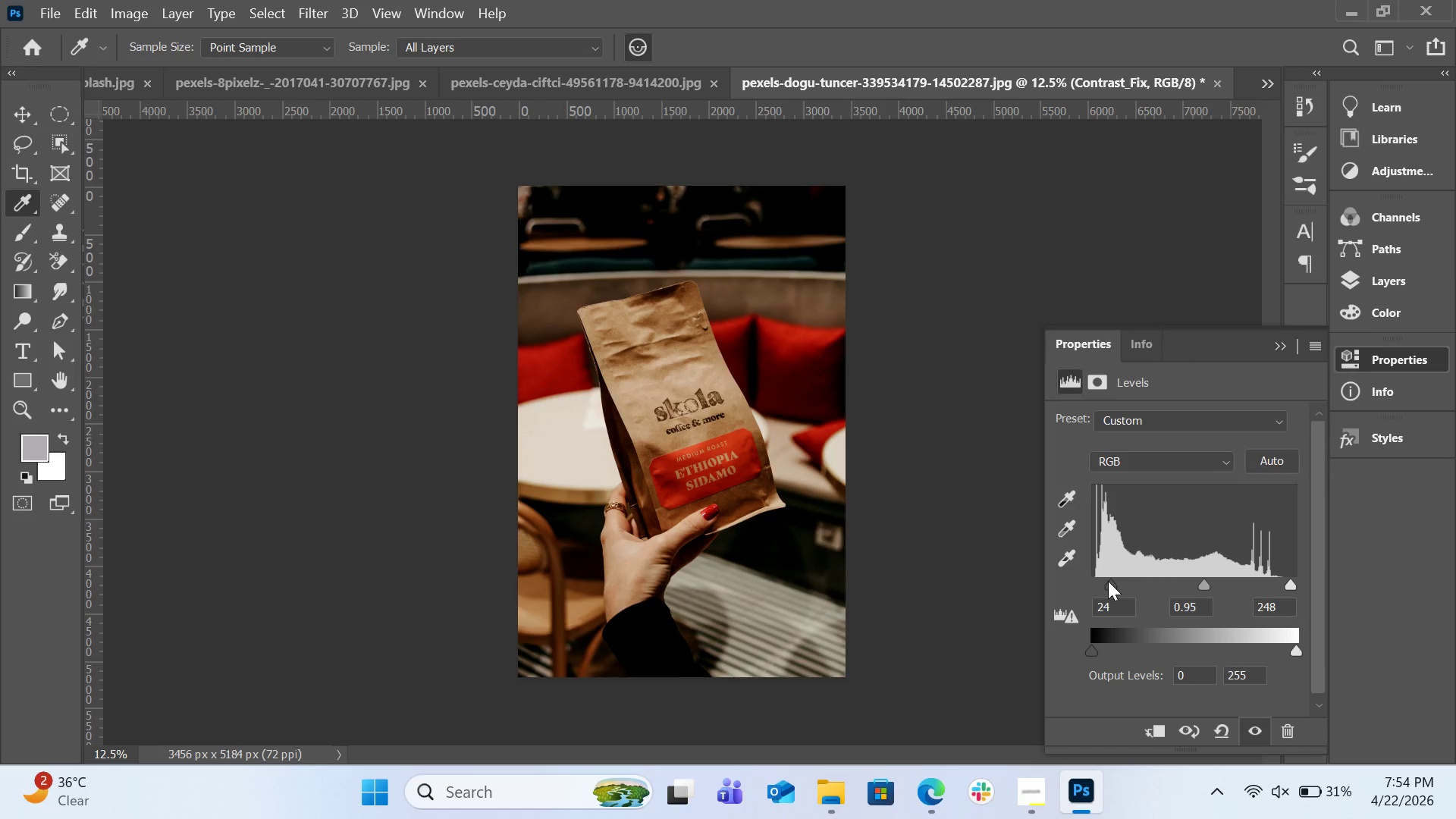 
left_click_drag(start_coordinate=[1109, 581], to_coordinate=[1097, 581])
 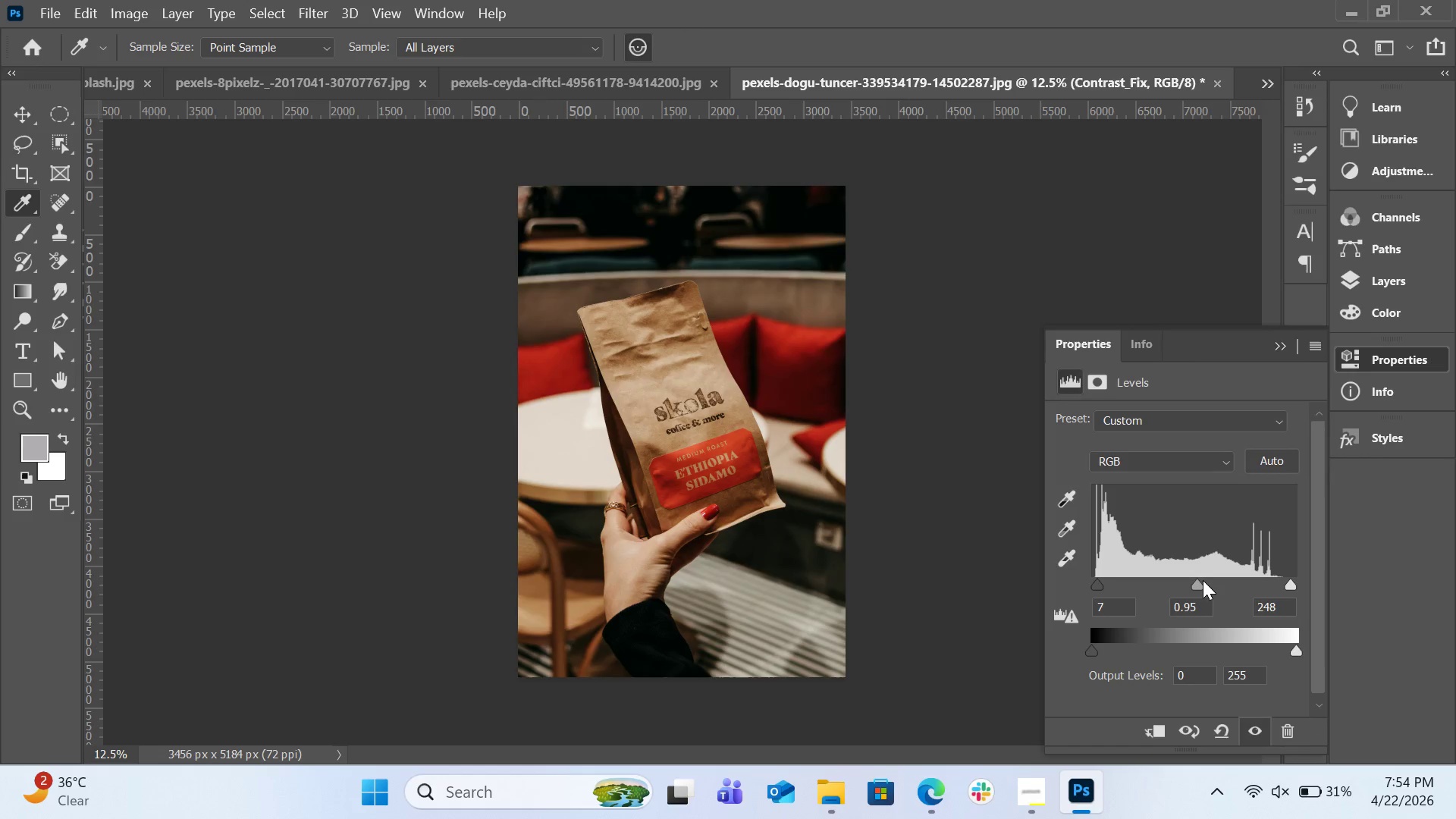 
left_click_drag(start_coordinate=[1195, 580], to_coordinate=[1190, 580])
 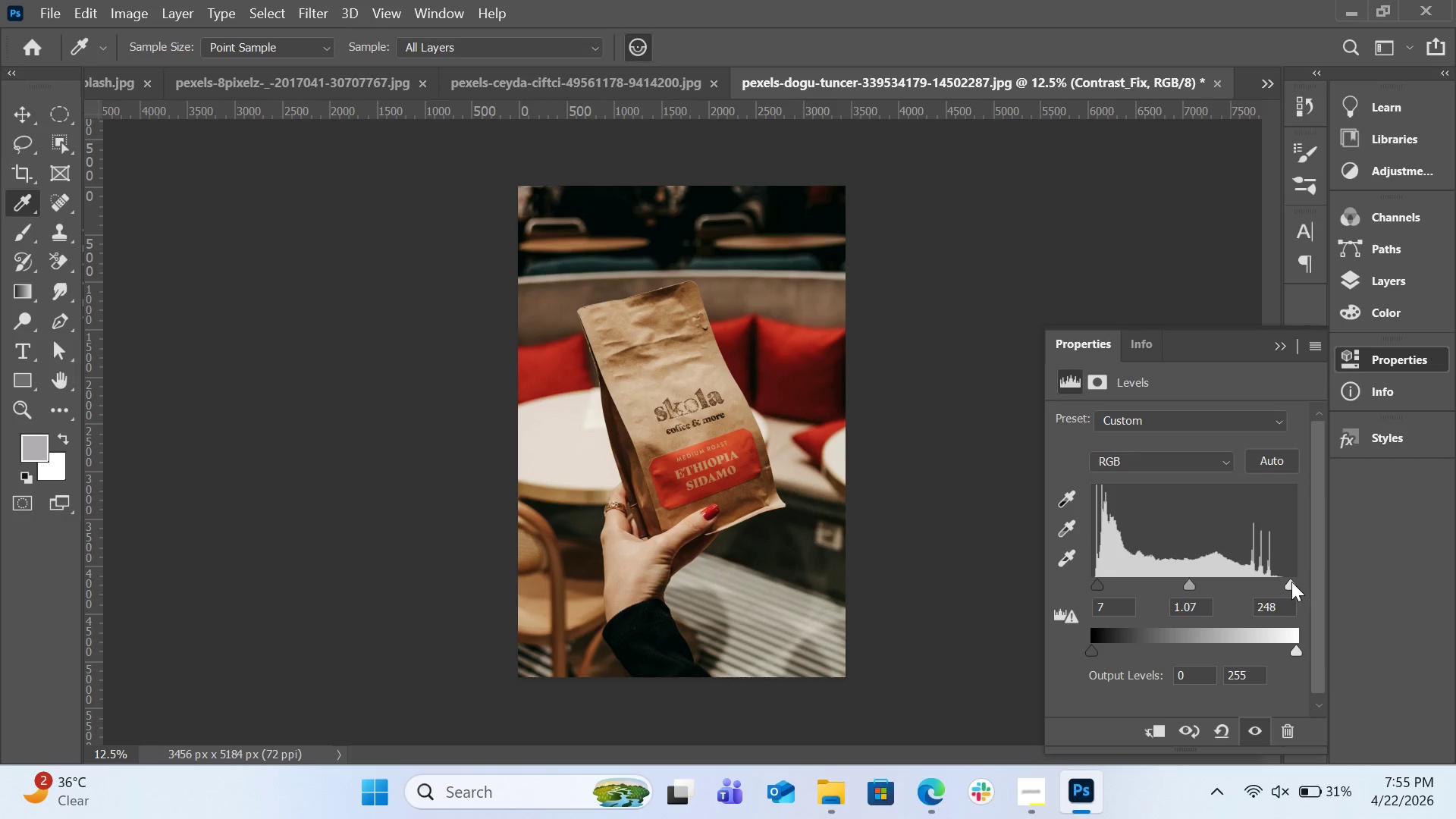 
left_click_drag(start_coordinate=[1291, 582], to_coordinate=[1271, 583])
 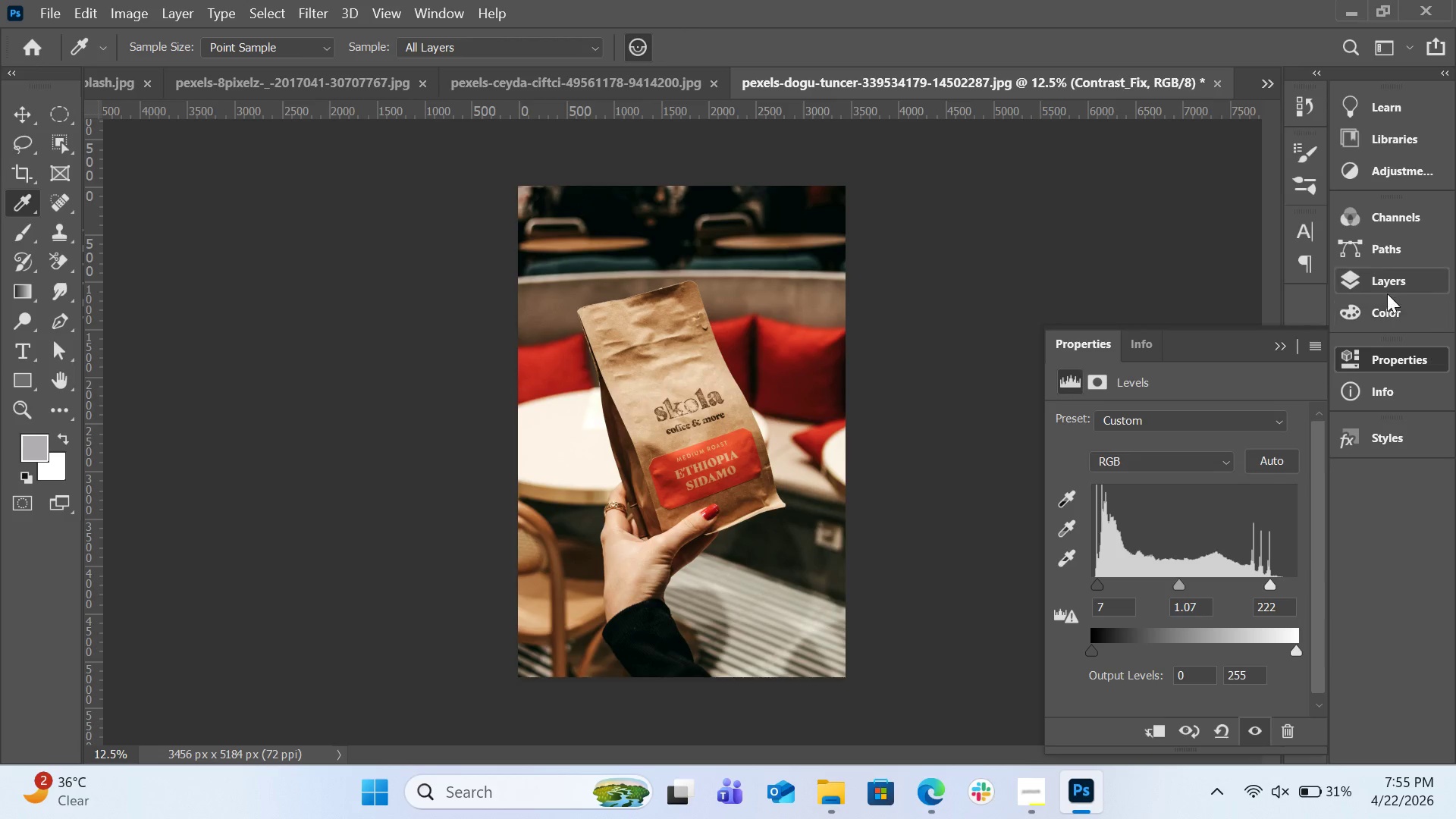 
left_click([1387, 283])
 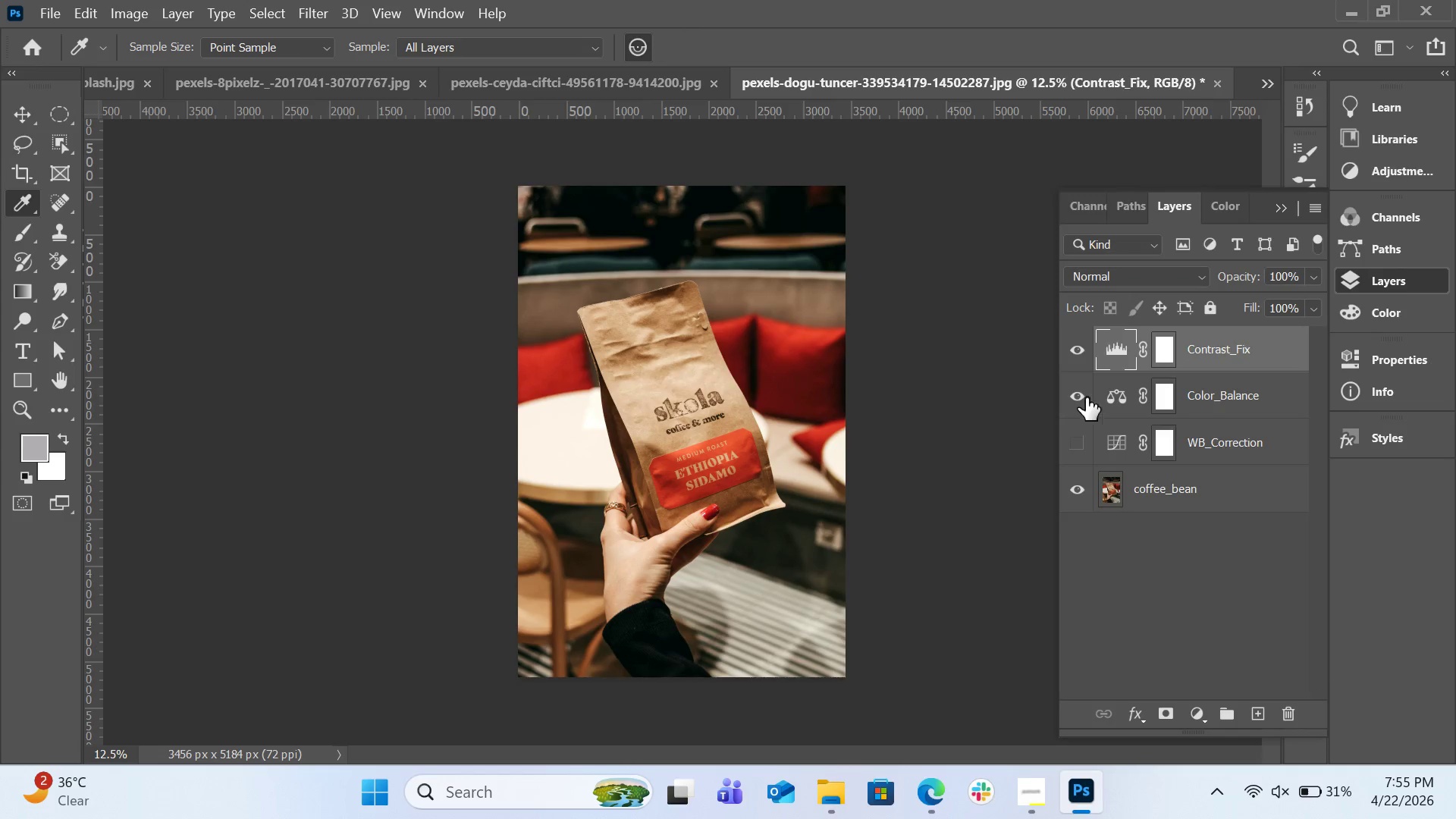 
left_click([1105, 393])
 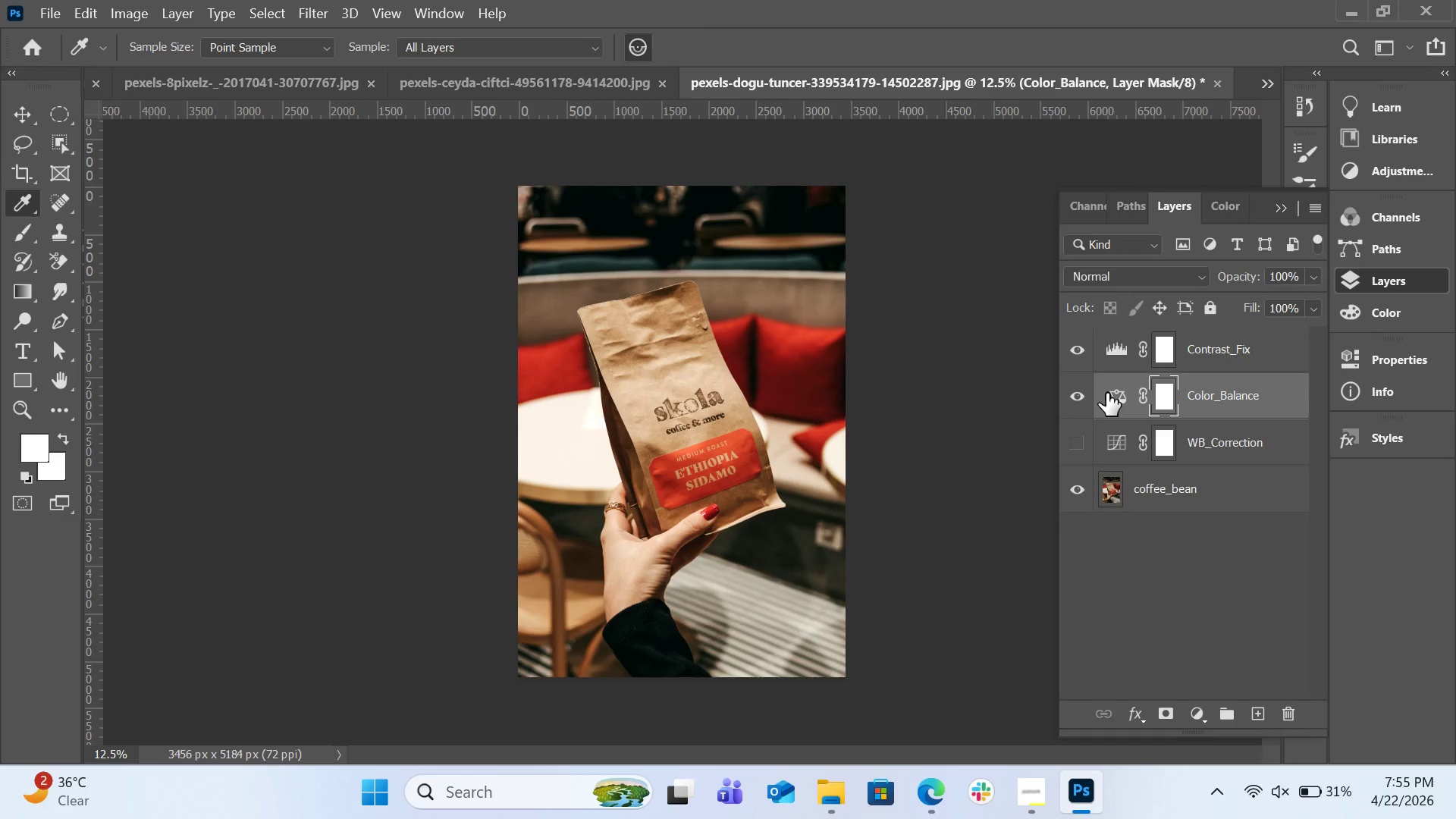 
left_click([1111, 393])
 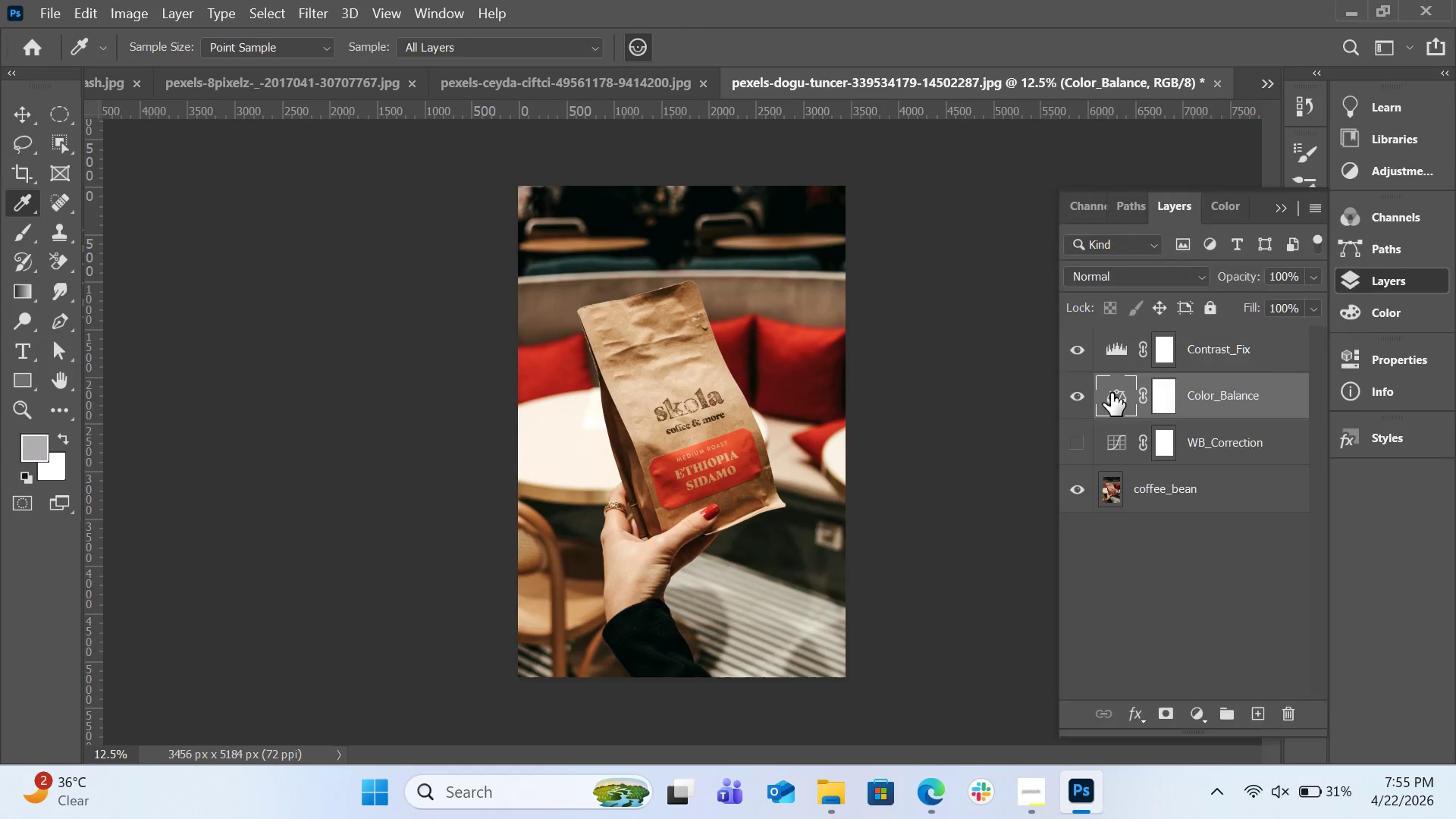 
left_click_drag(start_coordinate=[1111, 393], to_coordinate=[1141, 471])
 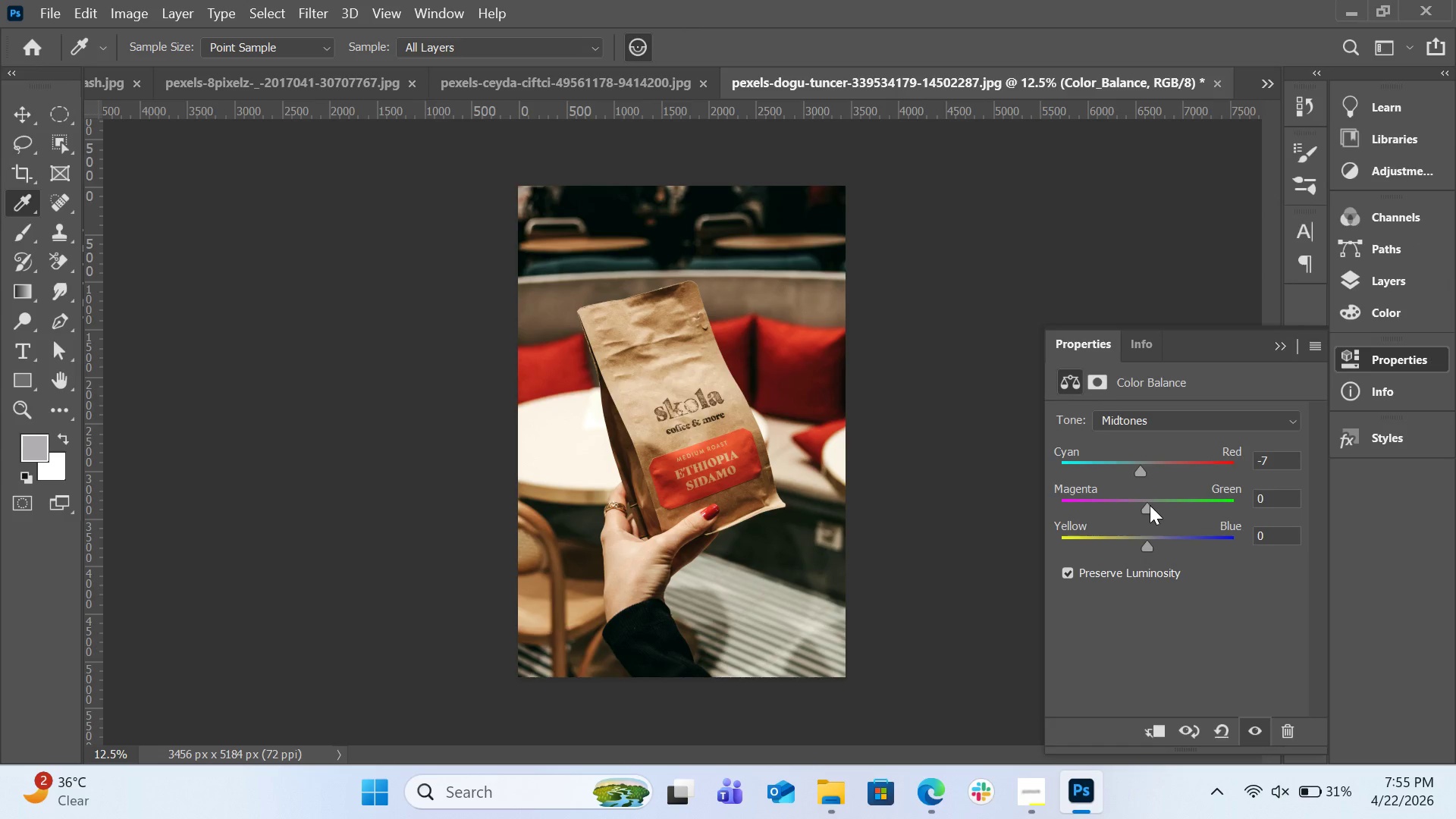 
left_click([1150, 505])
 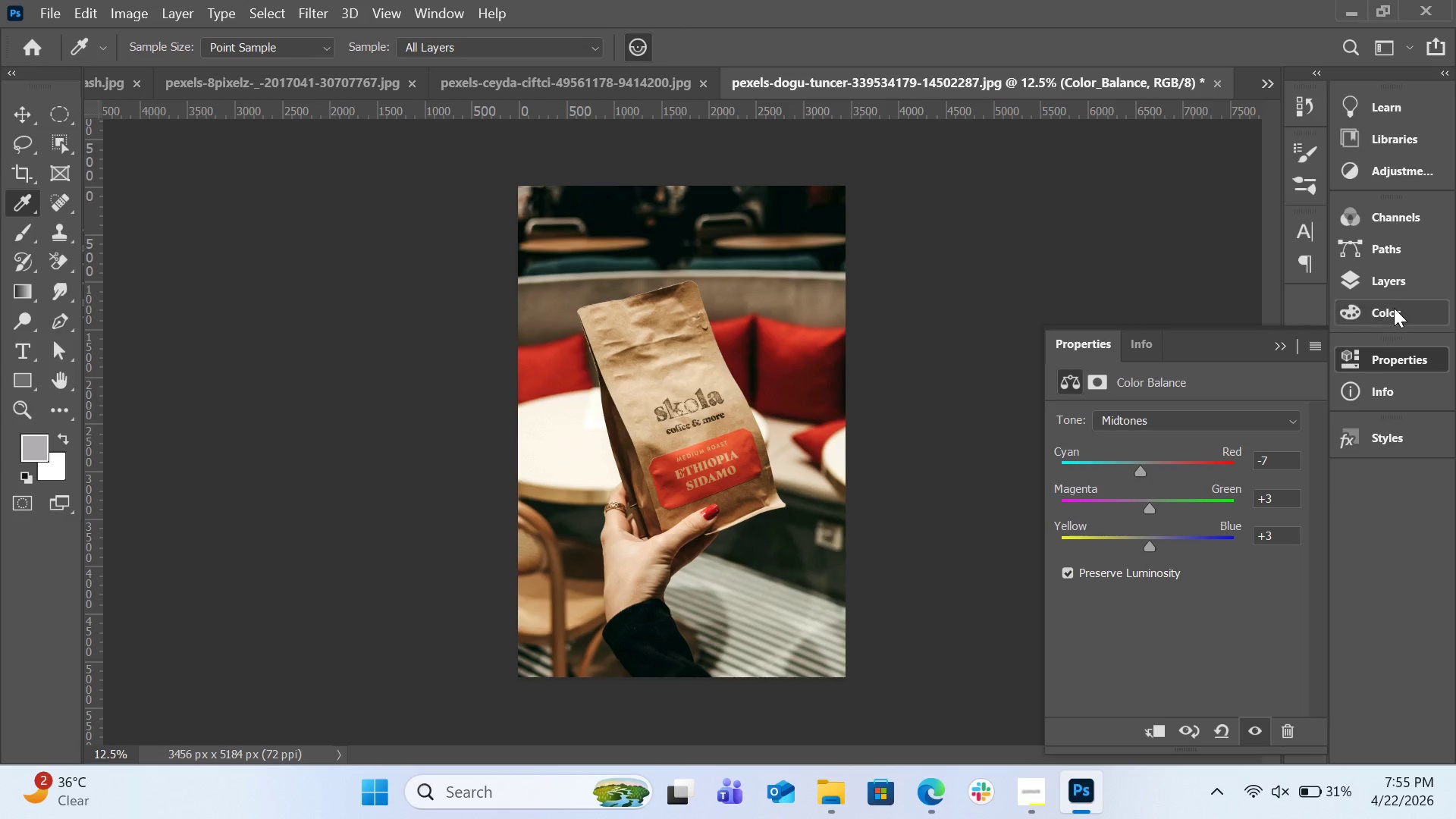 
double_click([1399, 293])
 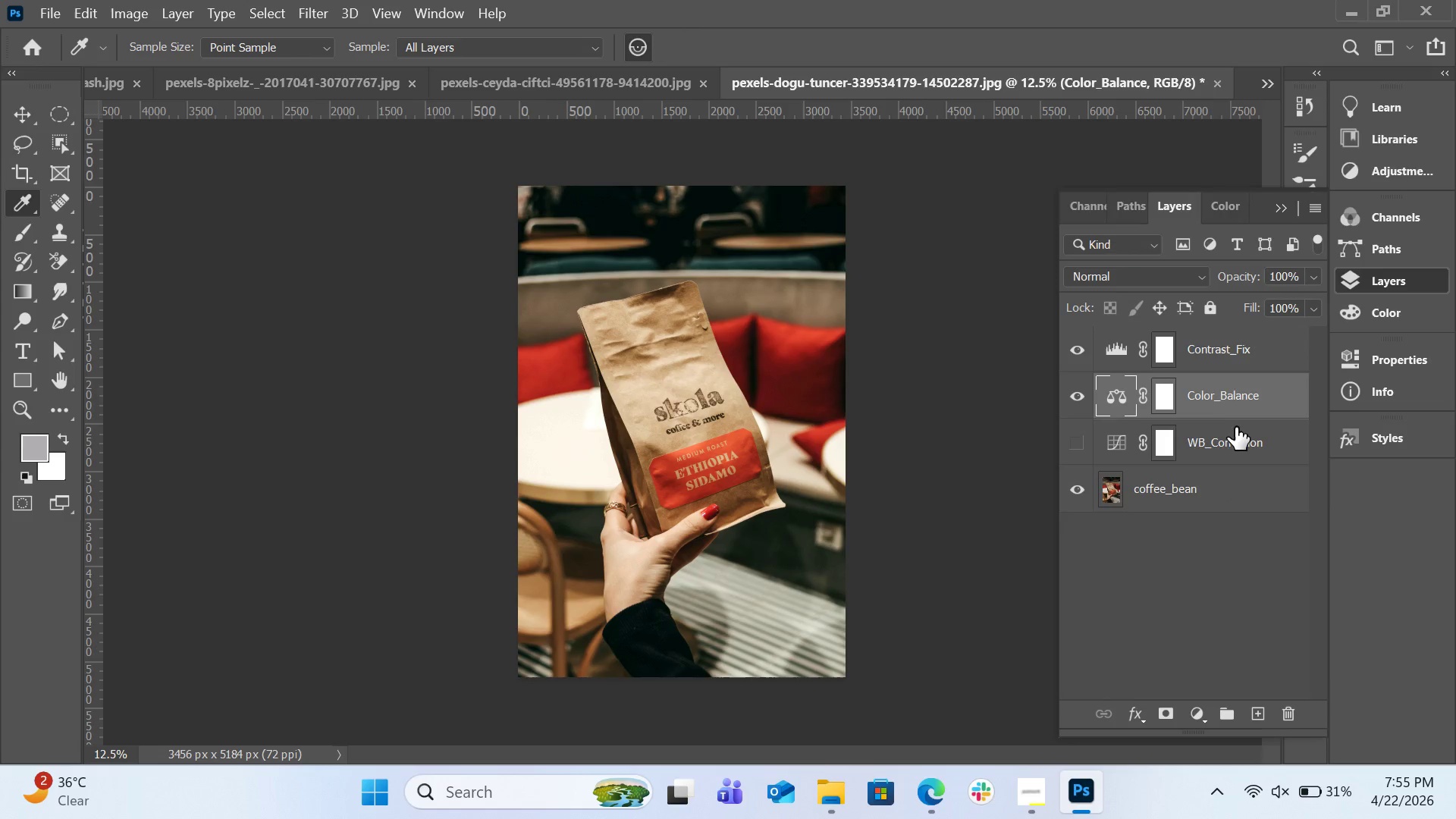 
left_click([1234, 435])
 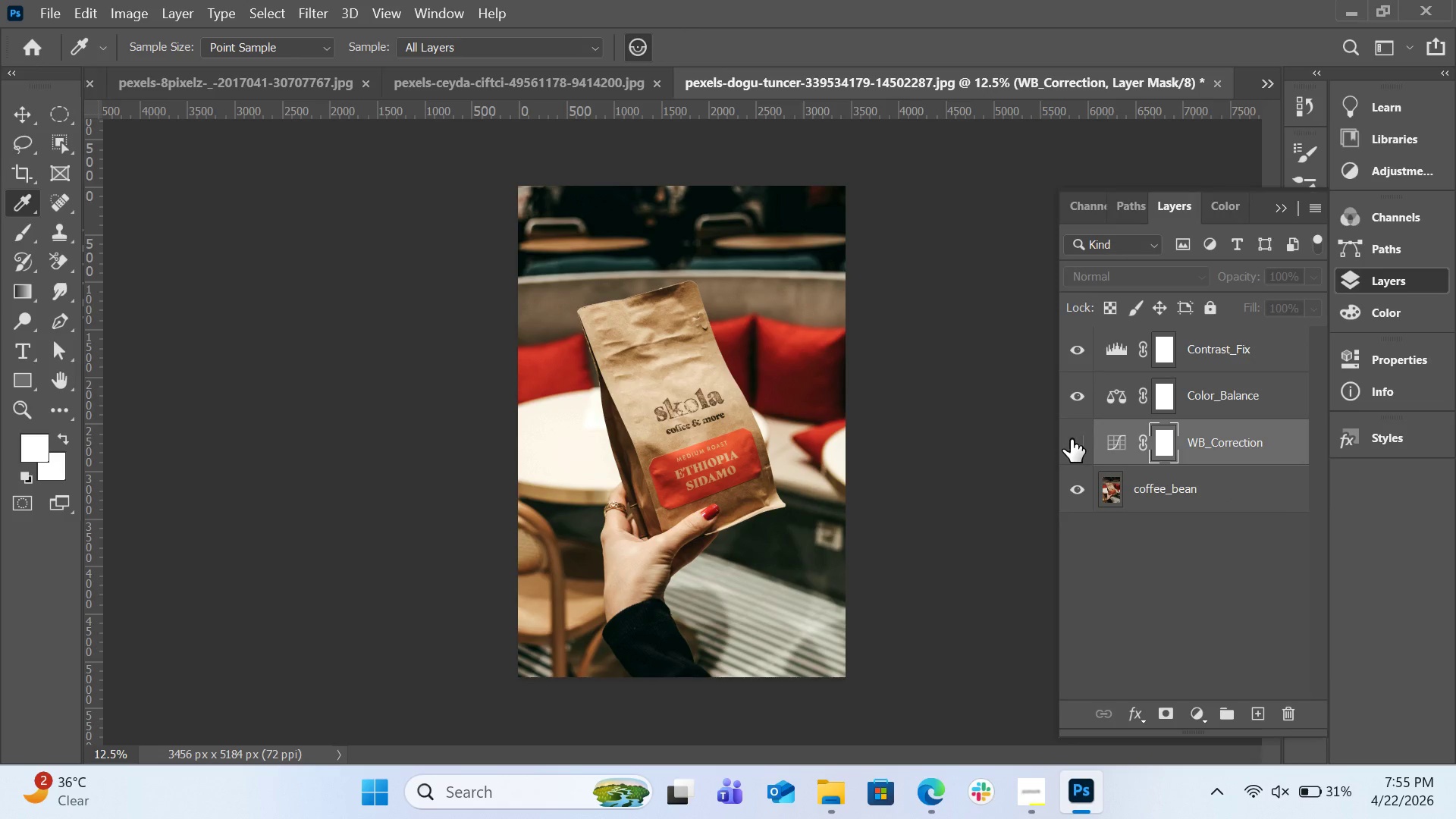 
left_click([1071, 439])
 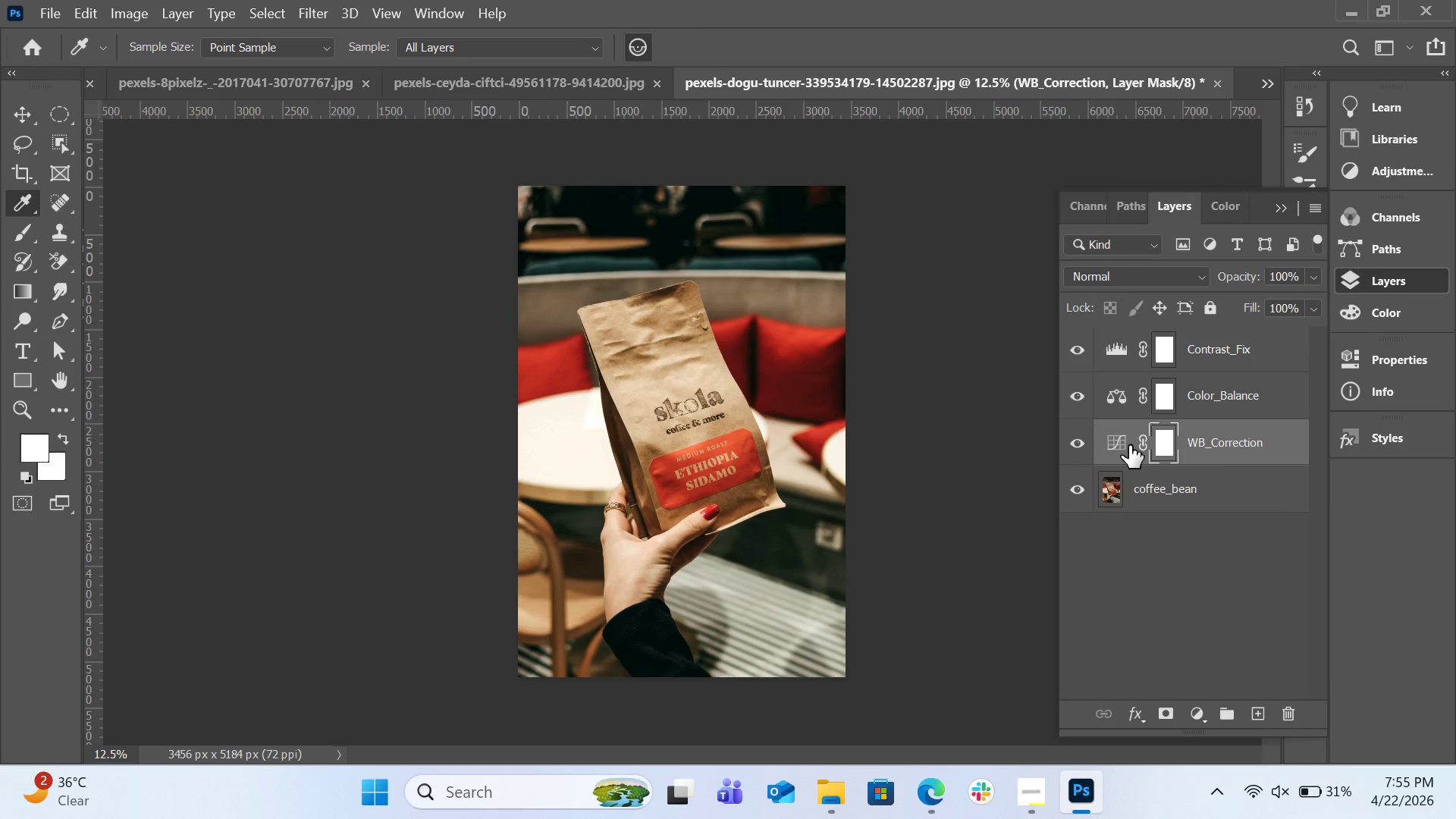 
double_click([1129, 445])
 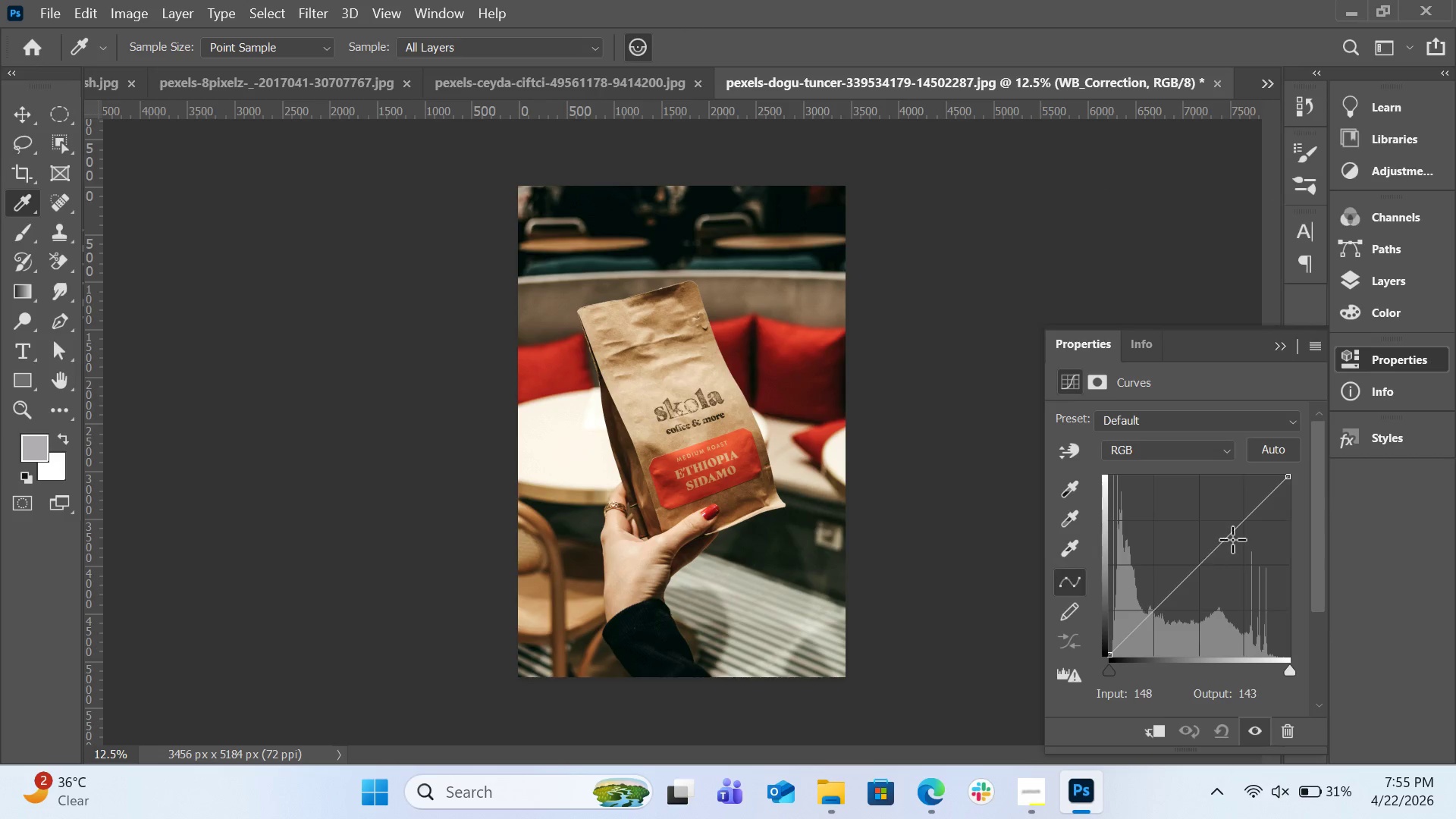 
left_click_drag(start_coordinate=[1241, 523], to_coordinate=[1241, 516])
 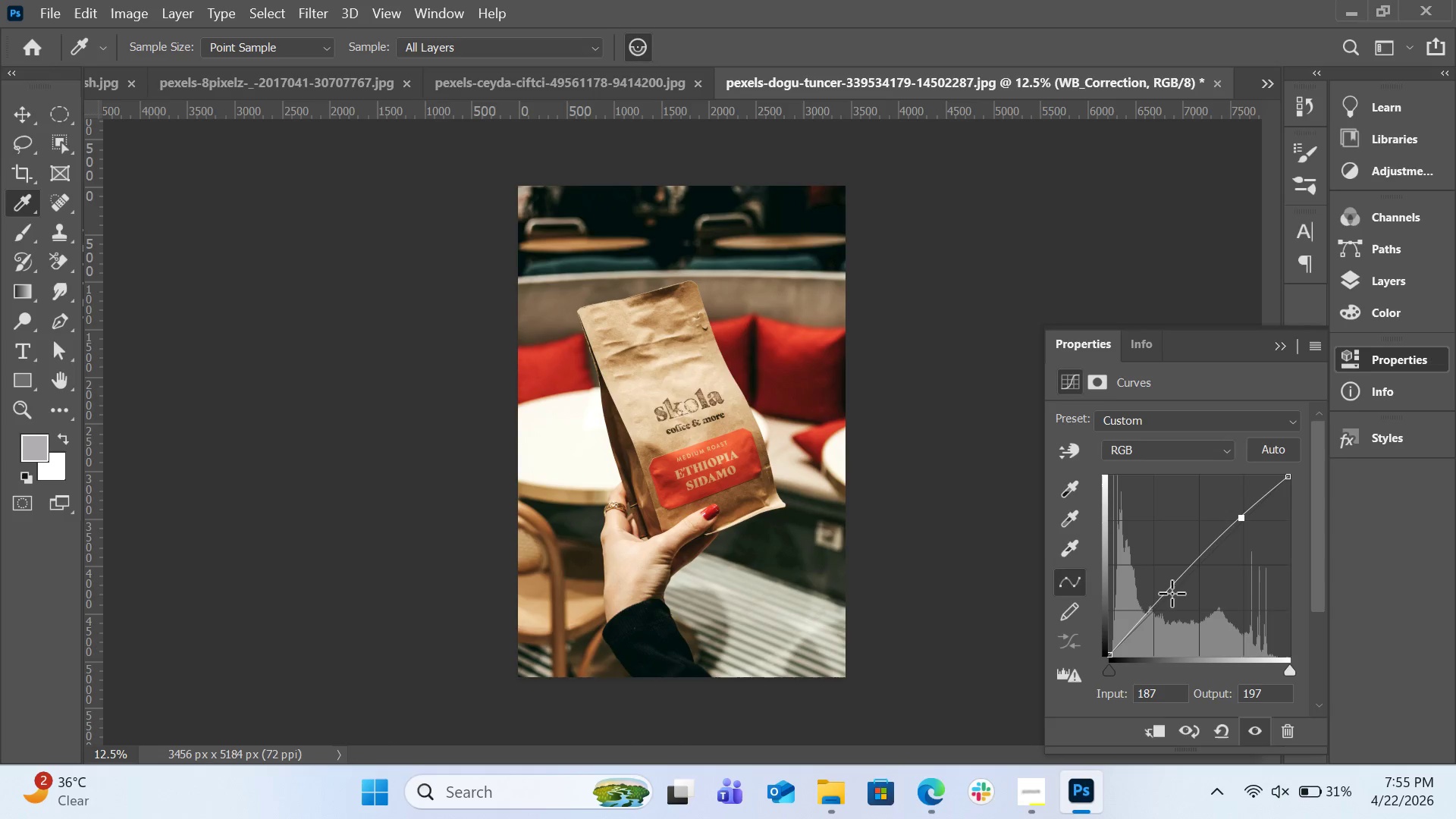 
left_click_drag(start_coordinate=[1168, 594], to_coordinate=[1169, 603])
 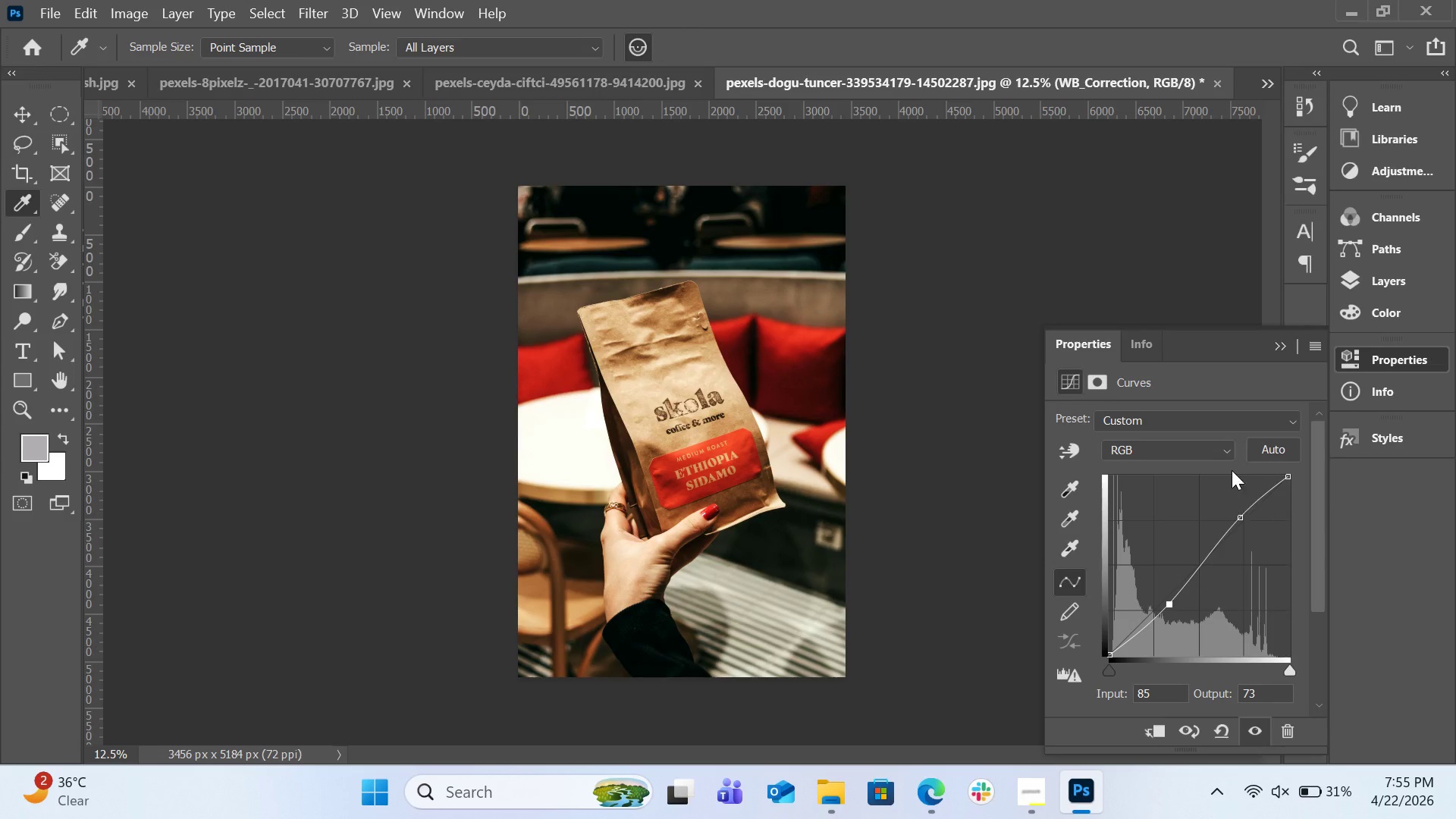 
left_click([1213, 452])
 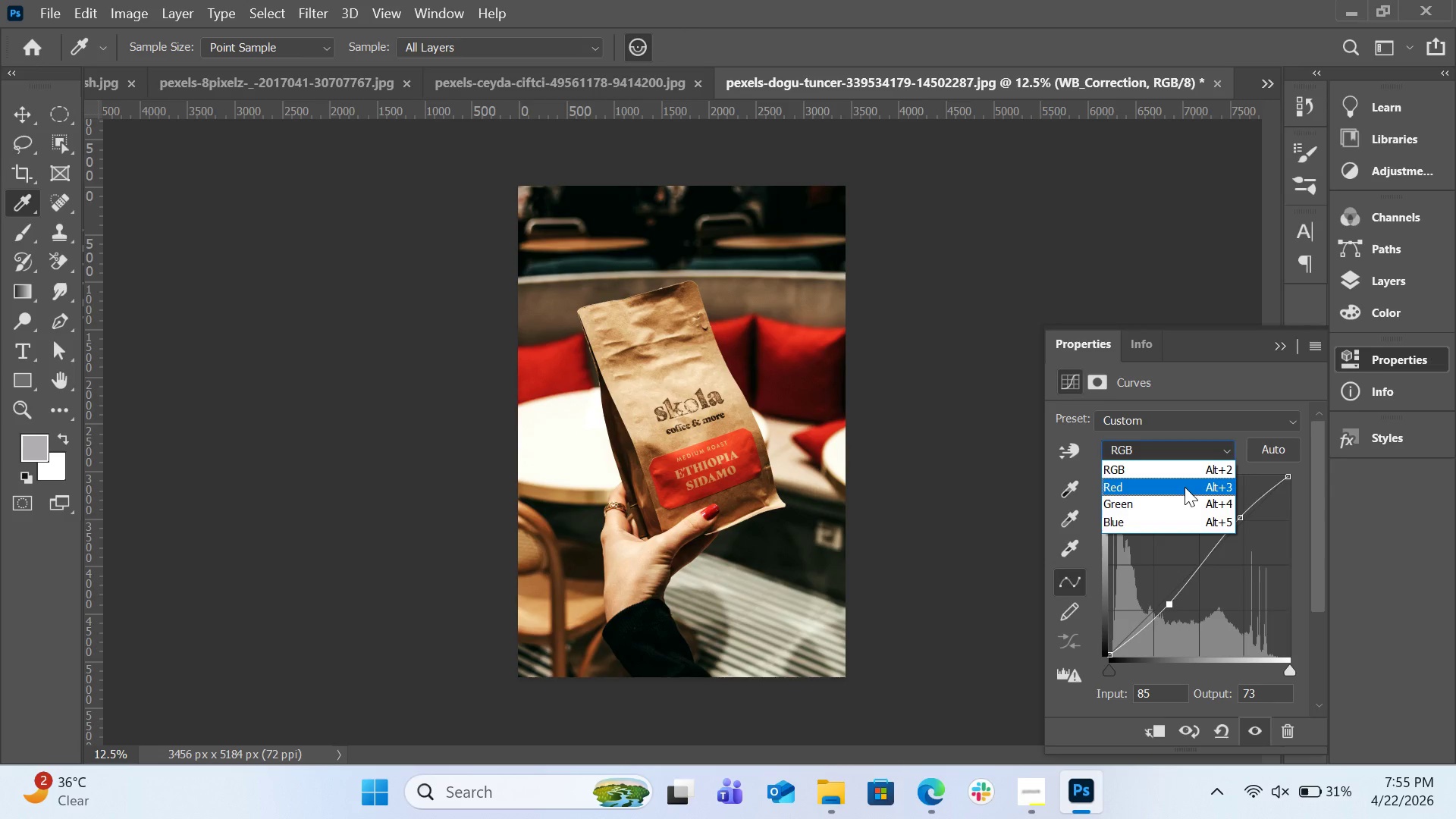 
left_click([1185, 487])
 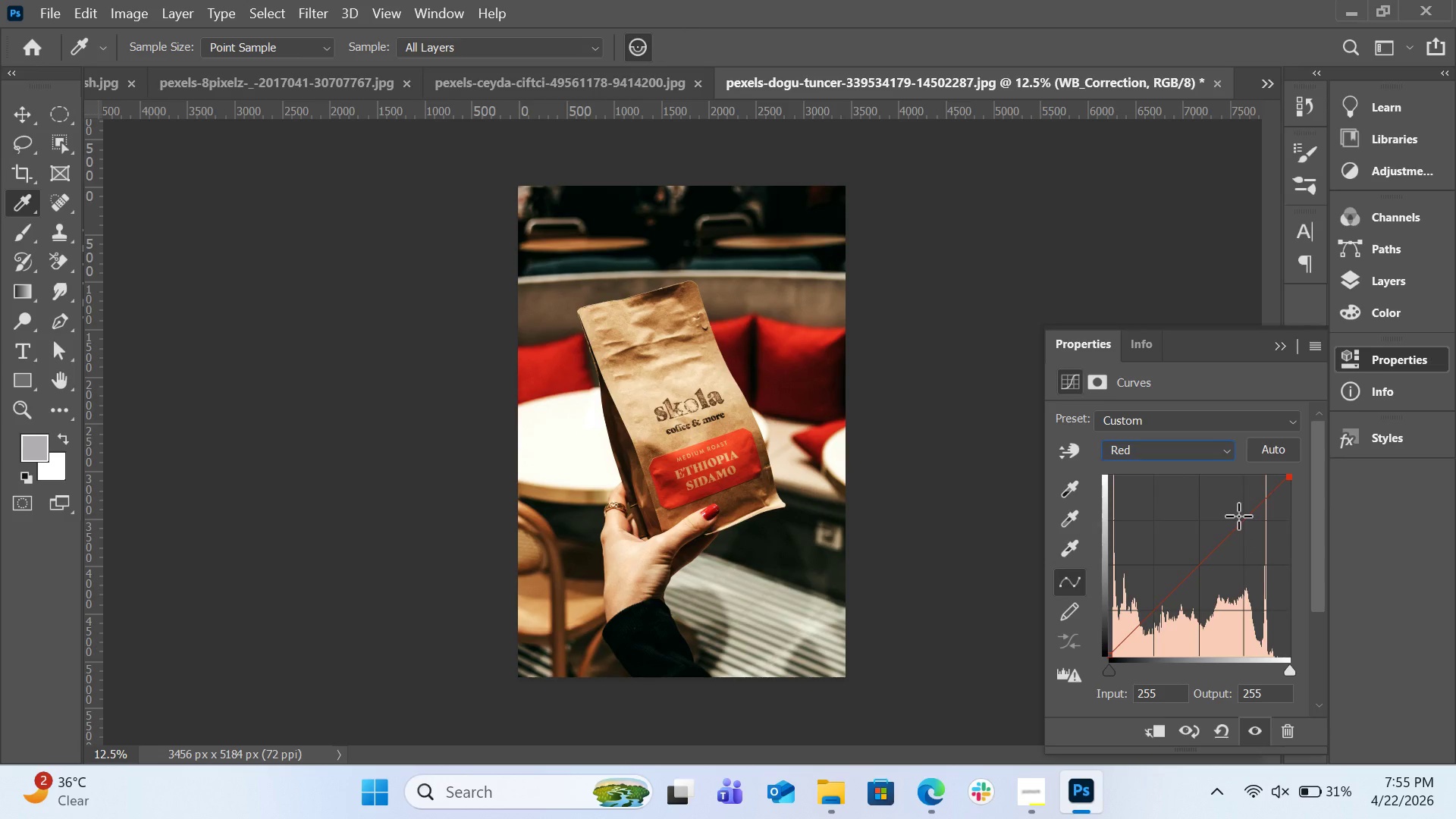 
left_click_drag(start_coordinate=[1238, 516], to_coordinate=[1244, 526])
 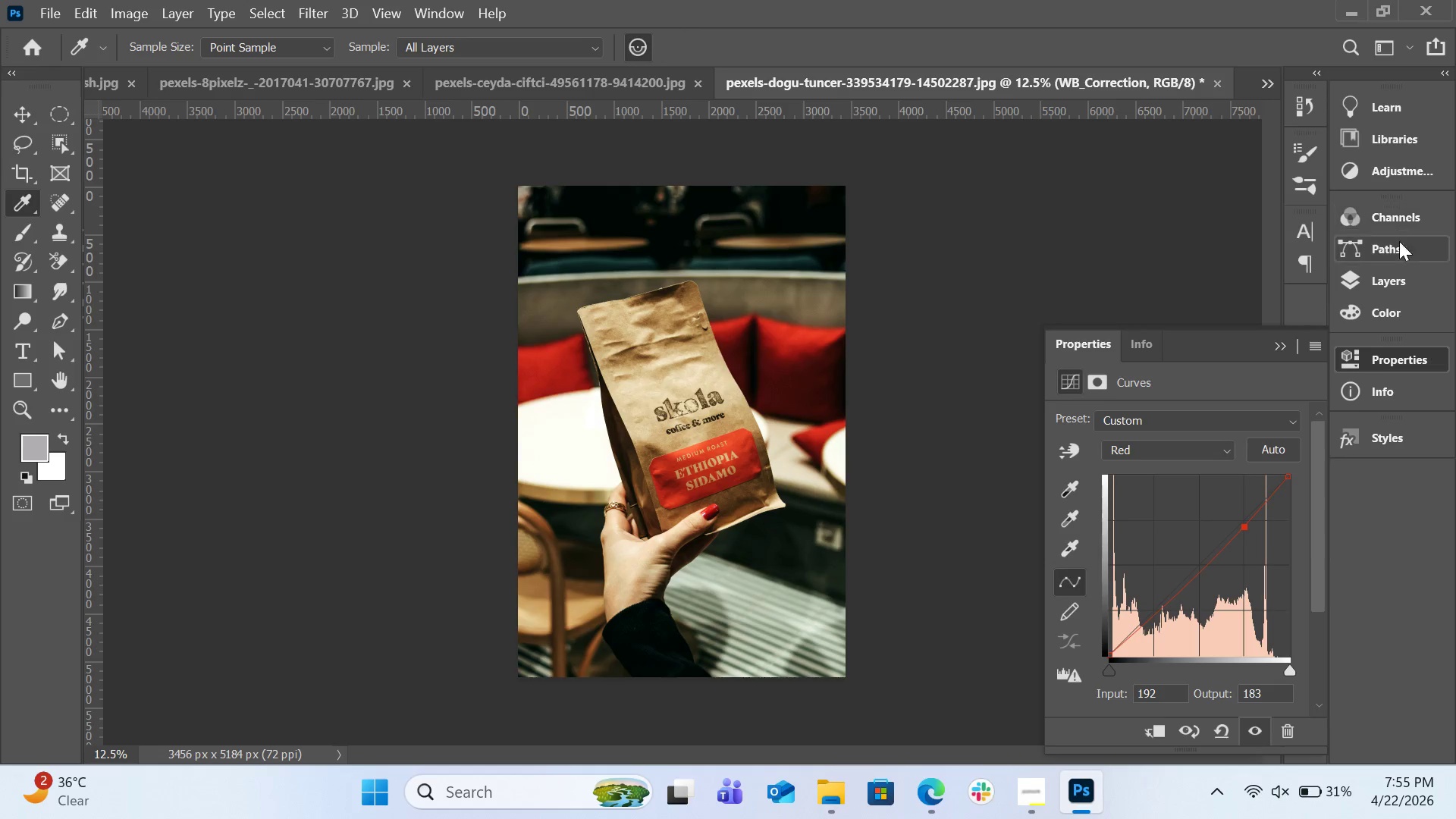 
left_click([1387, 281])
 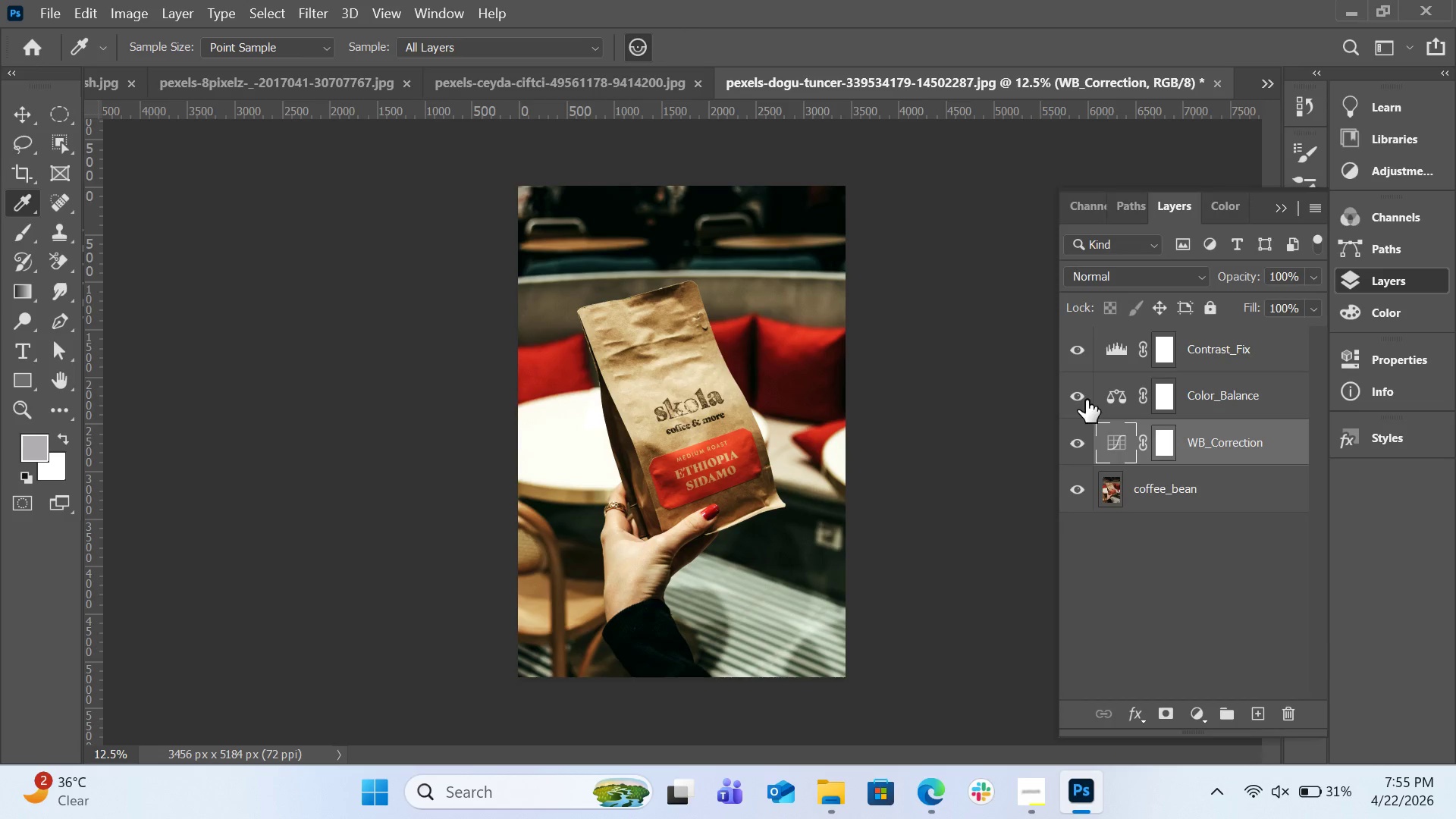 
left_click([1081, 400])
 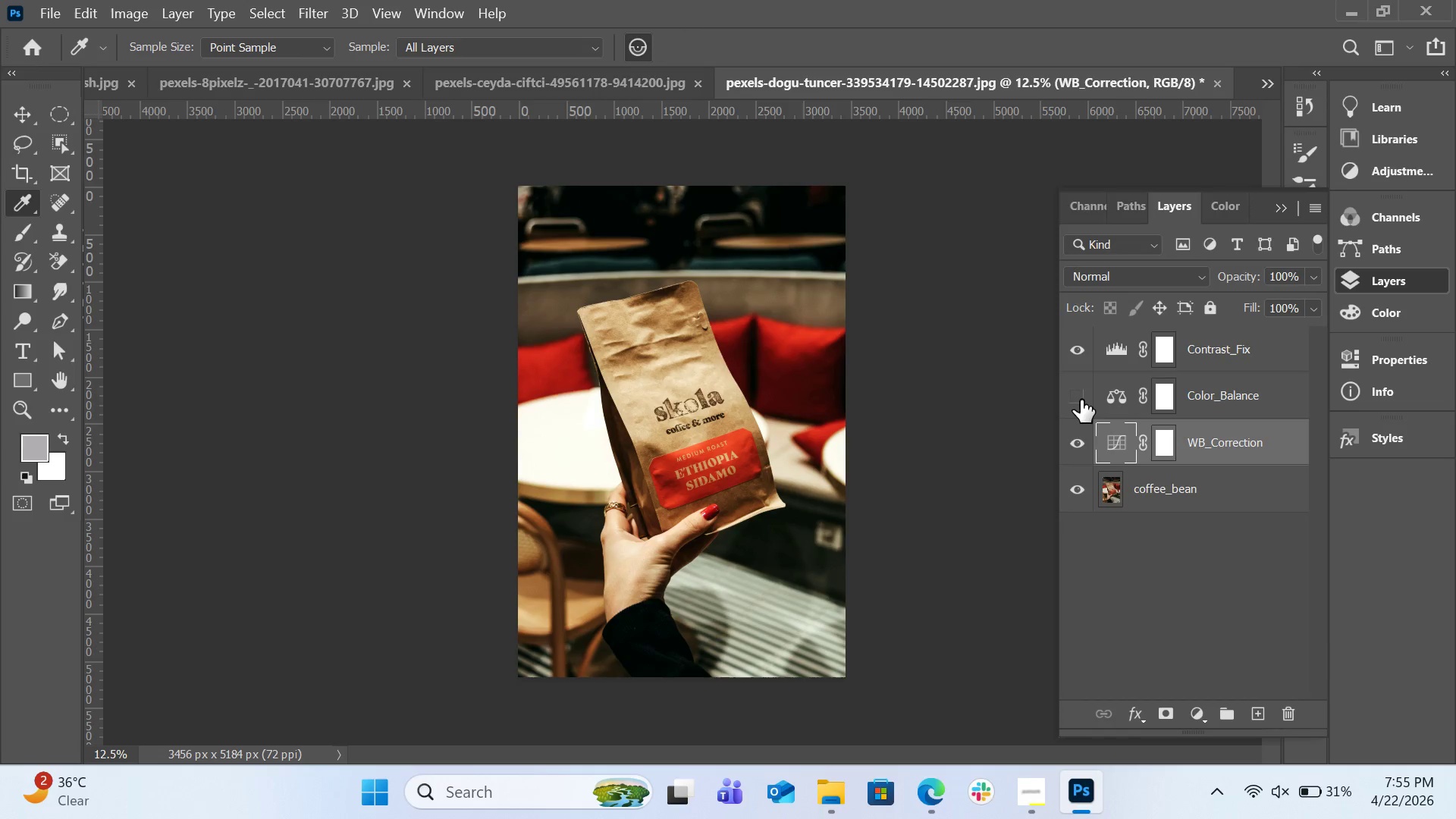 
left_click([1081, 400])
 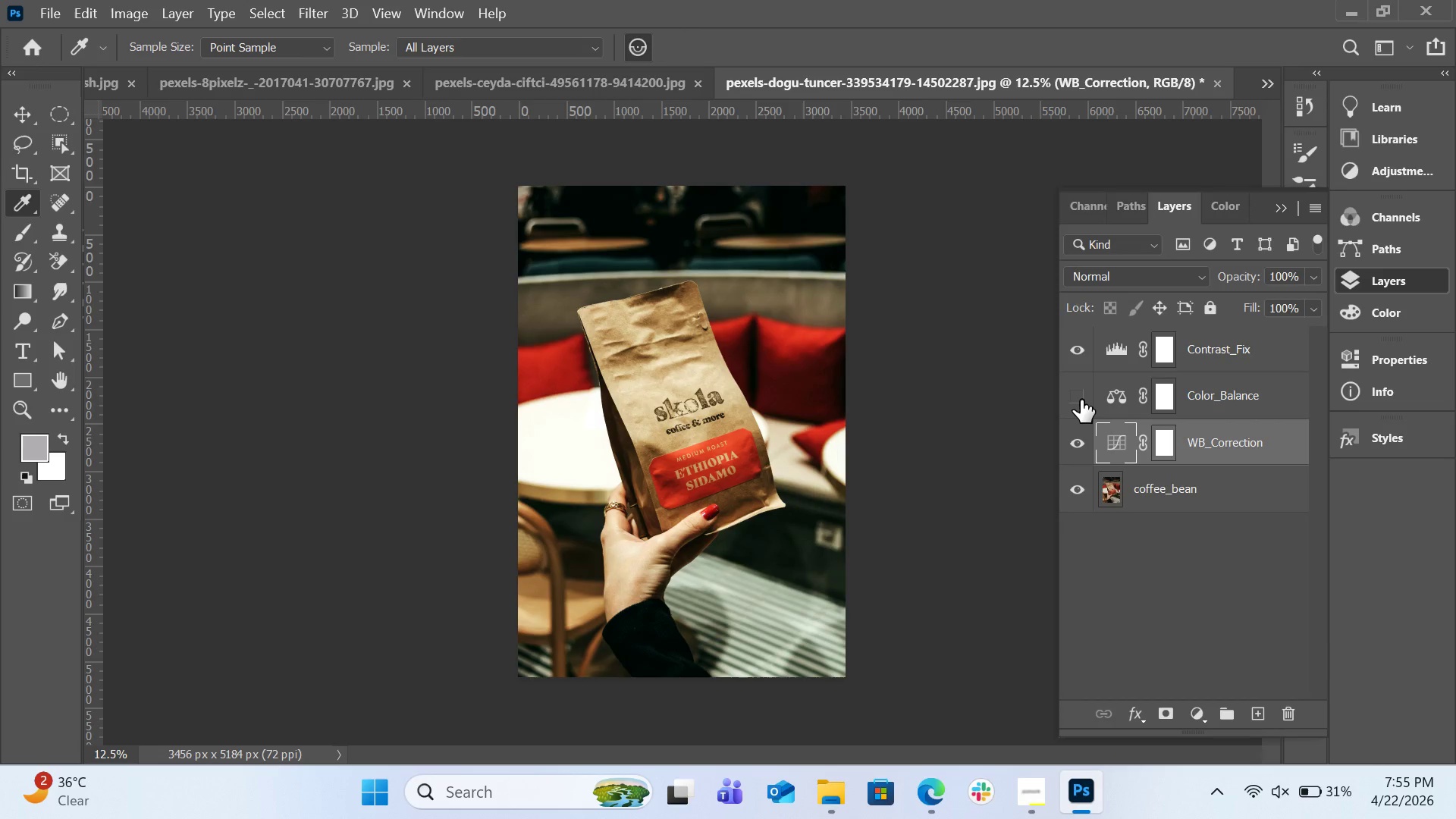 
left_click([1081, 400])
 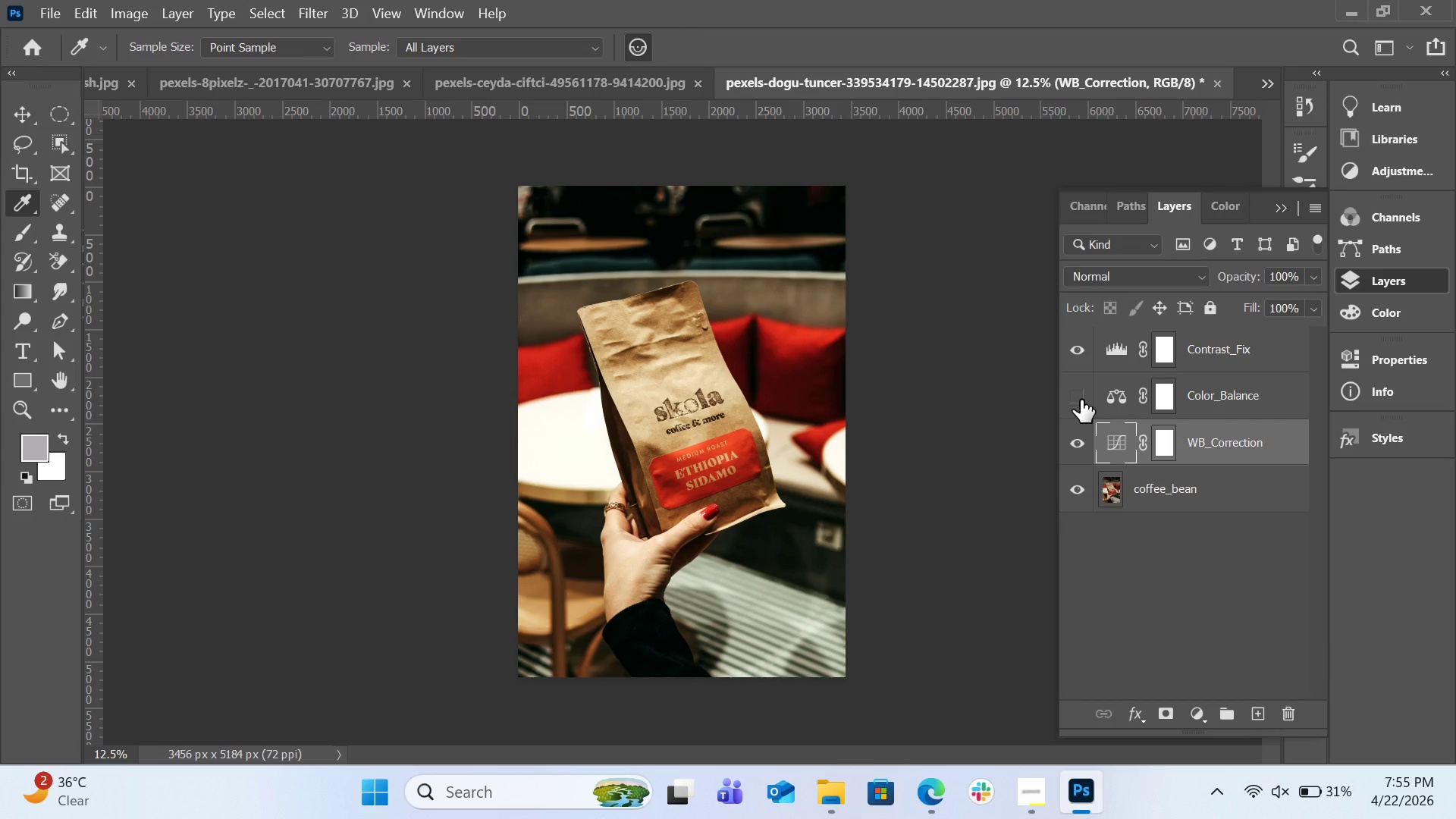 
left_click([1081, 400])
 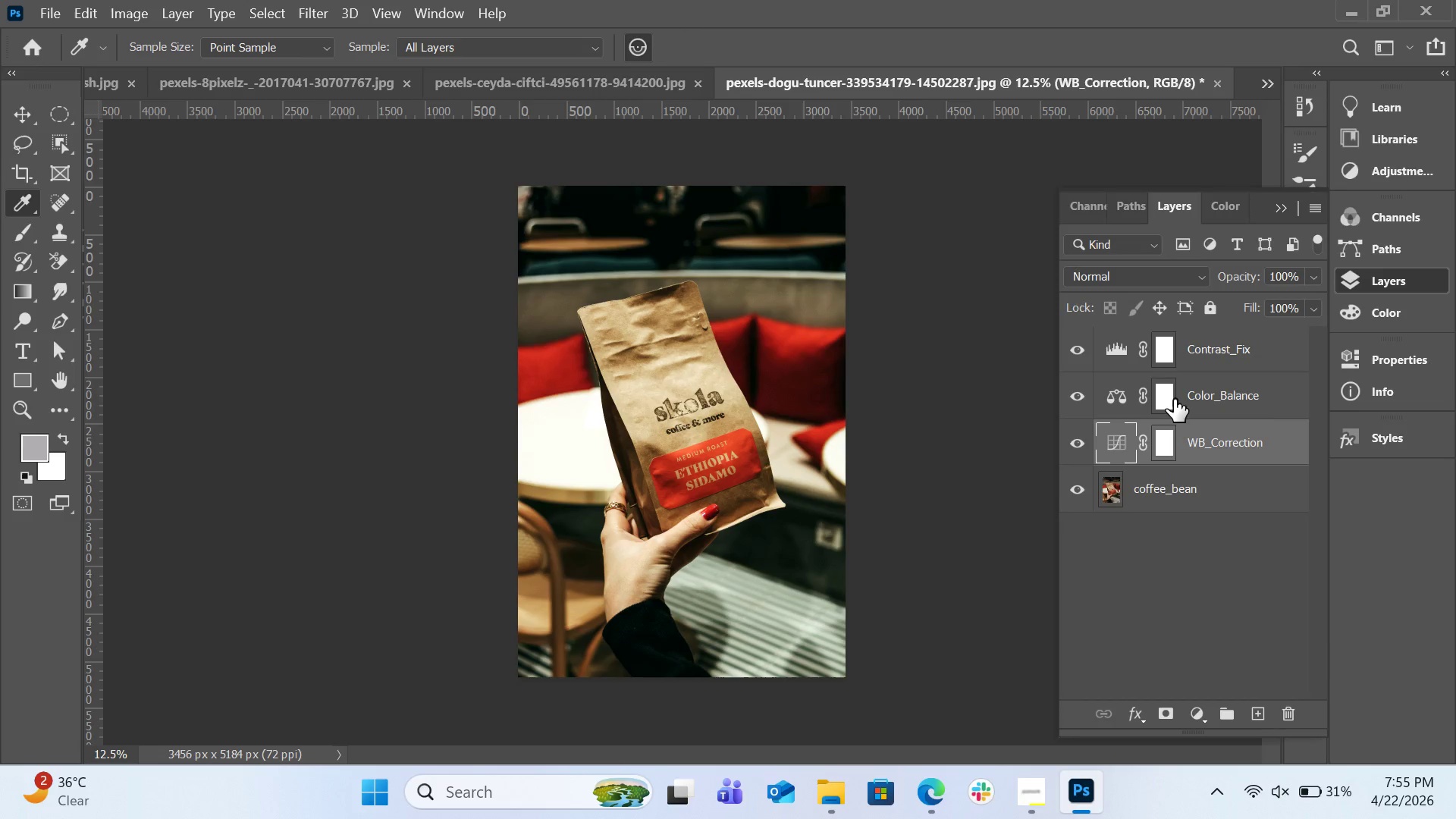 
left_click([1169, 399])
 